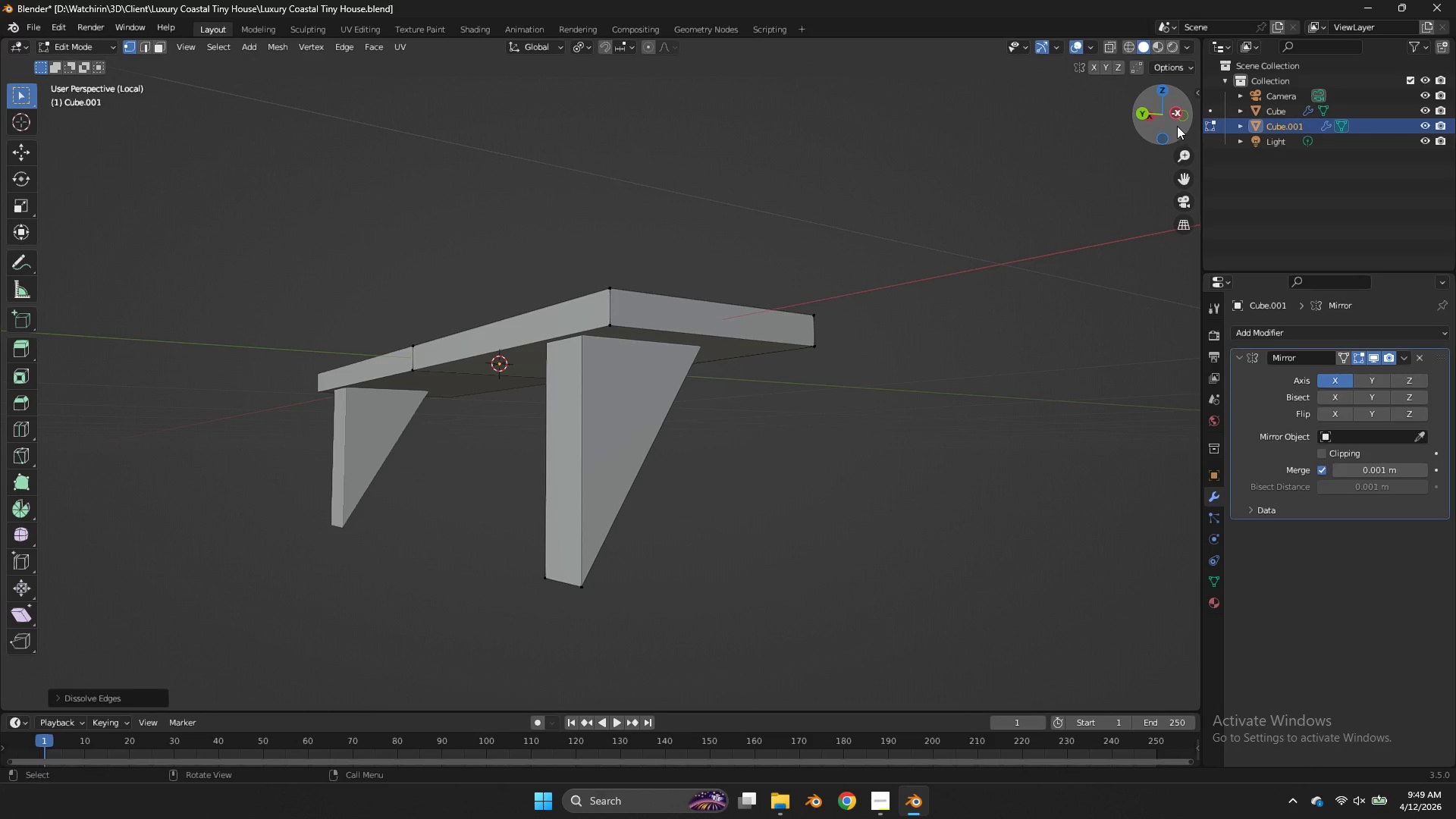 
left_click([1180, 109])
 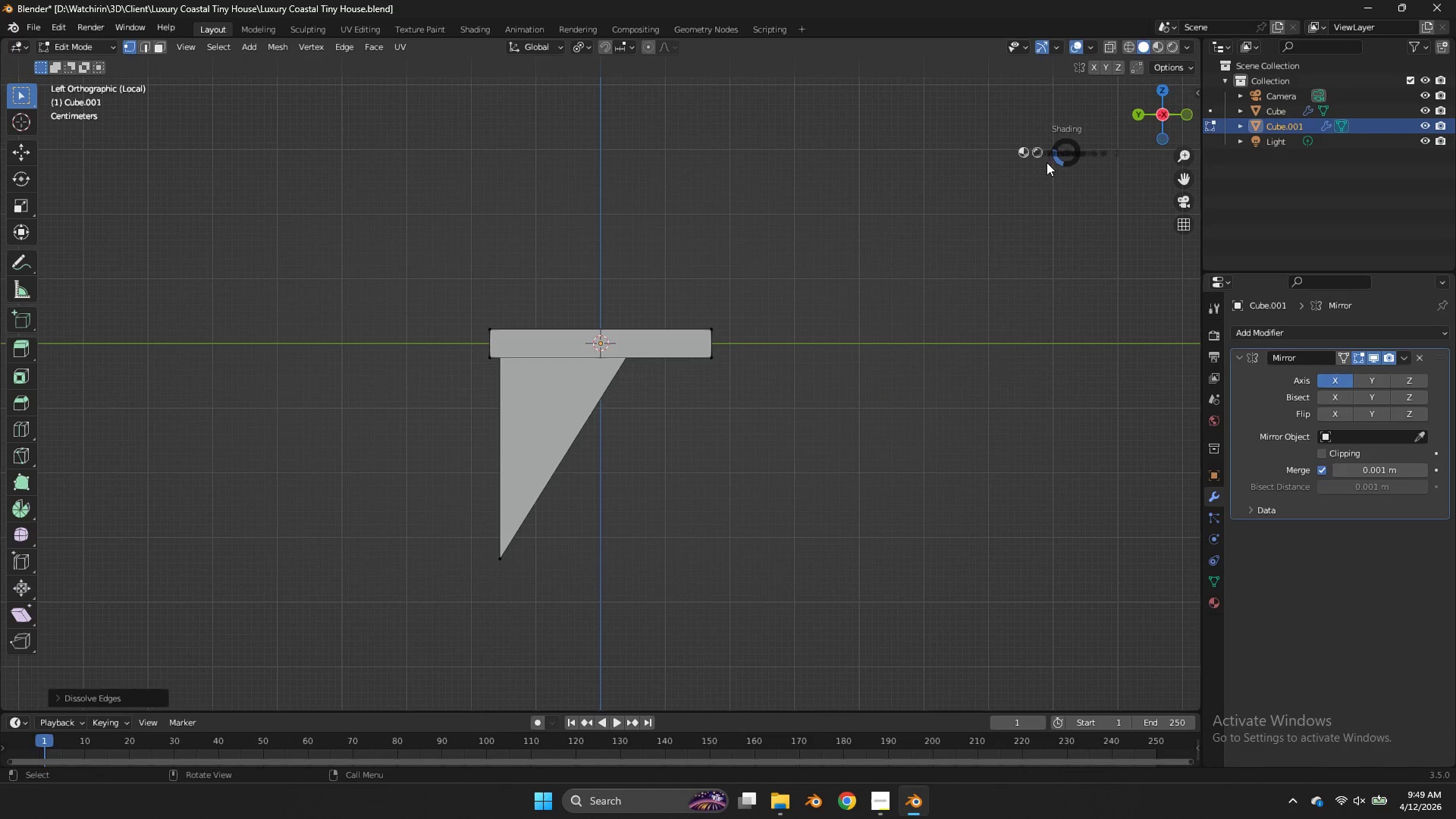 
type(zgy)
 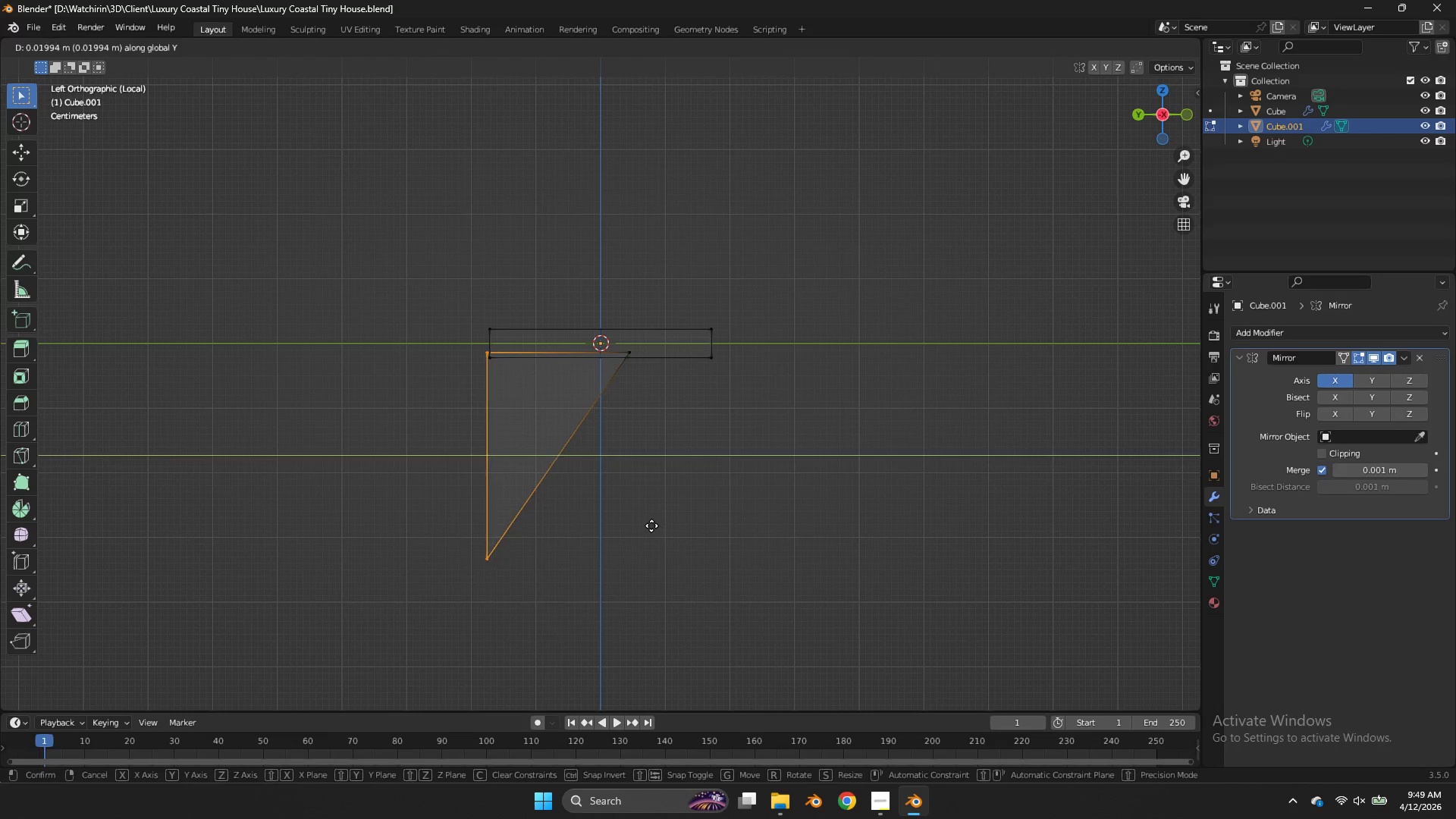 
left_click_drag(start_coordinate=[528, 334], to_coordinate=[492, 592])
 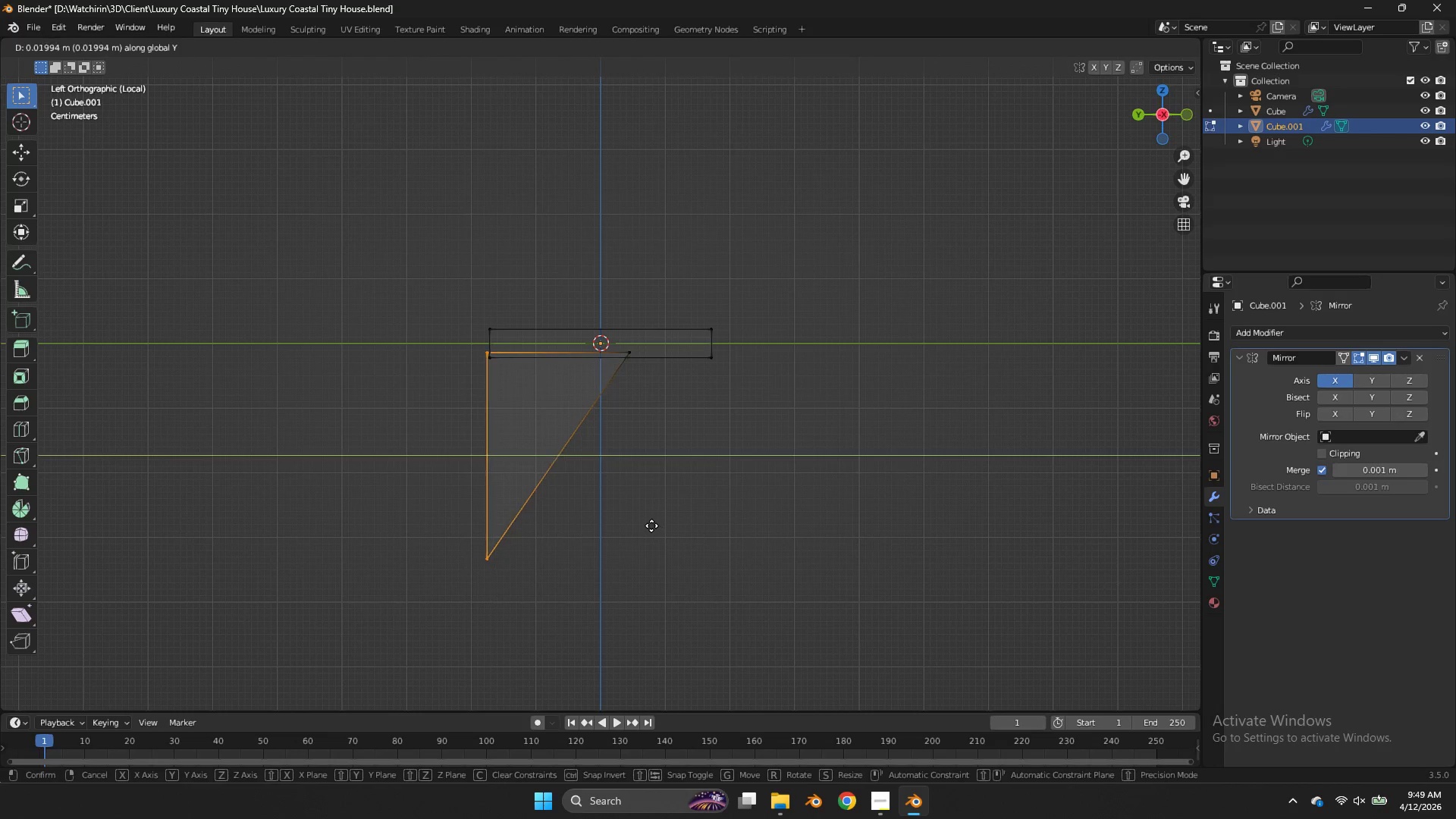 
left_click([651, 526])
 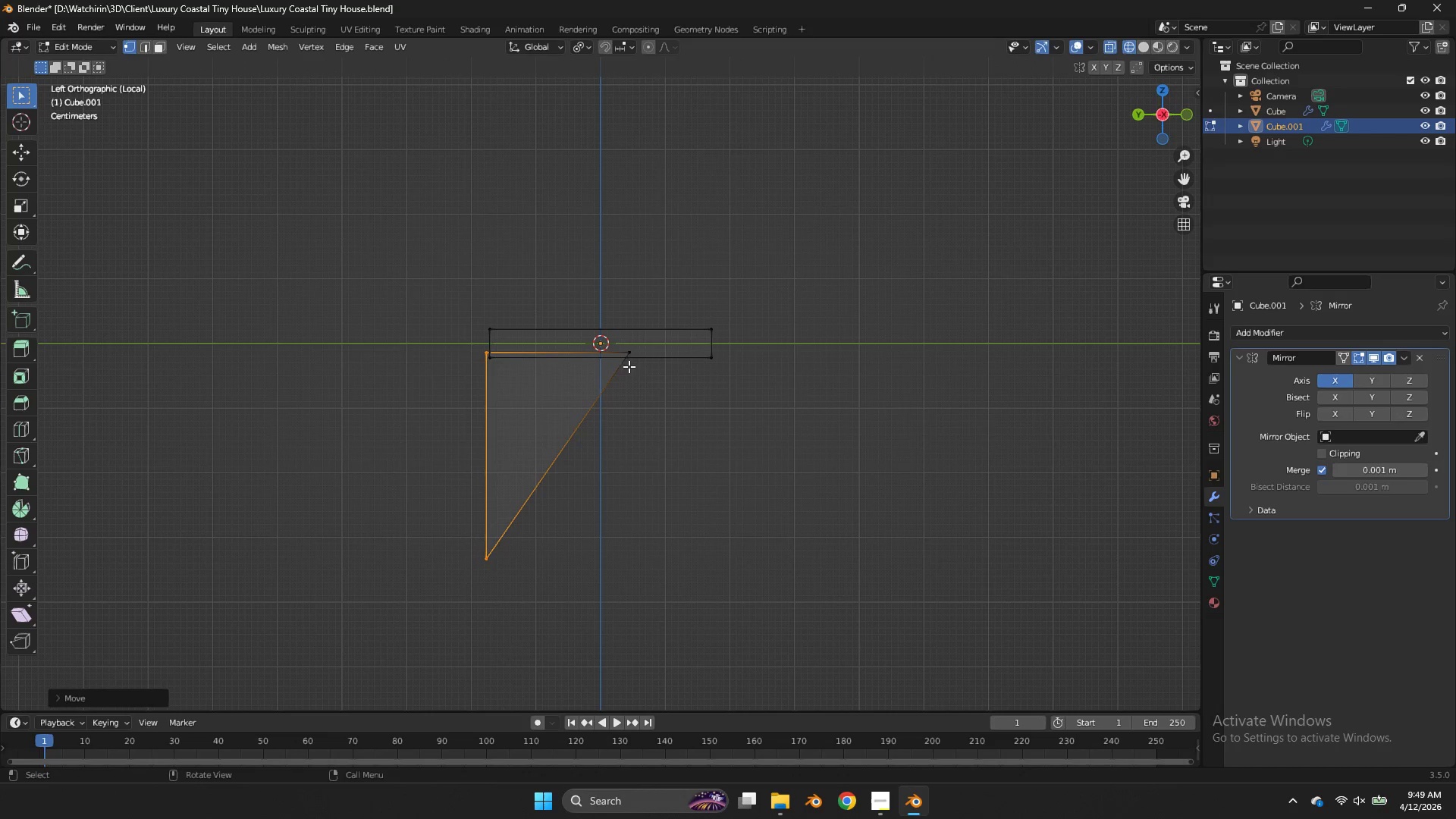 
left_click_drag(start_coordinate=[558, 479], to_coordinate=[421, 603])
 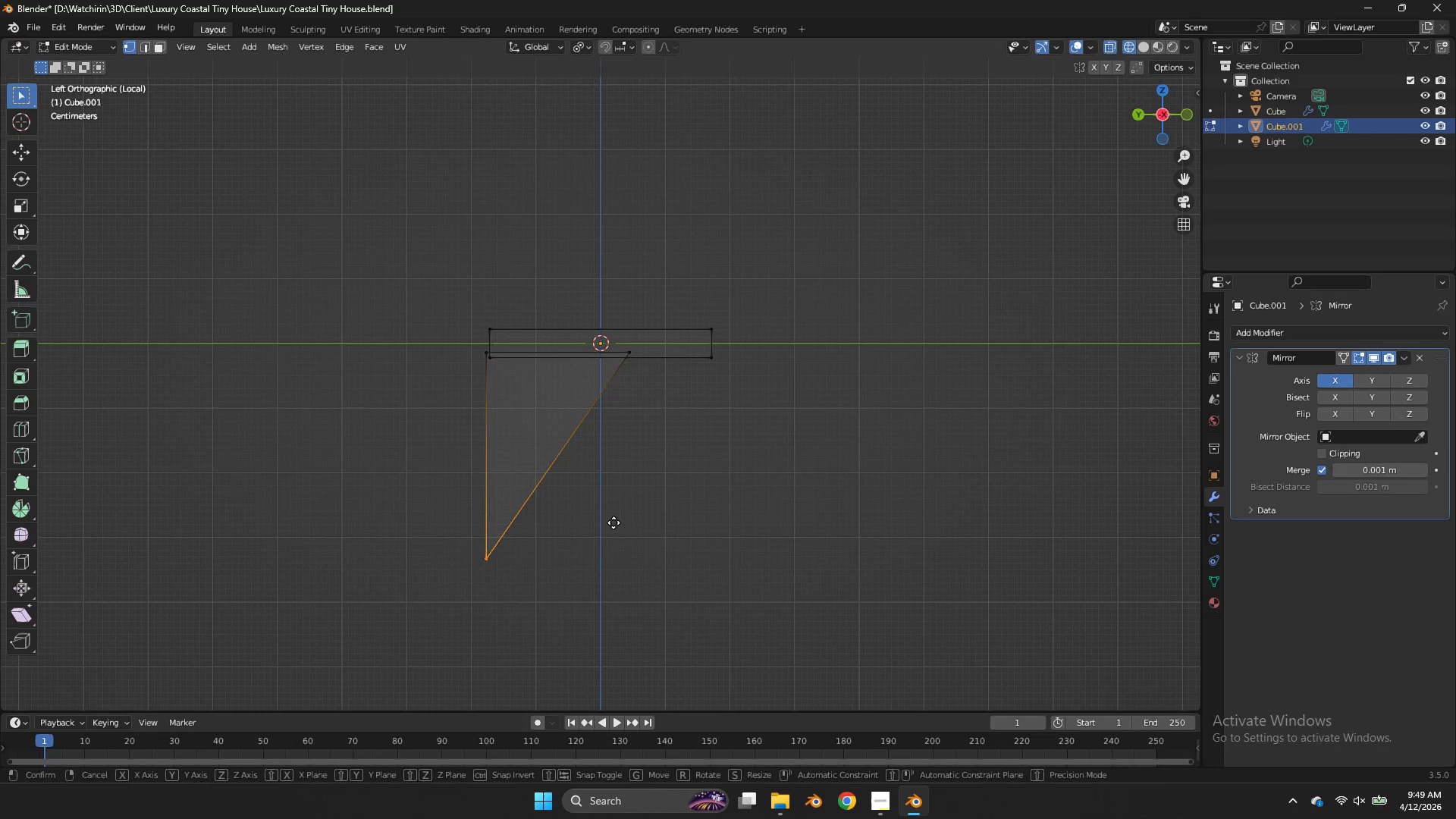 
type(gz)
 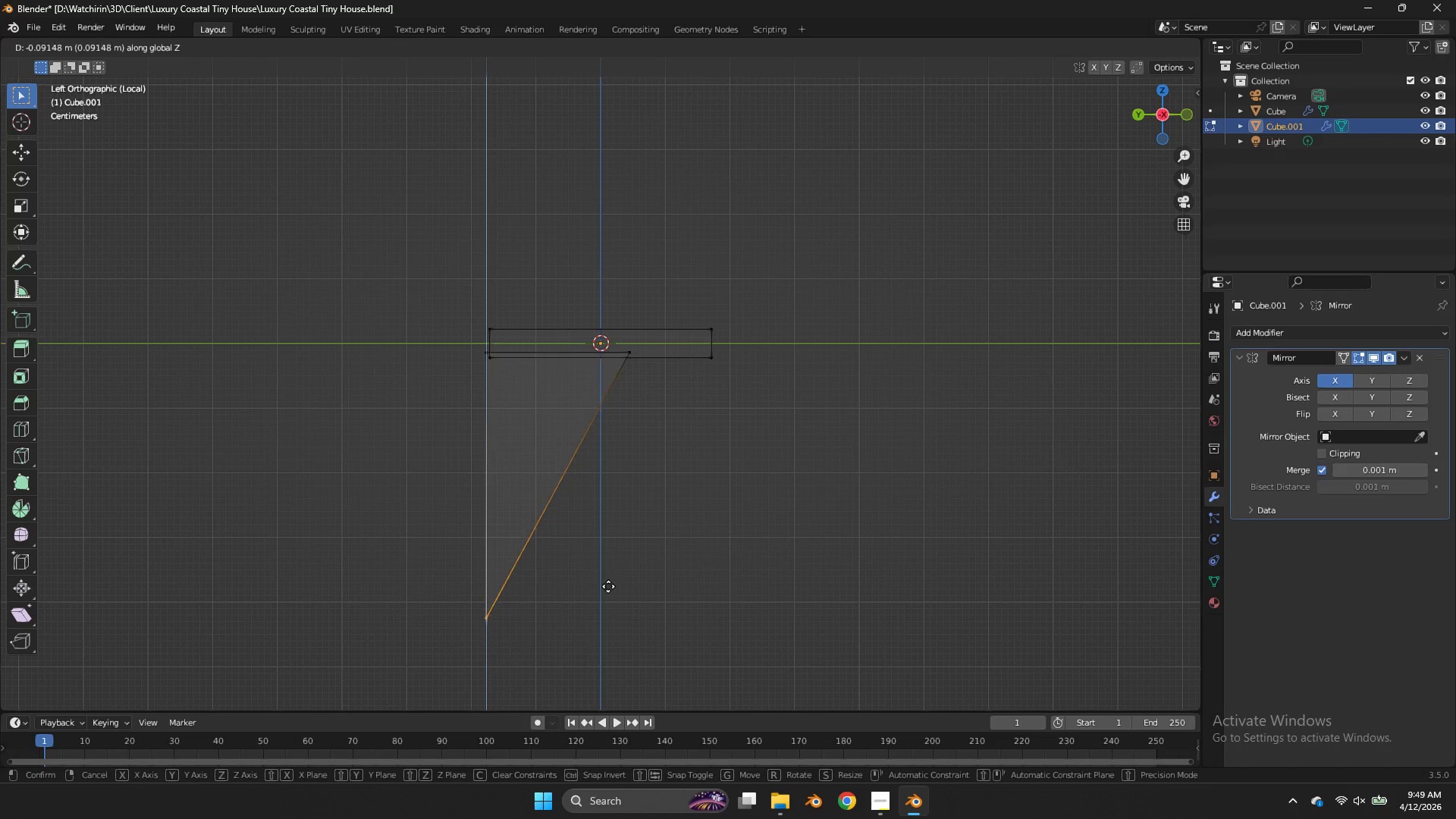 
left_click([608, 588])
 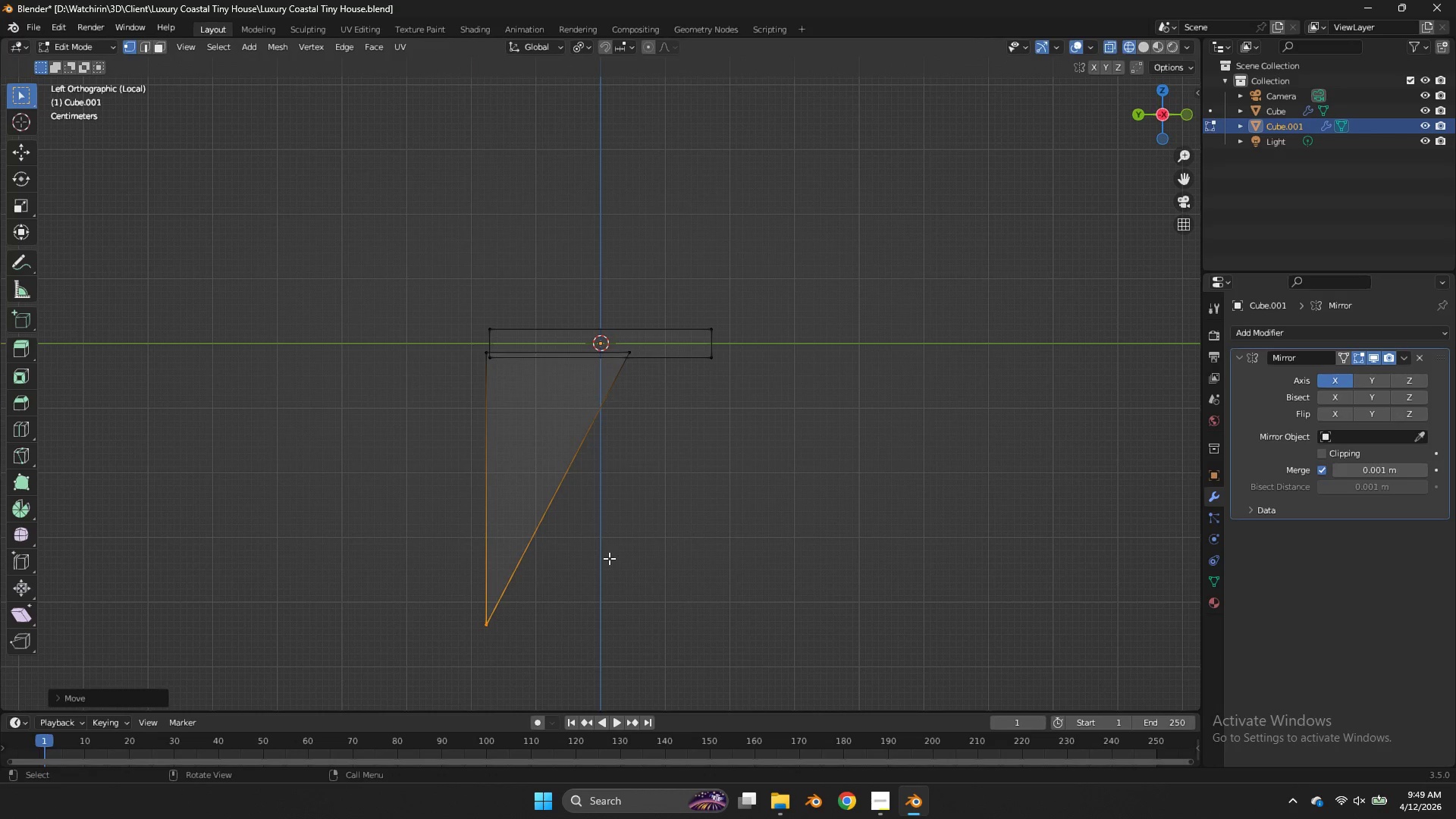 
key(Control+ControlLeft)
 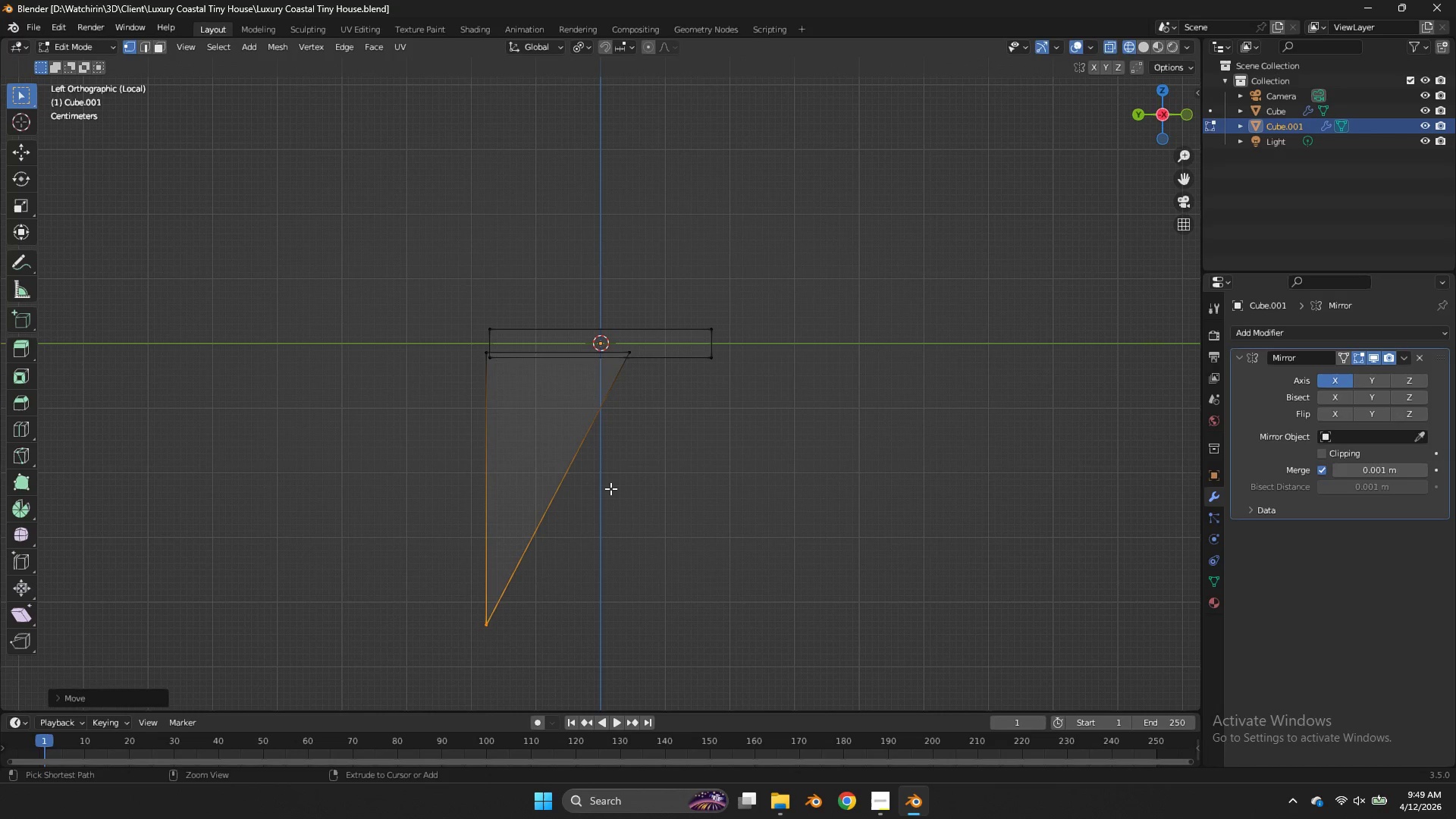 
key(Control+S)
 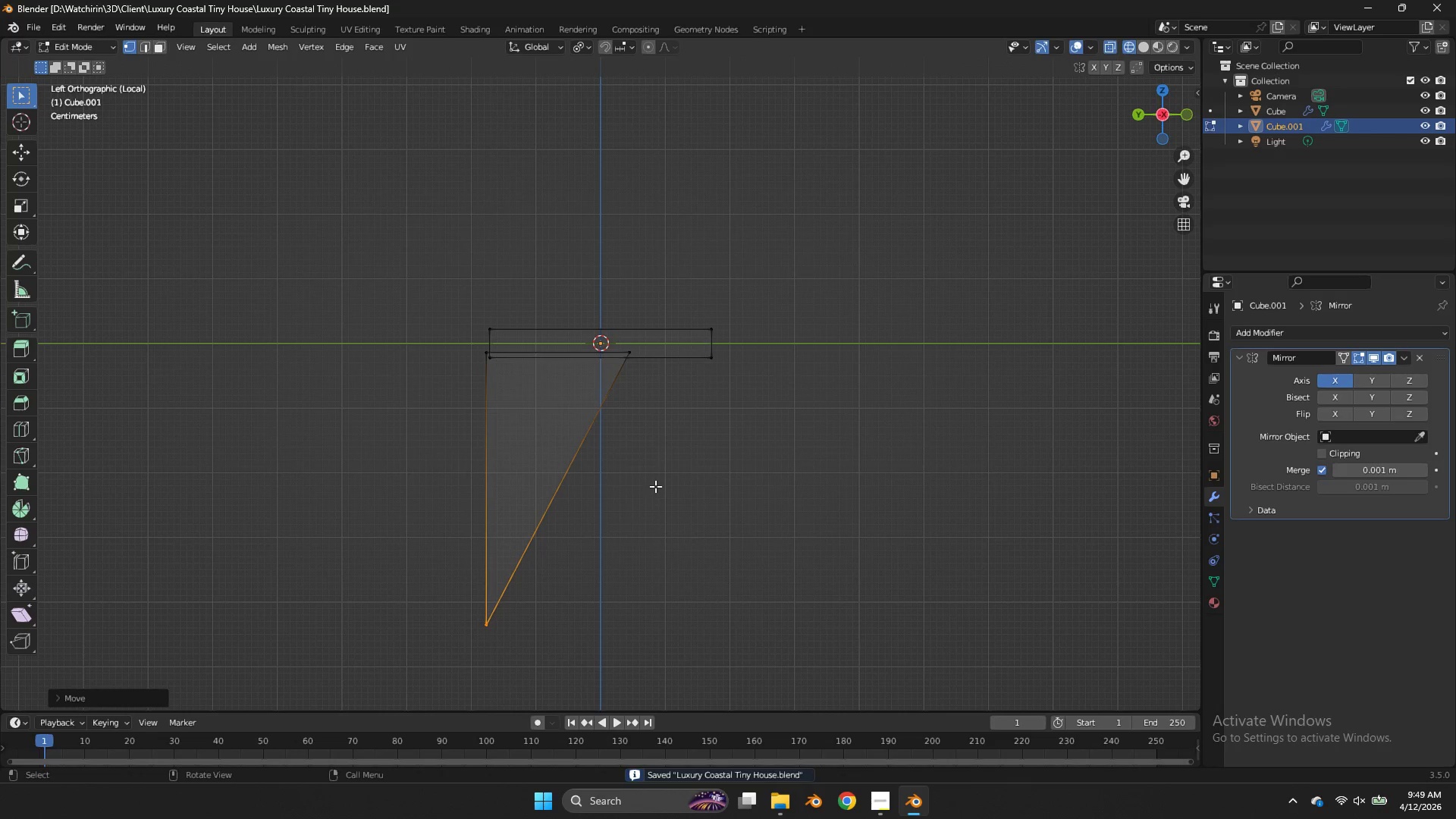 
key(Z)
 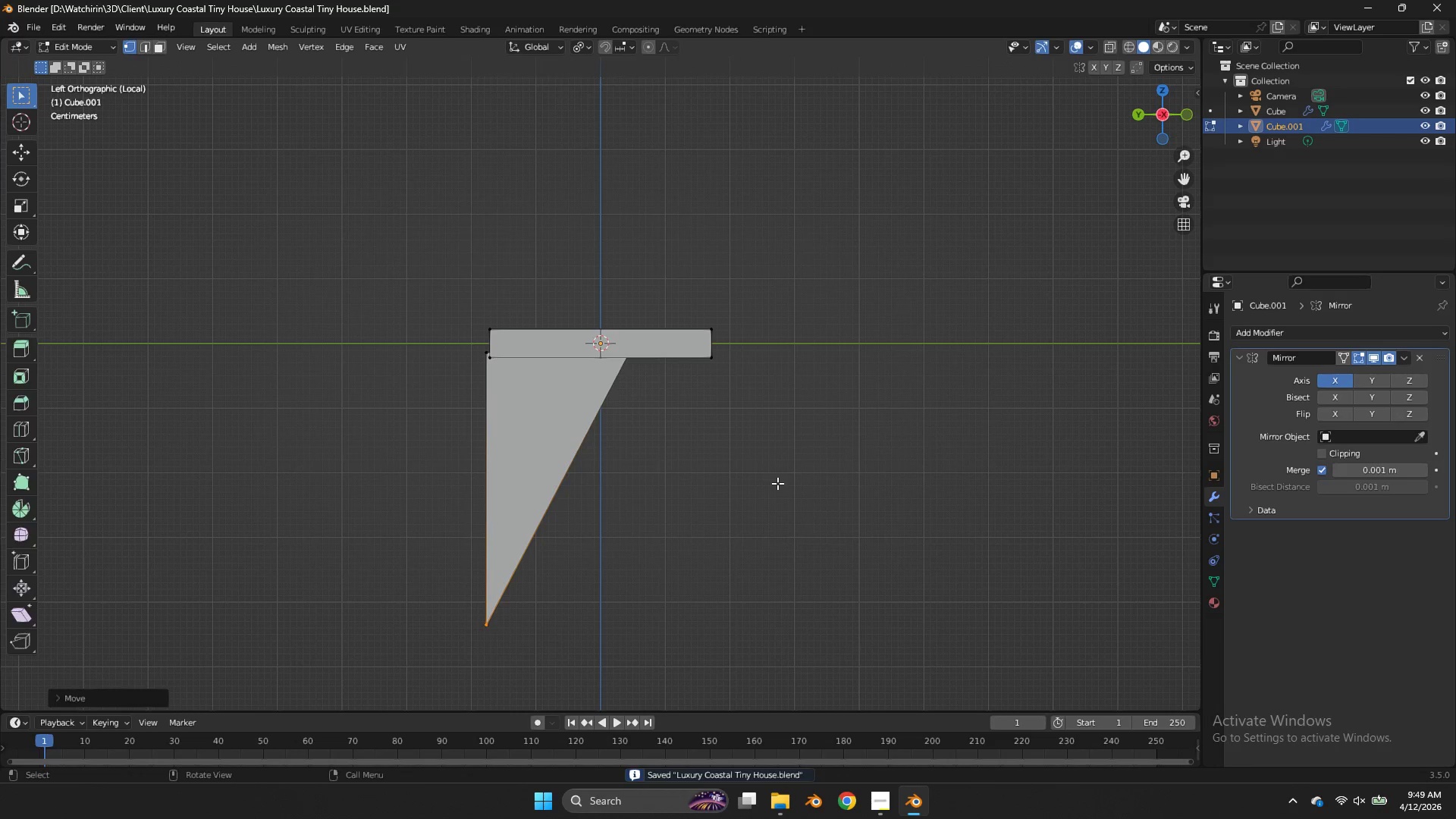 
key(Tab)
 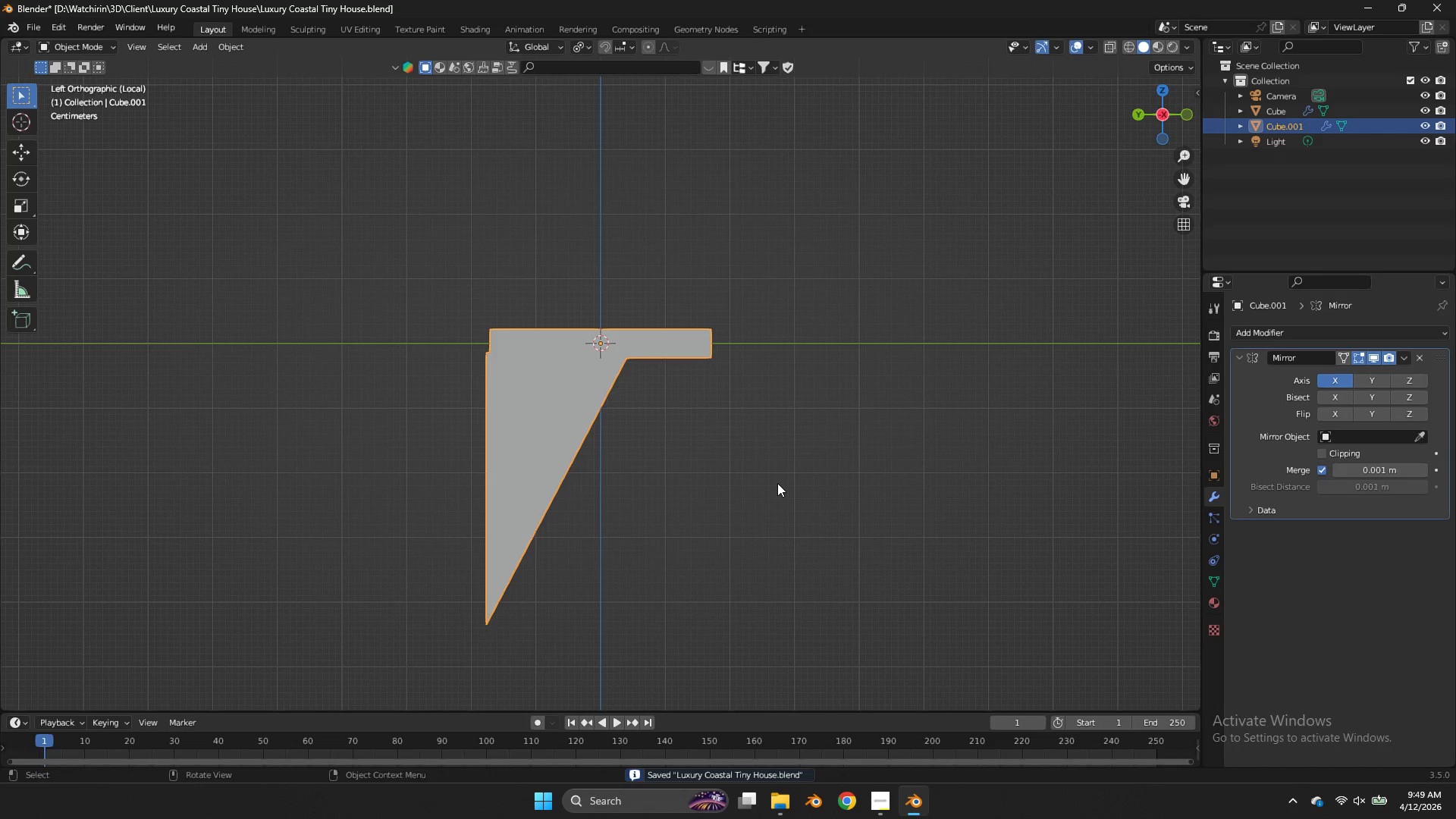 
key(Tab)
 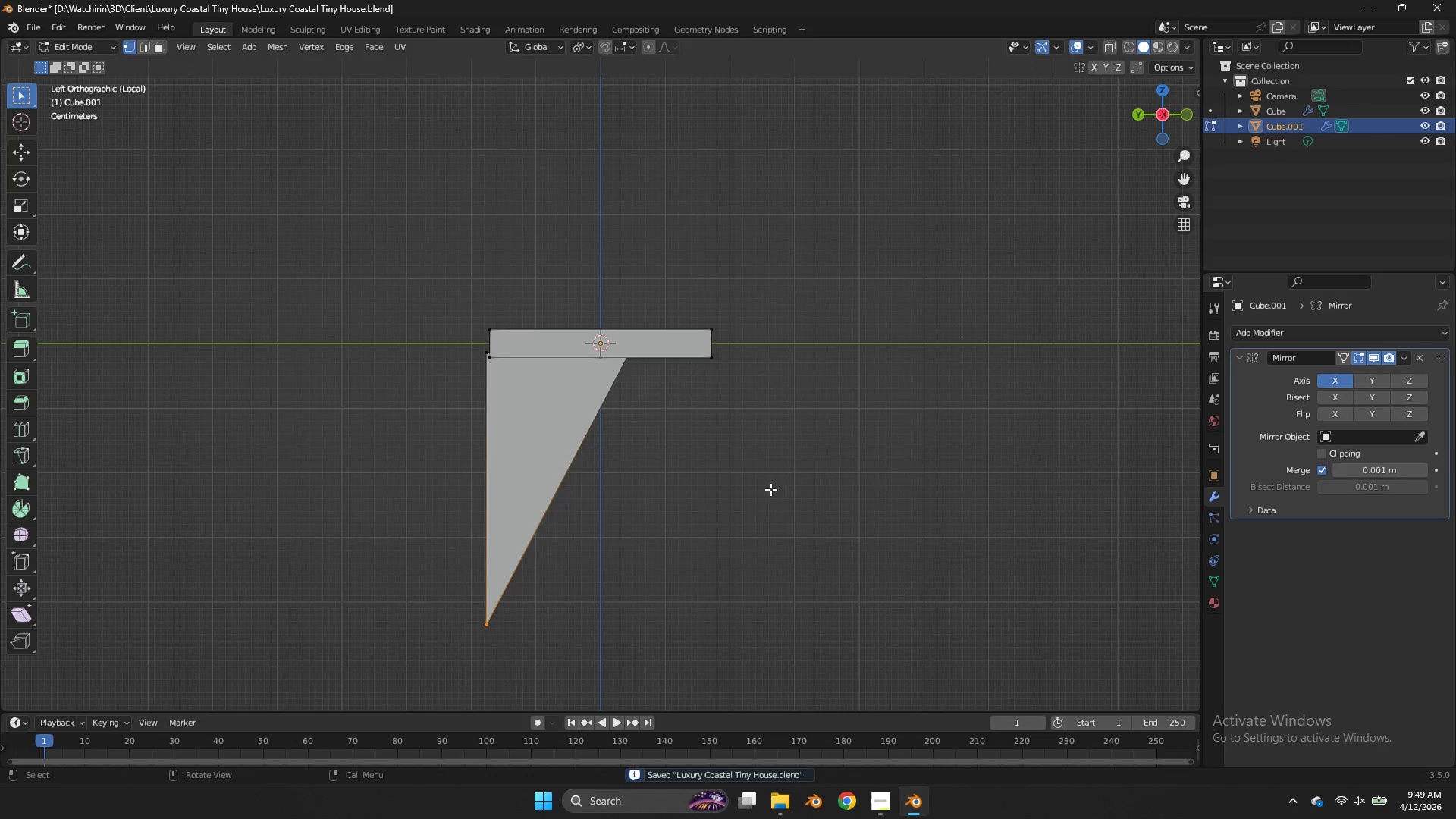 
key(Z)
 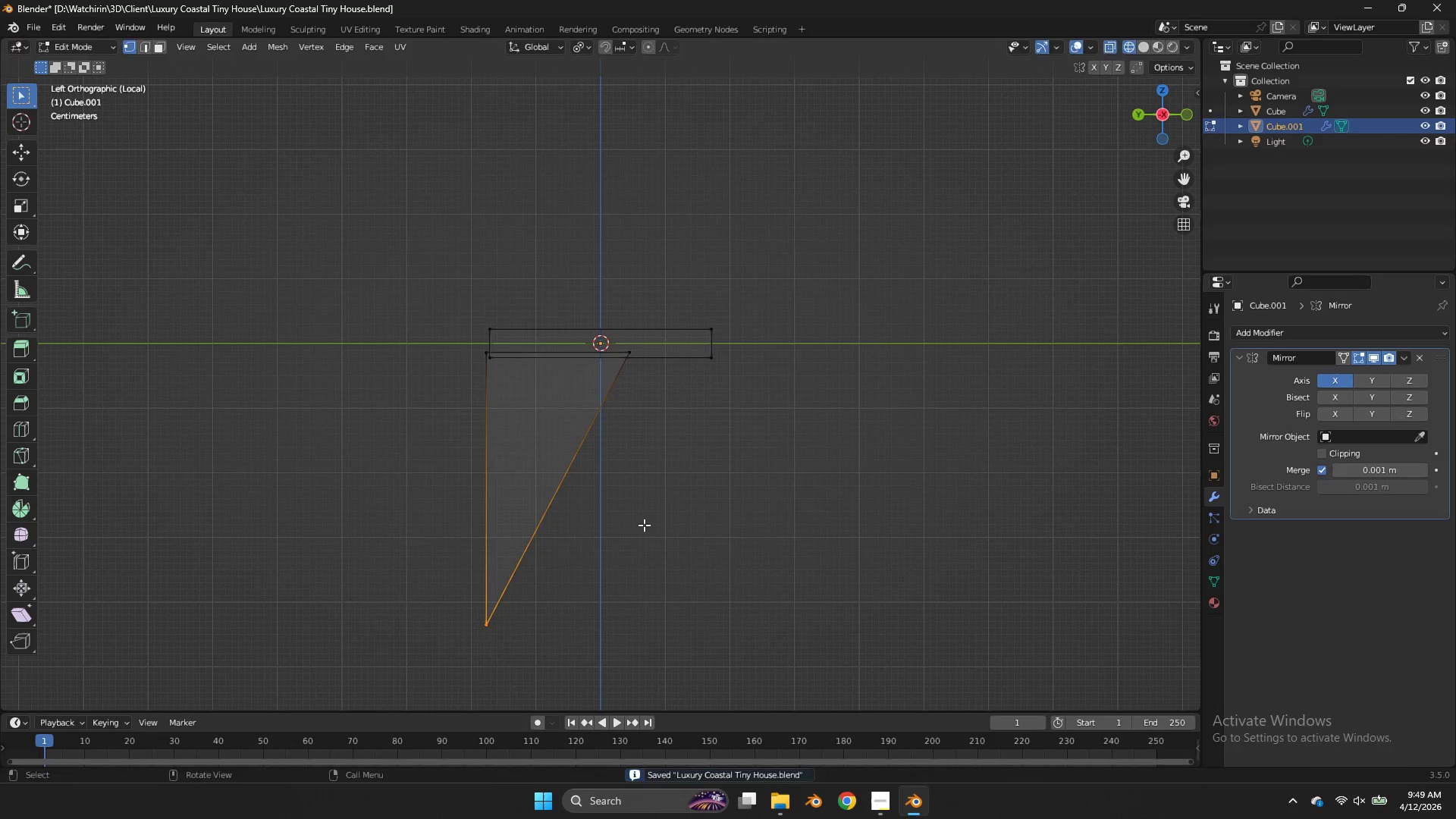 
type(gz)
 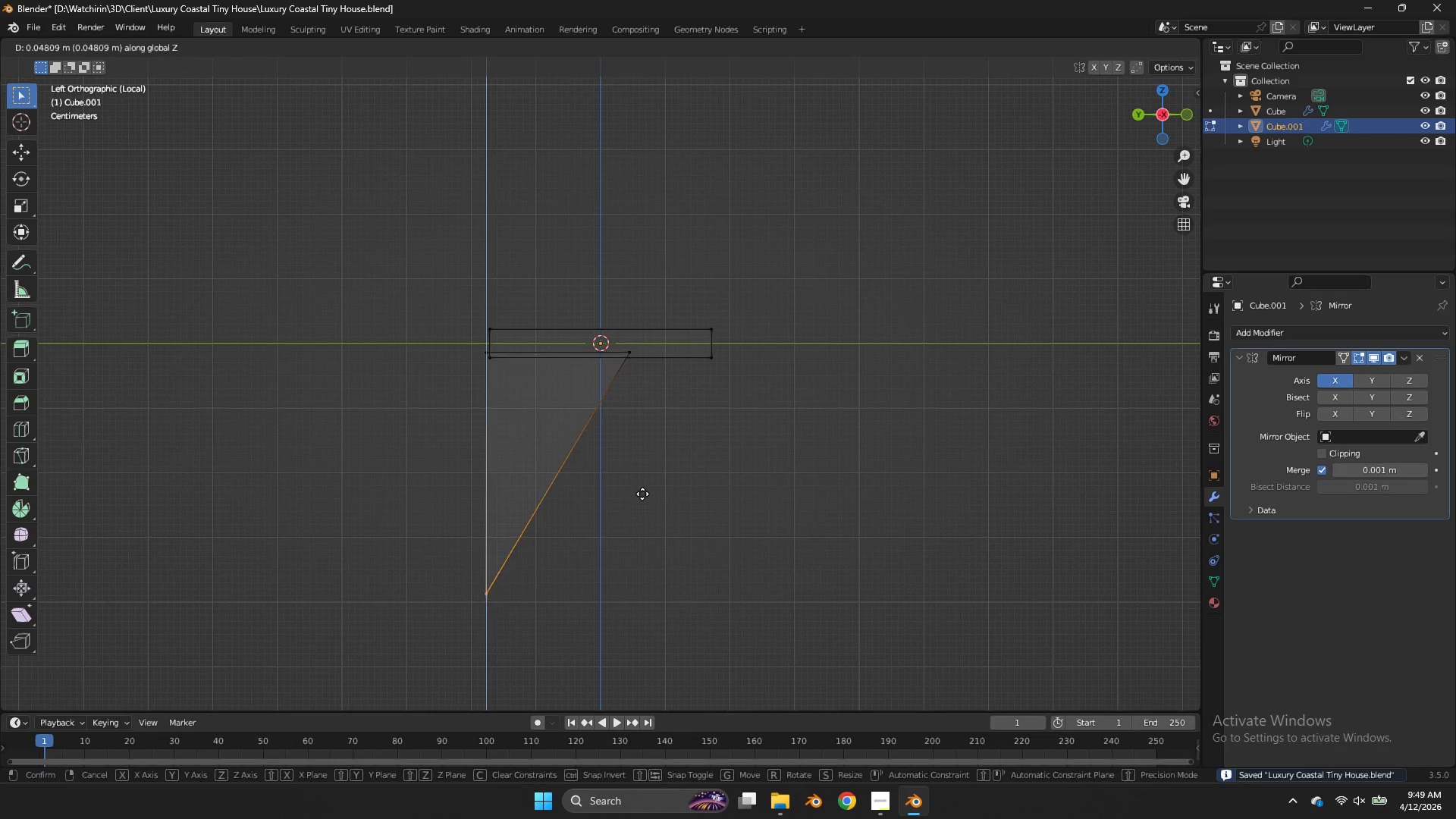 
left_click([642, 494])
 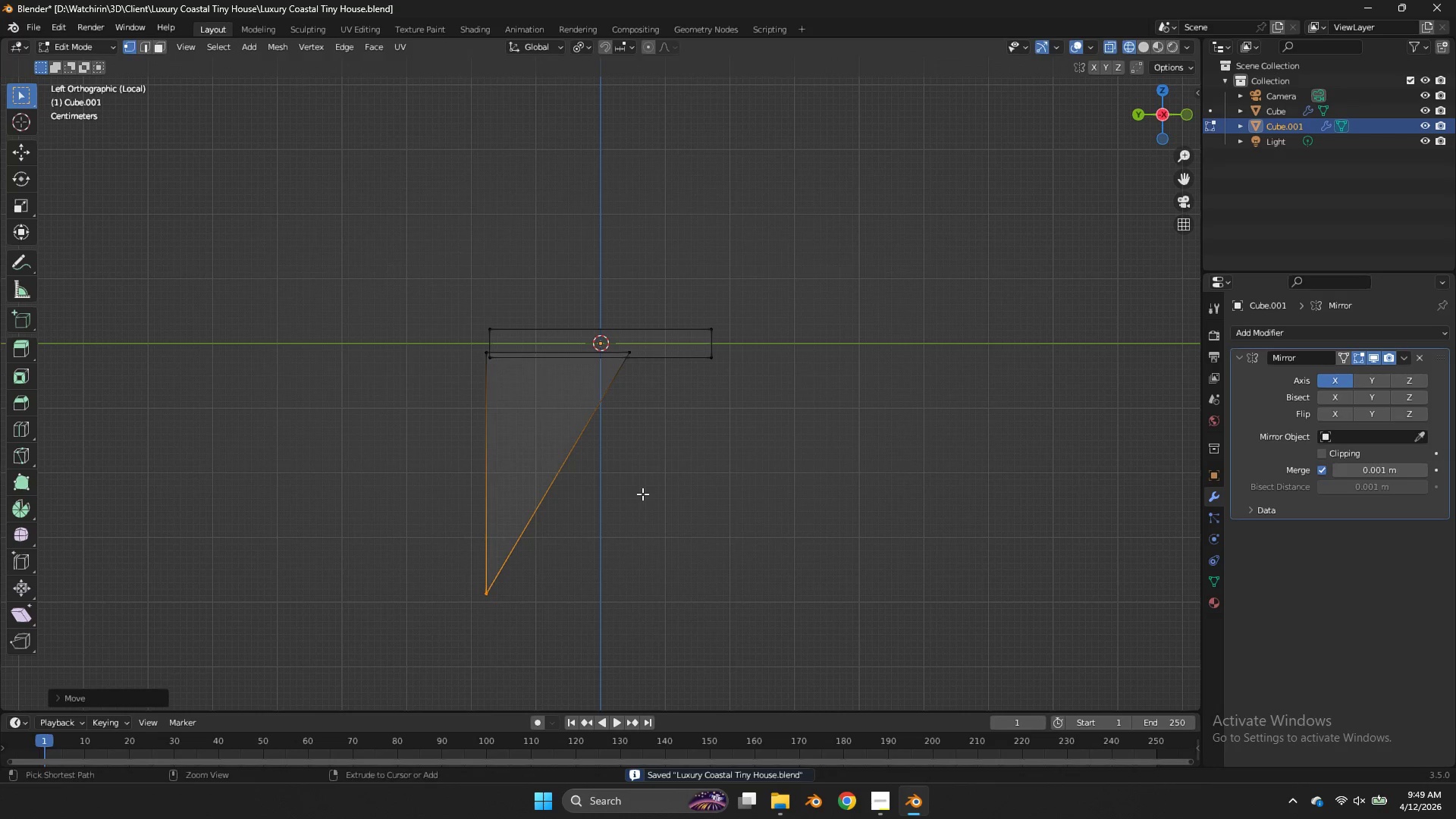 
key(Control+ControlLeft)
 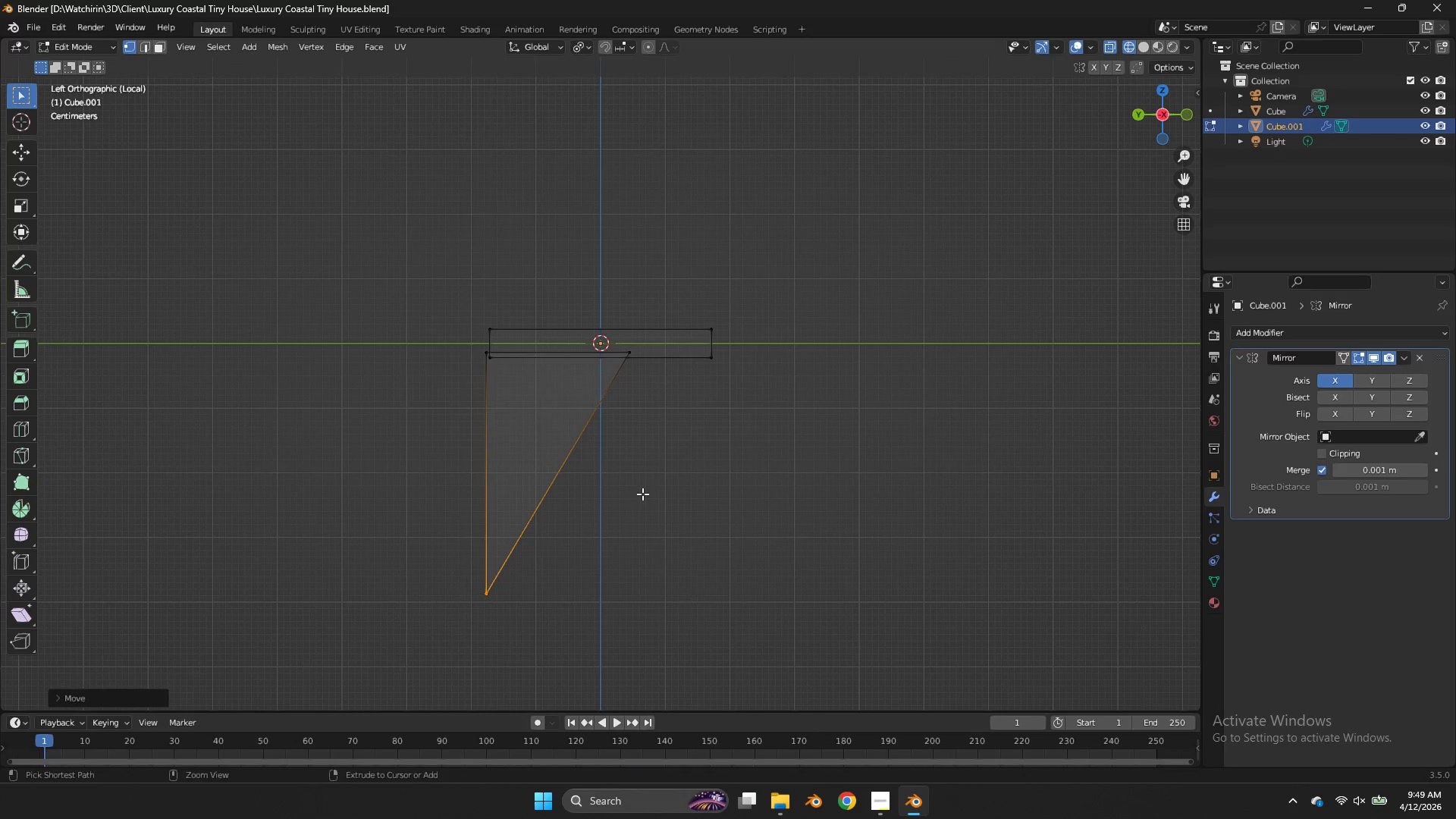 
key(Control+S)
 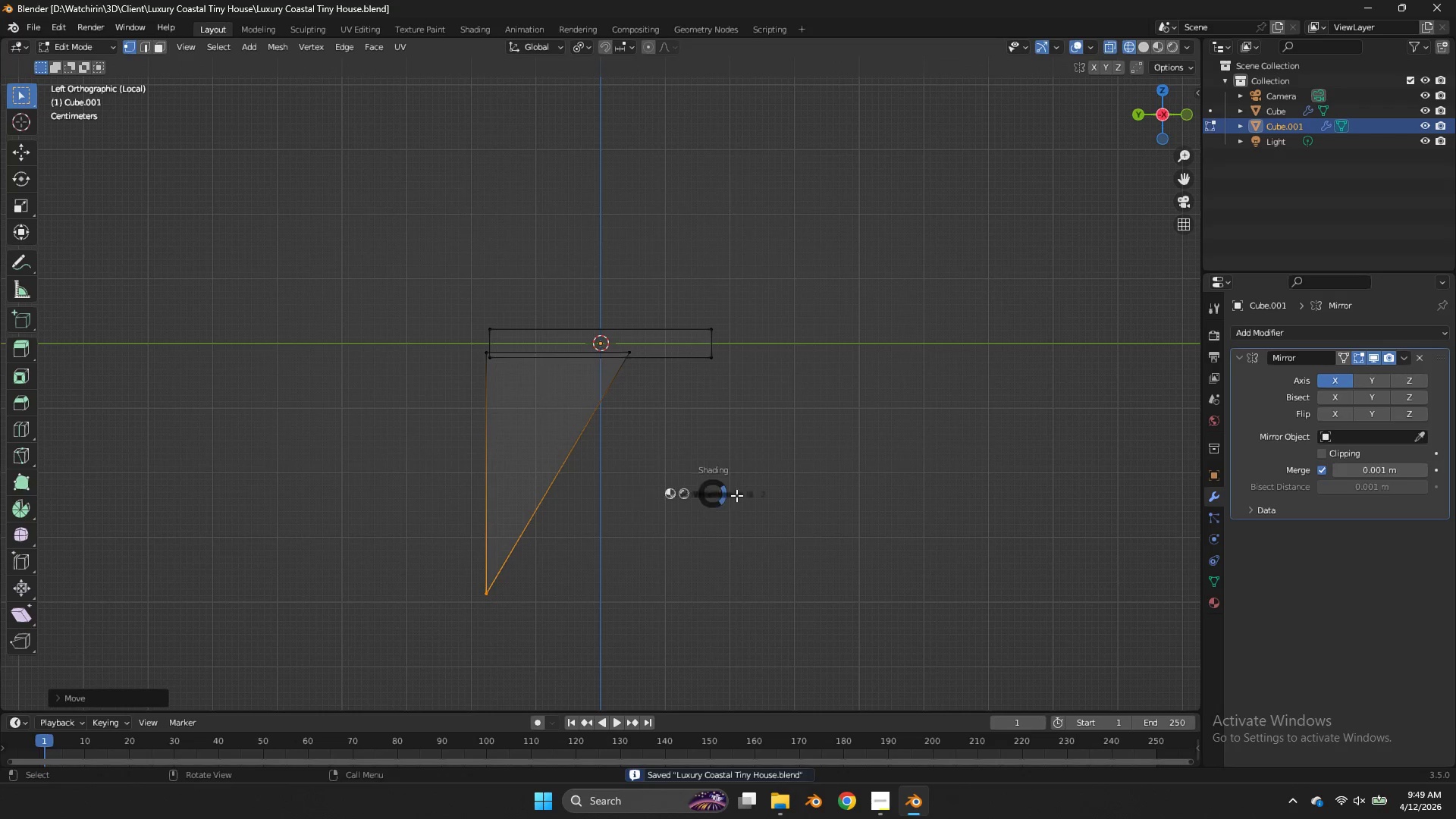 
key(Z)
 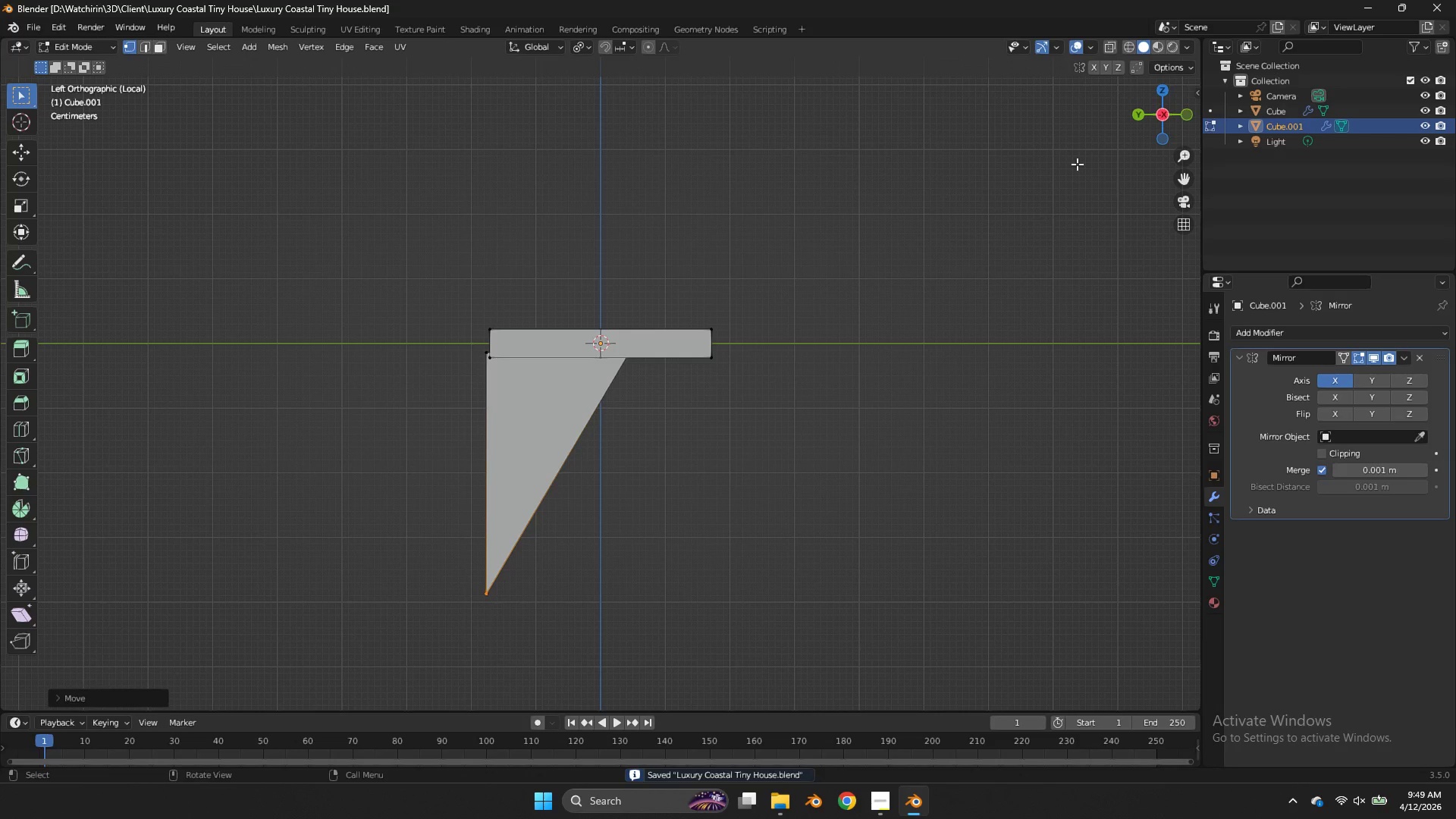 
key(Tab)
 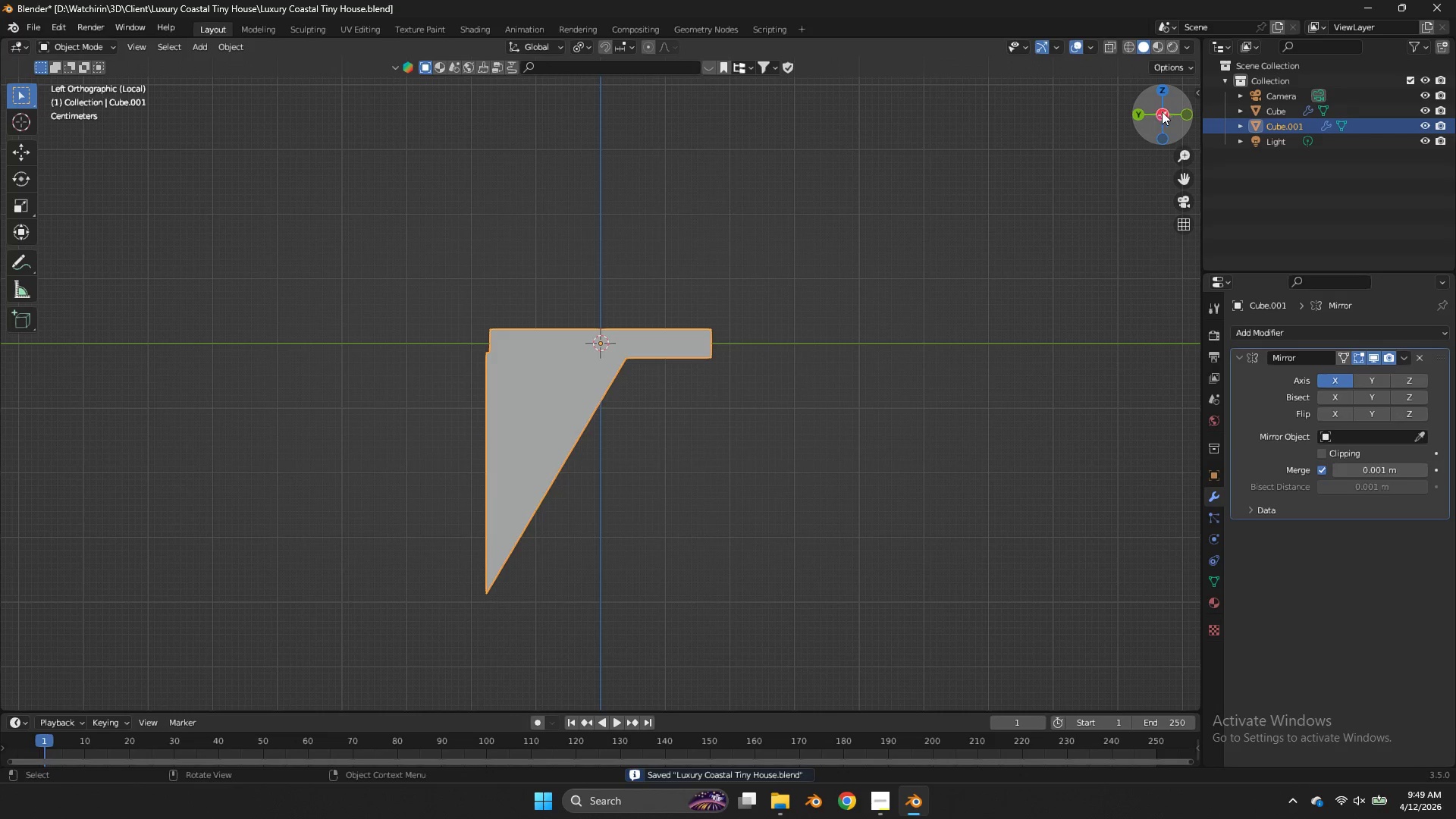 
left_click_drag(start_coordinate=[1162, 111], to_coordinate=[1042, 124])
 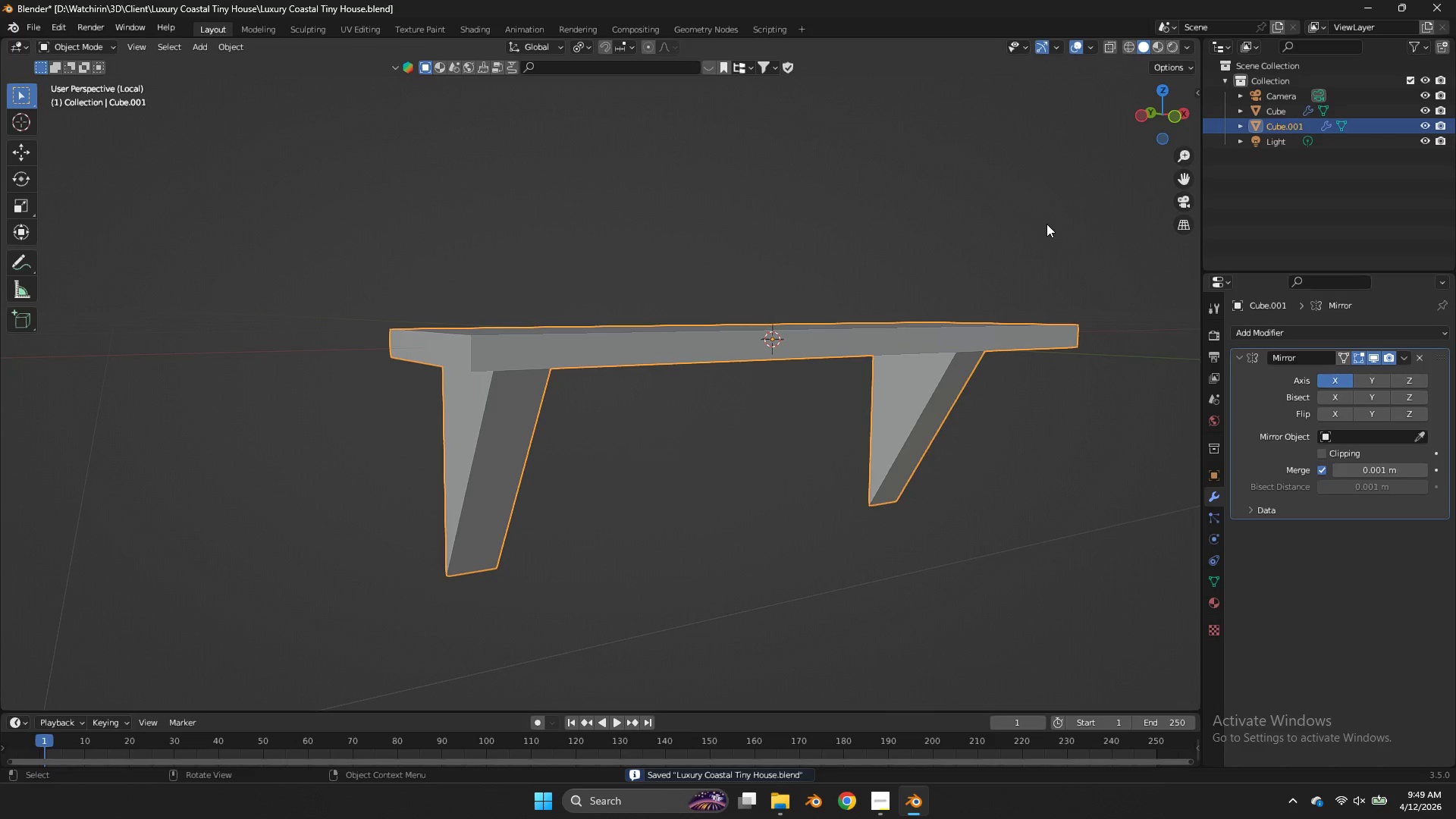 
key(Tab)
 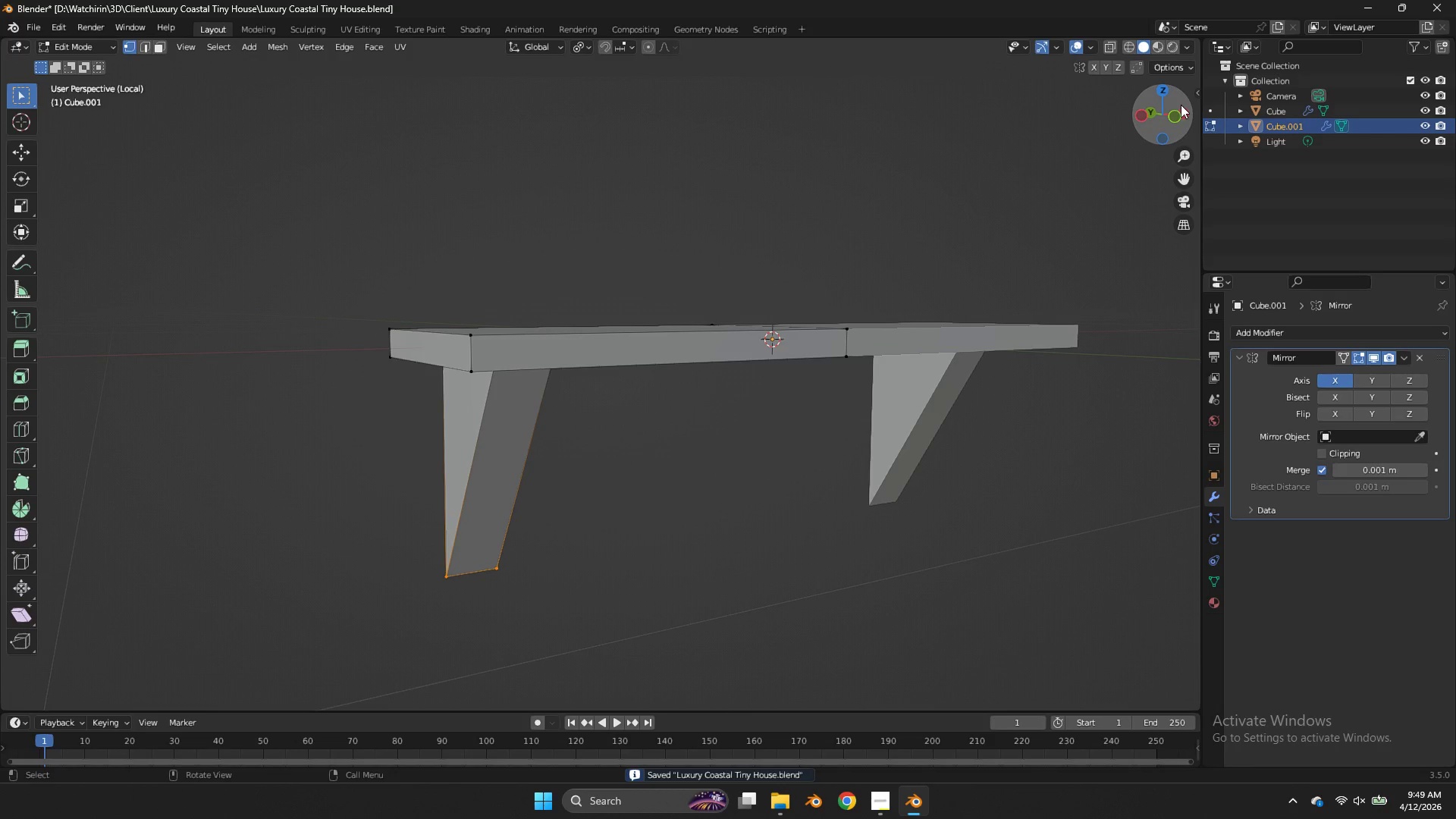 
left_click([1165, 105])
 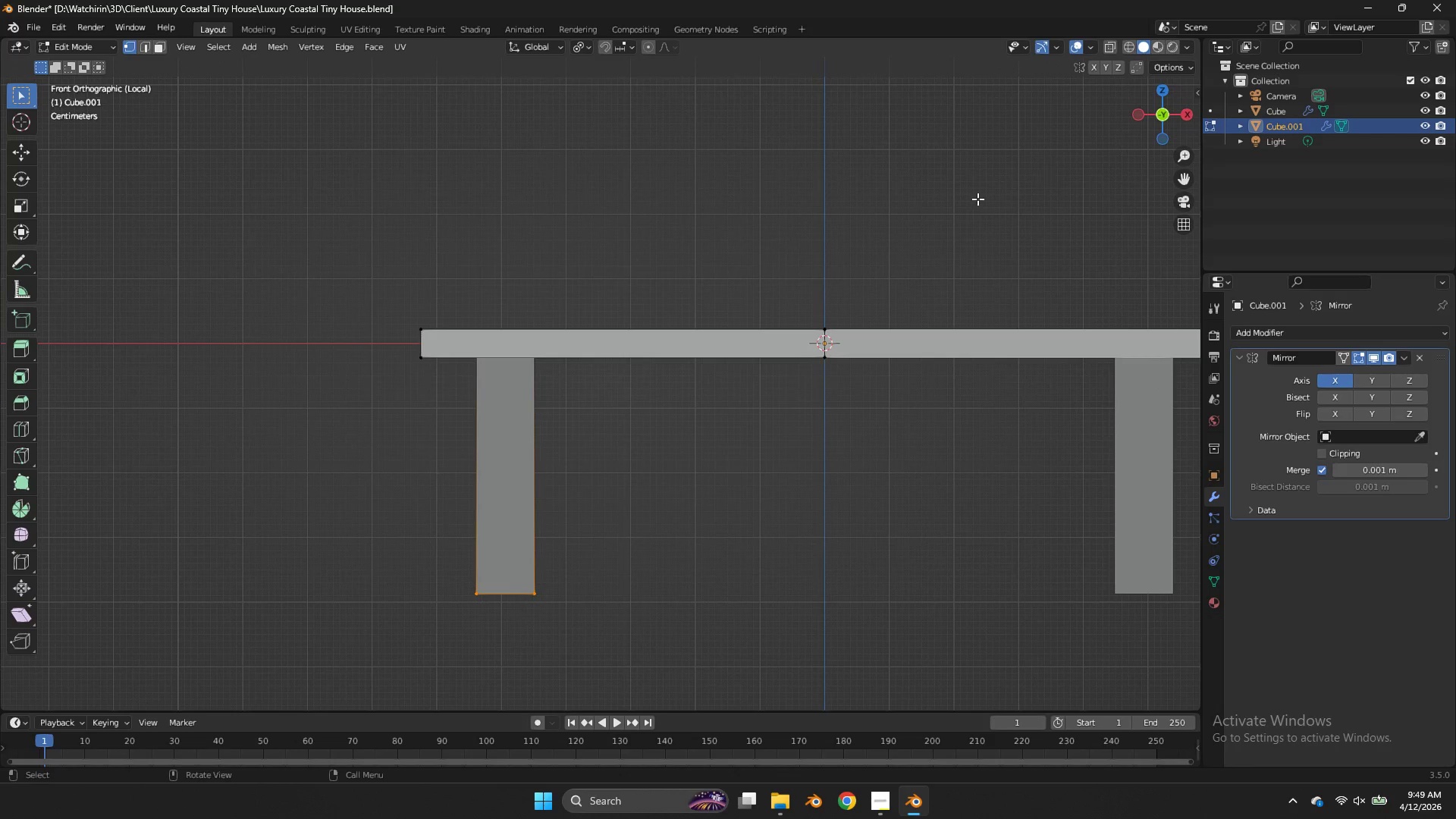 
type(zsz)
 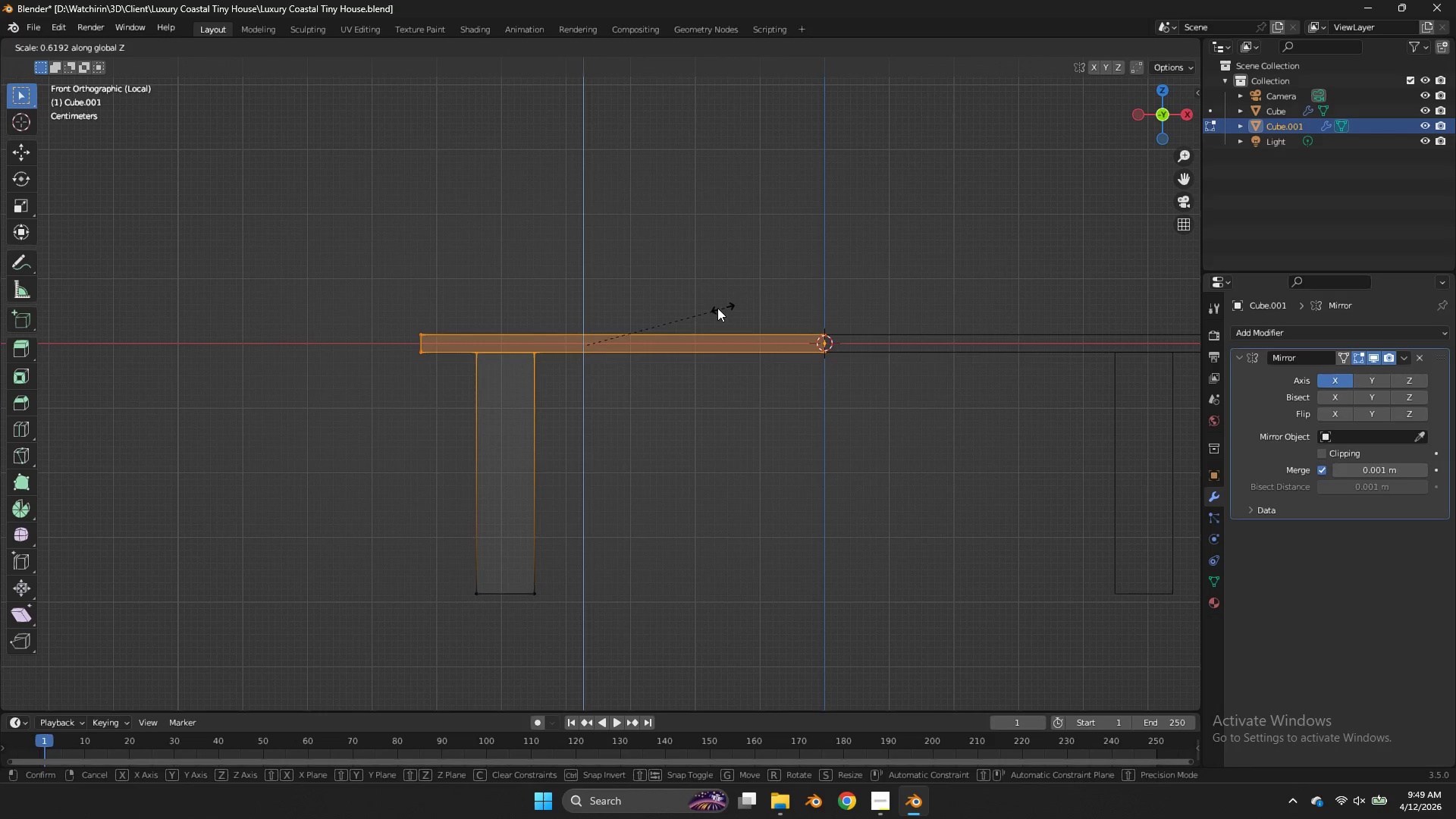 
left_click_drag(start_coordinate=[924, 232], to_coordinate=[320, 400])
 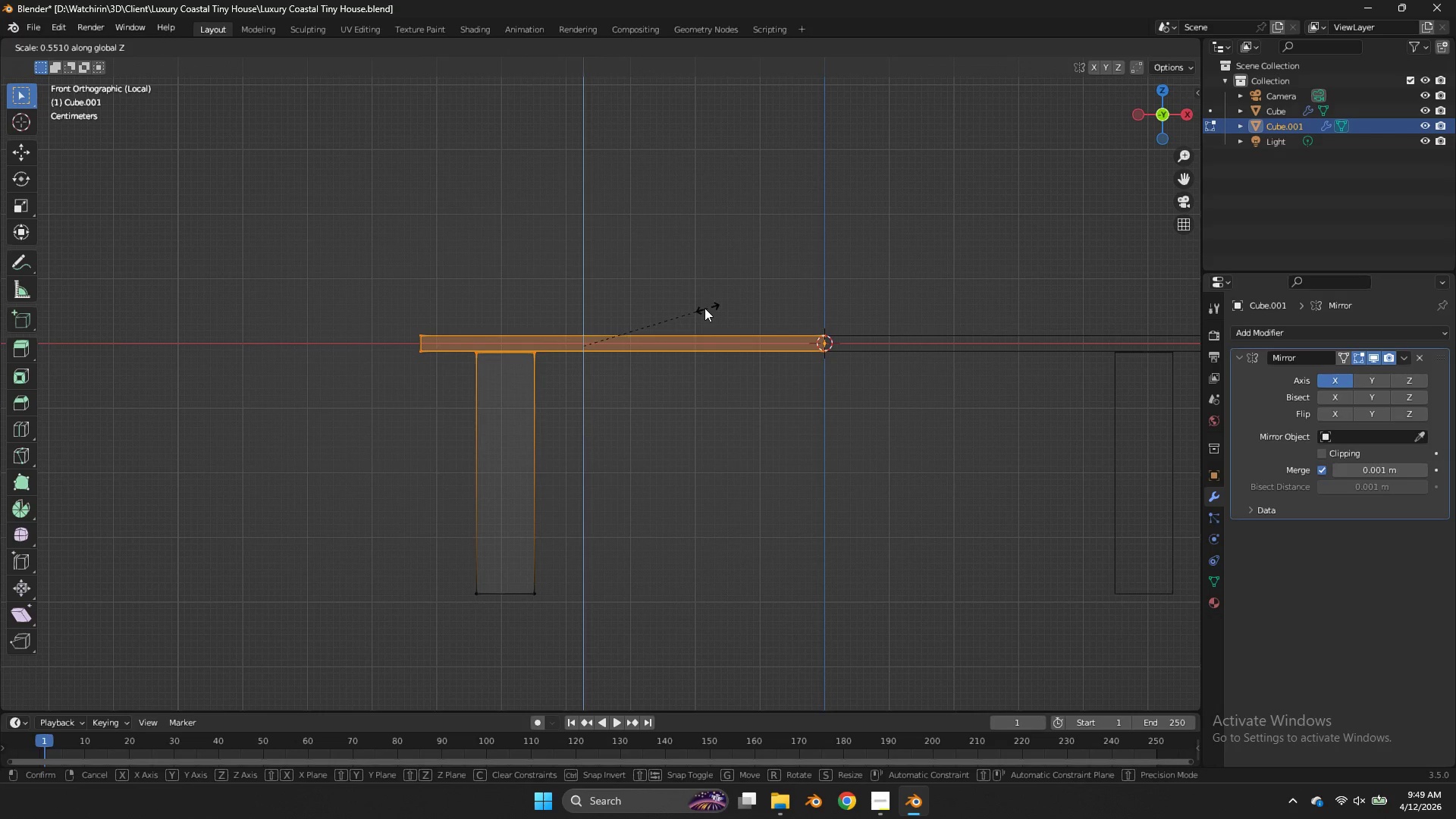 
left_click([702, 308])
 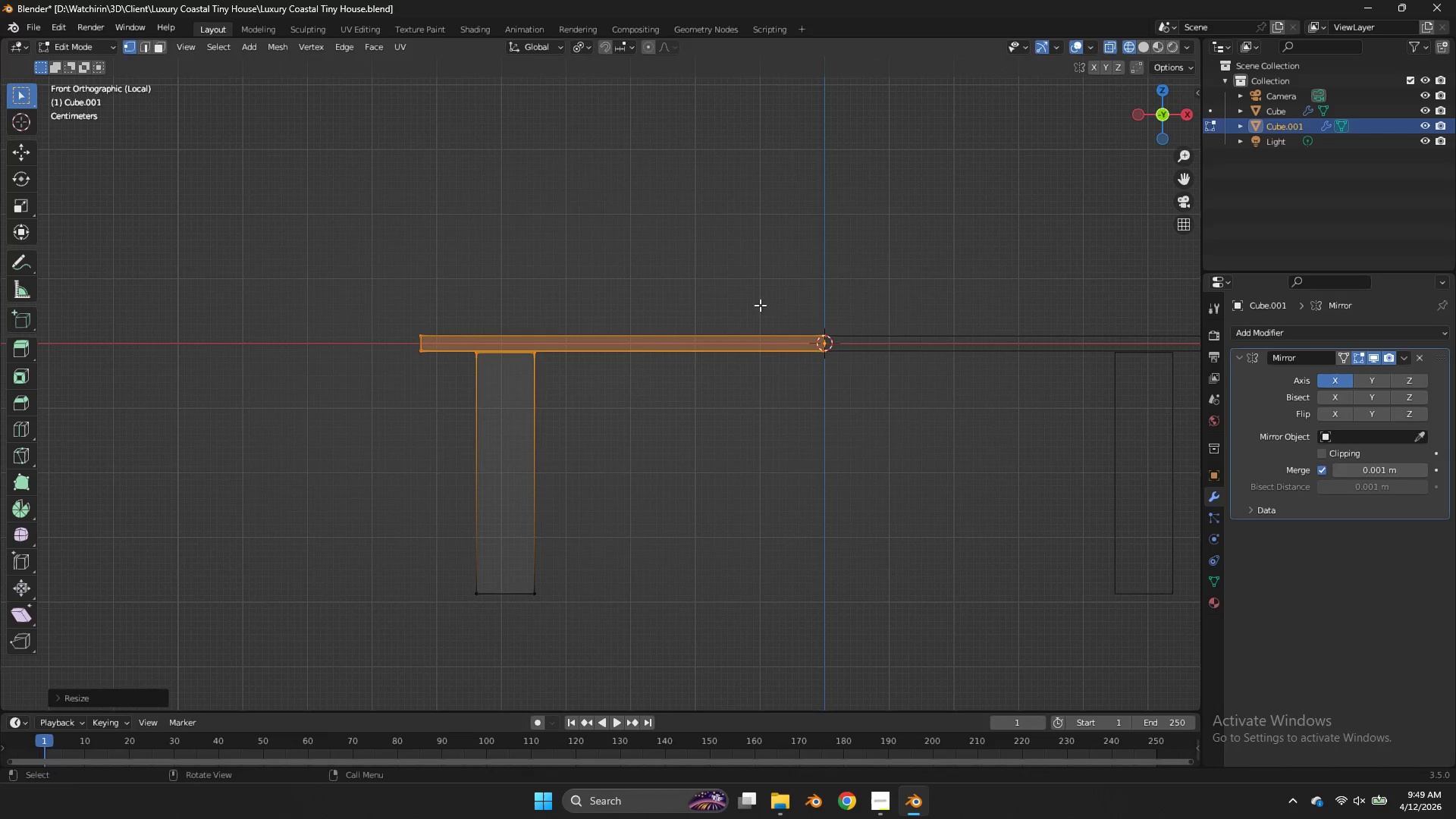 
type(gz)
 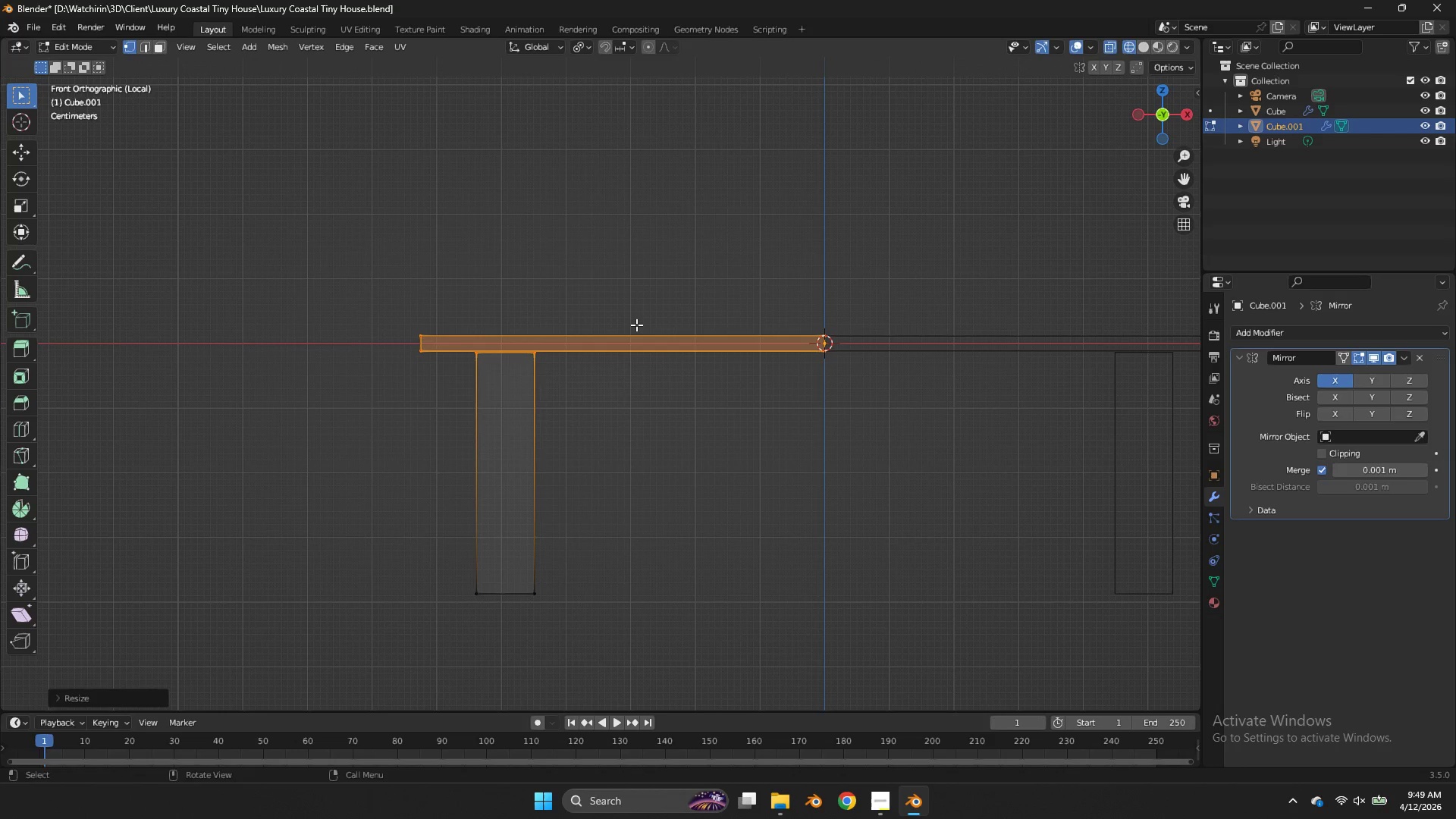 
left_click_drag(start_coordinate=[617, 325], to_coordinate=[459, 375])
 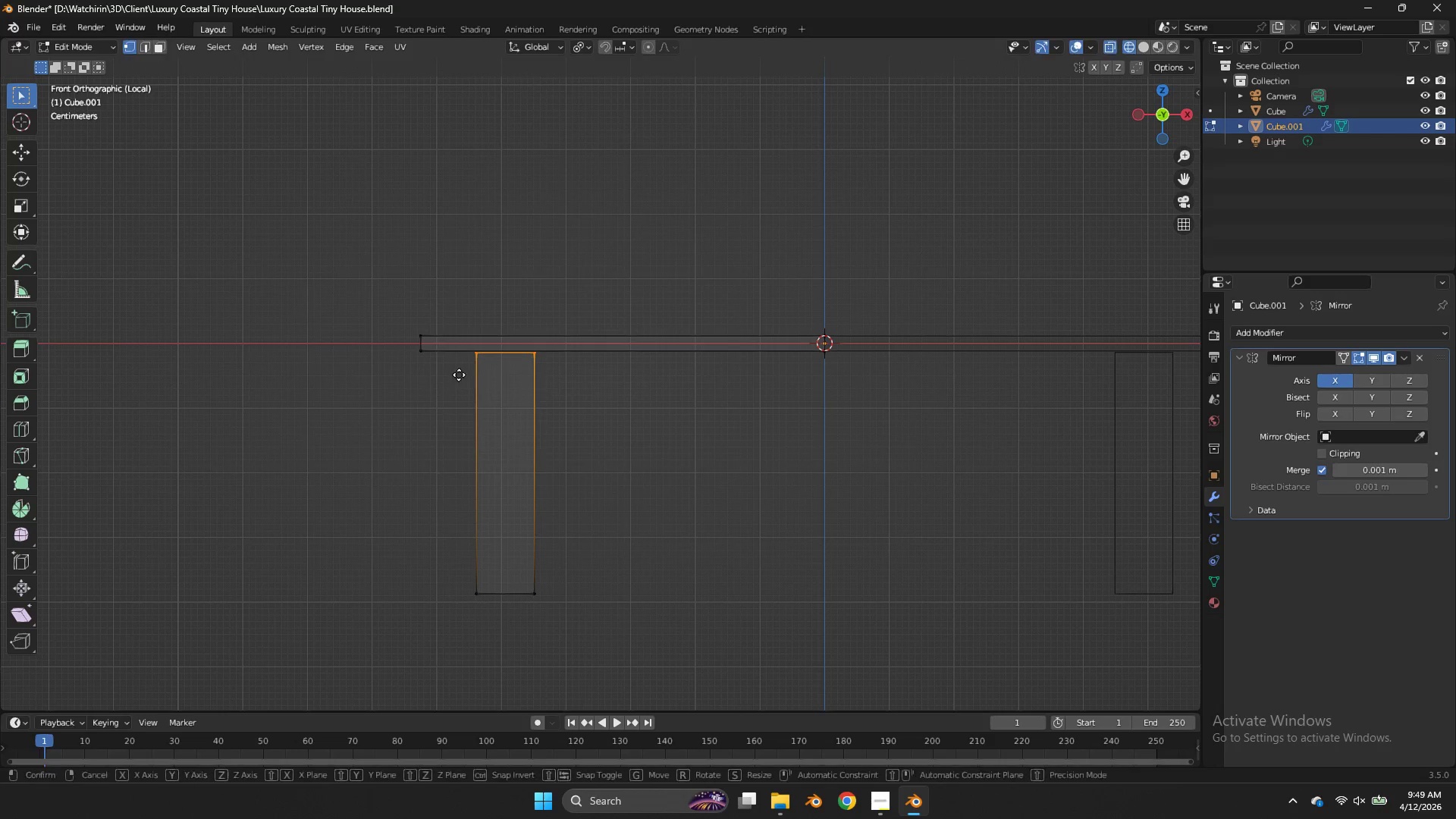 
type(gz)
 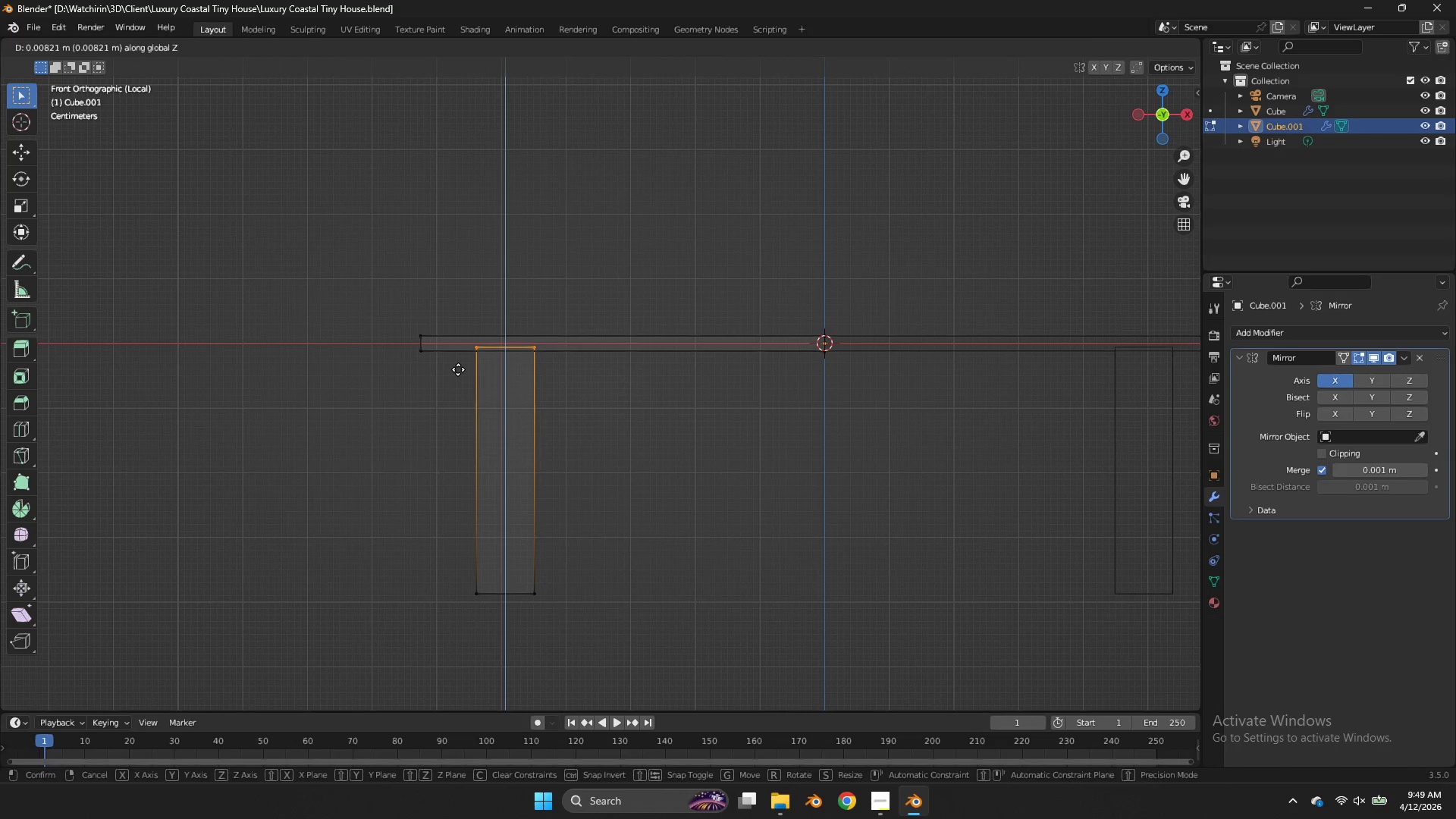 
left_click([458, 370])
 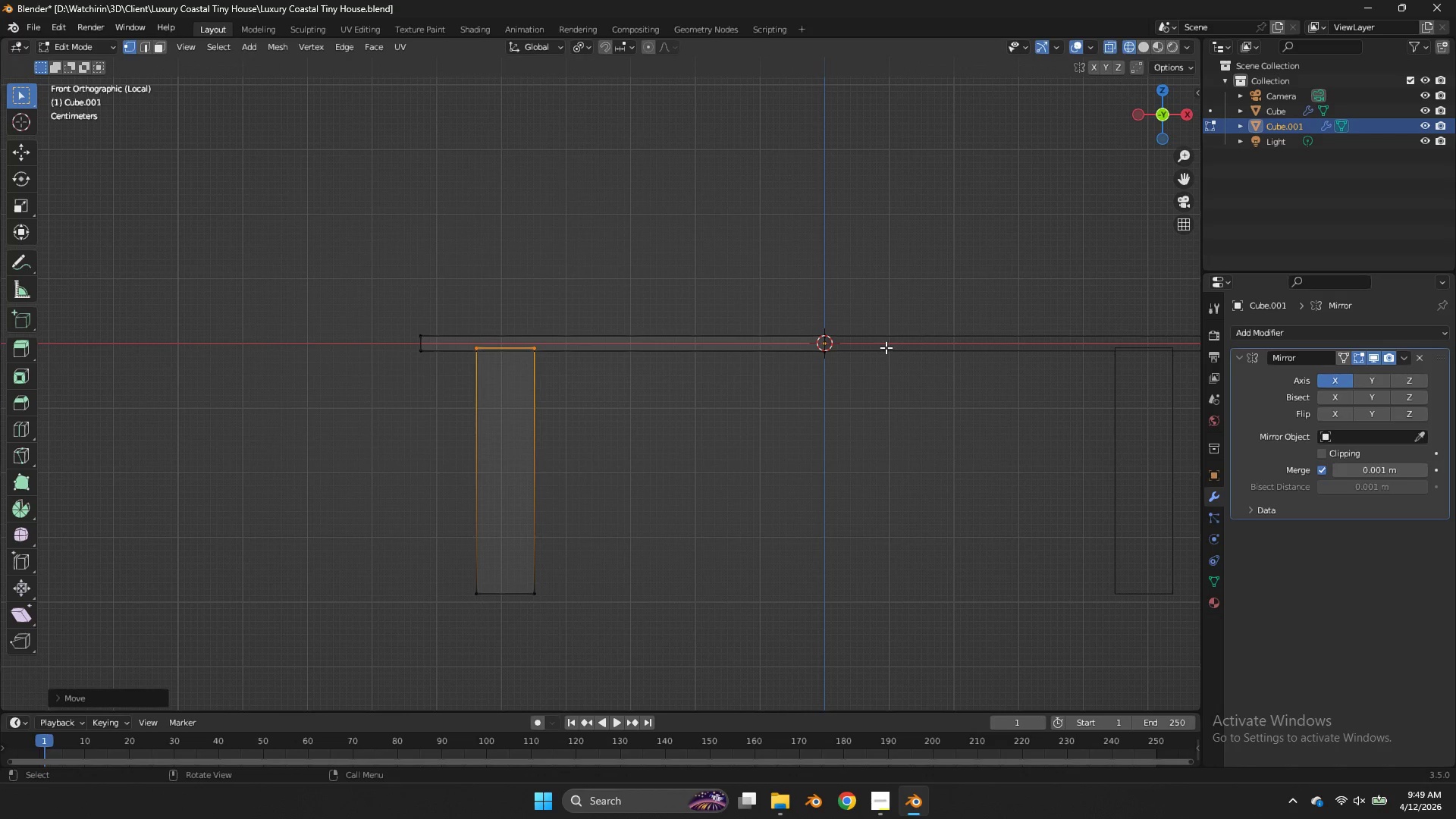 
left_click_drag(start_coordinate=[883, 341], to_coordinate=[244, 415])
 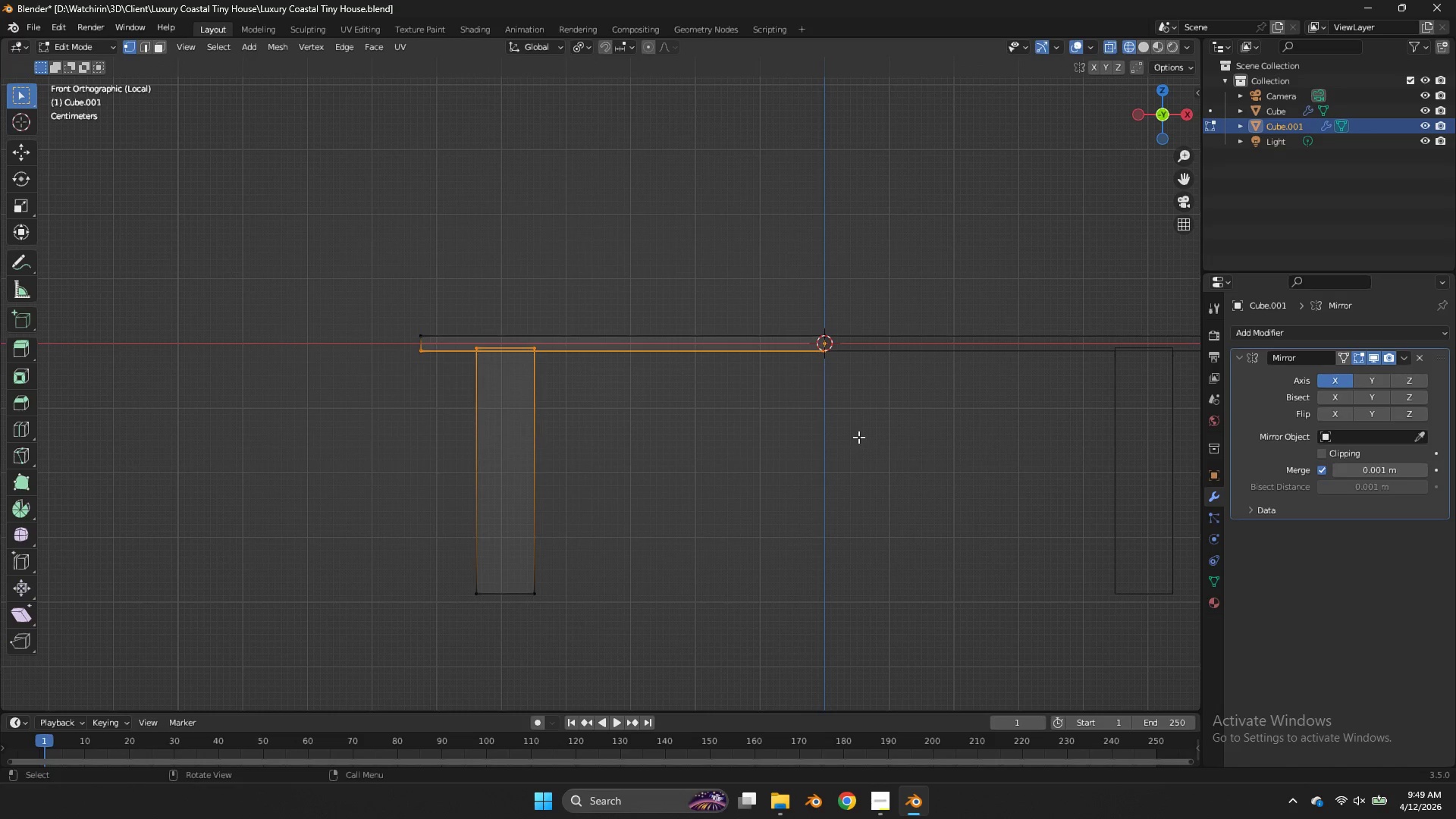 
key(Control+ControlLeft)
 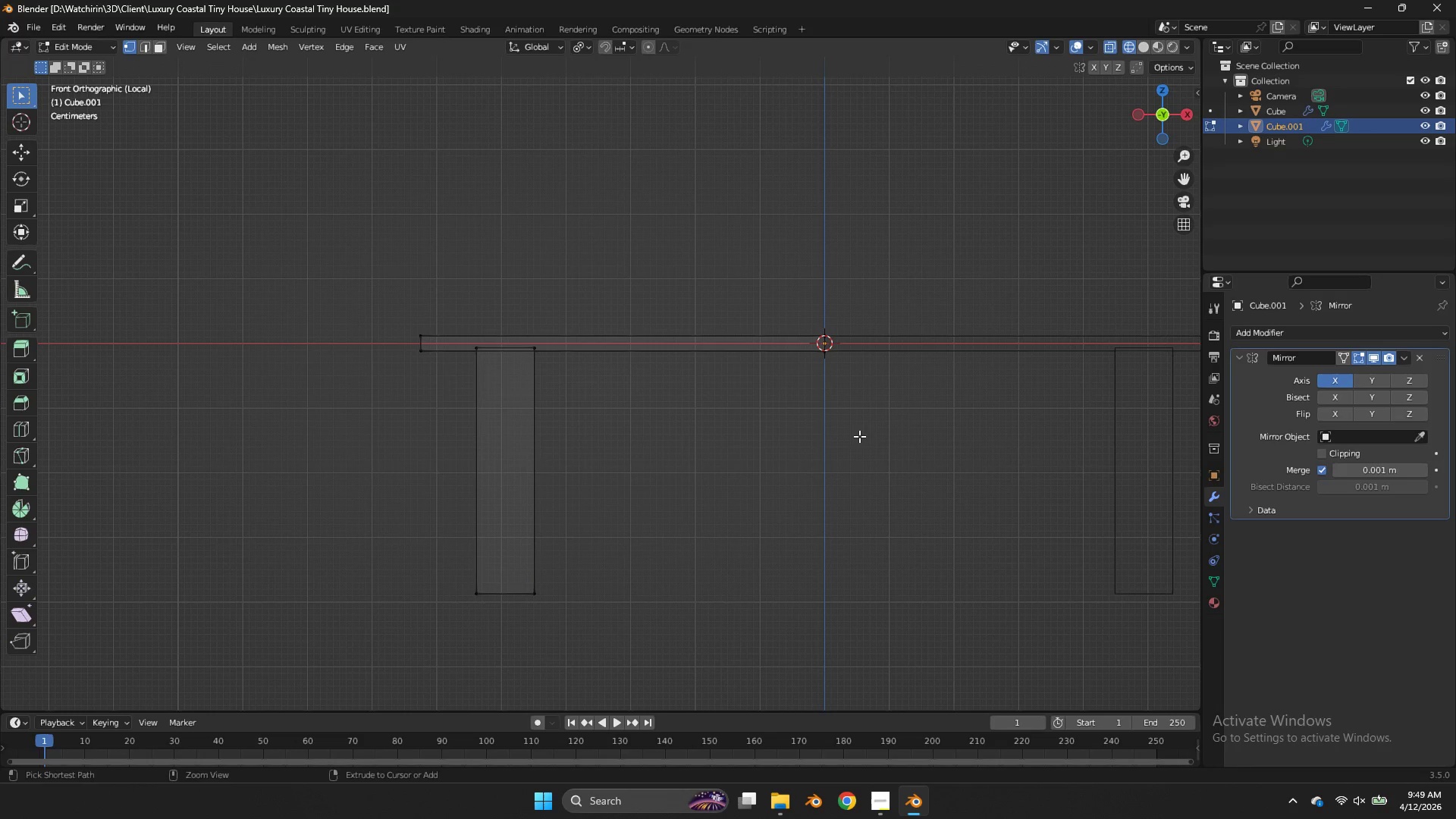 
key(Control+S)
 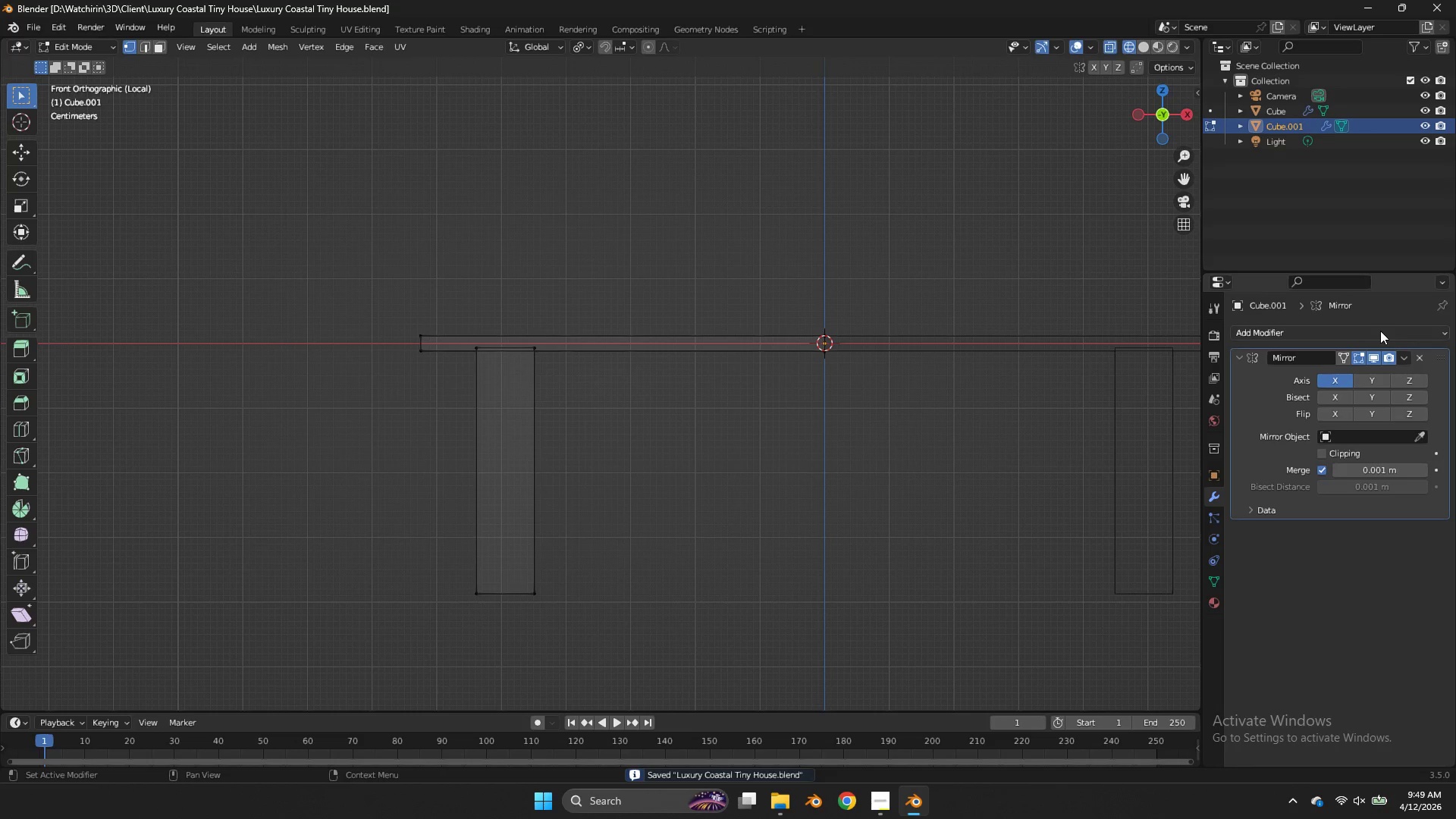 
left_click([1376, 325])
 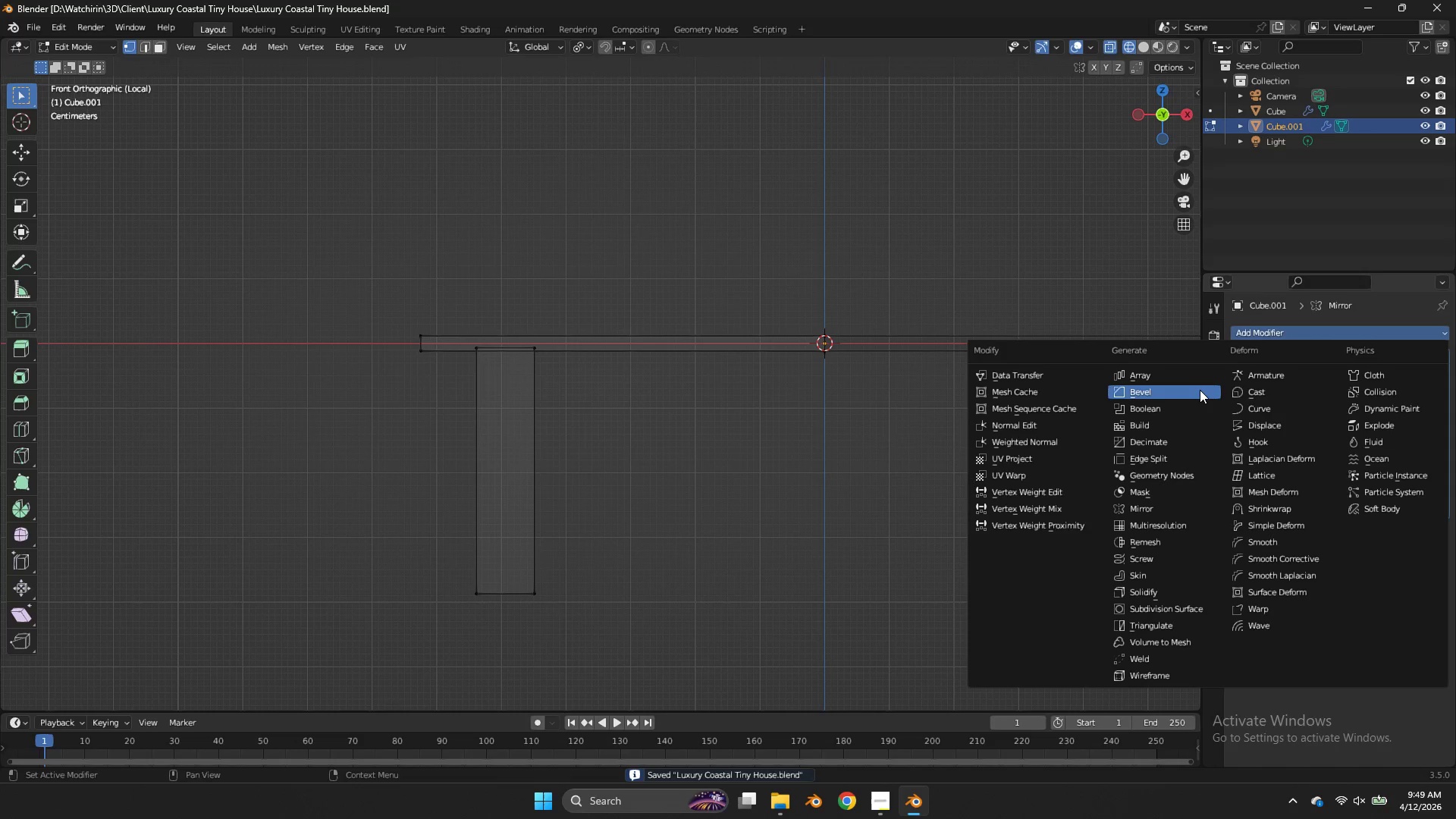 
left_click([1200, 390])
 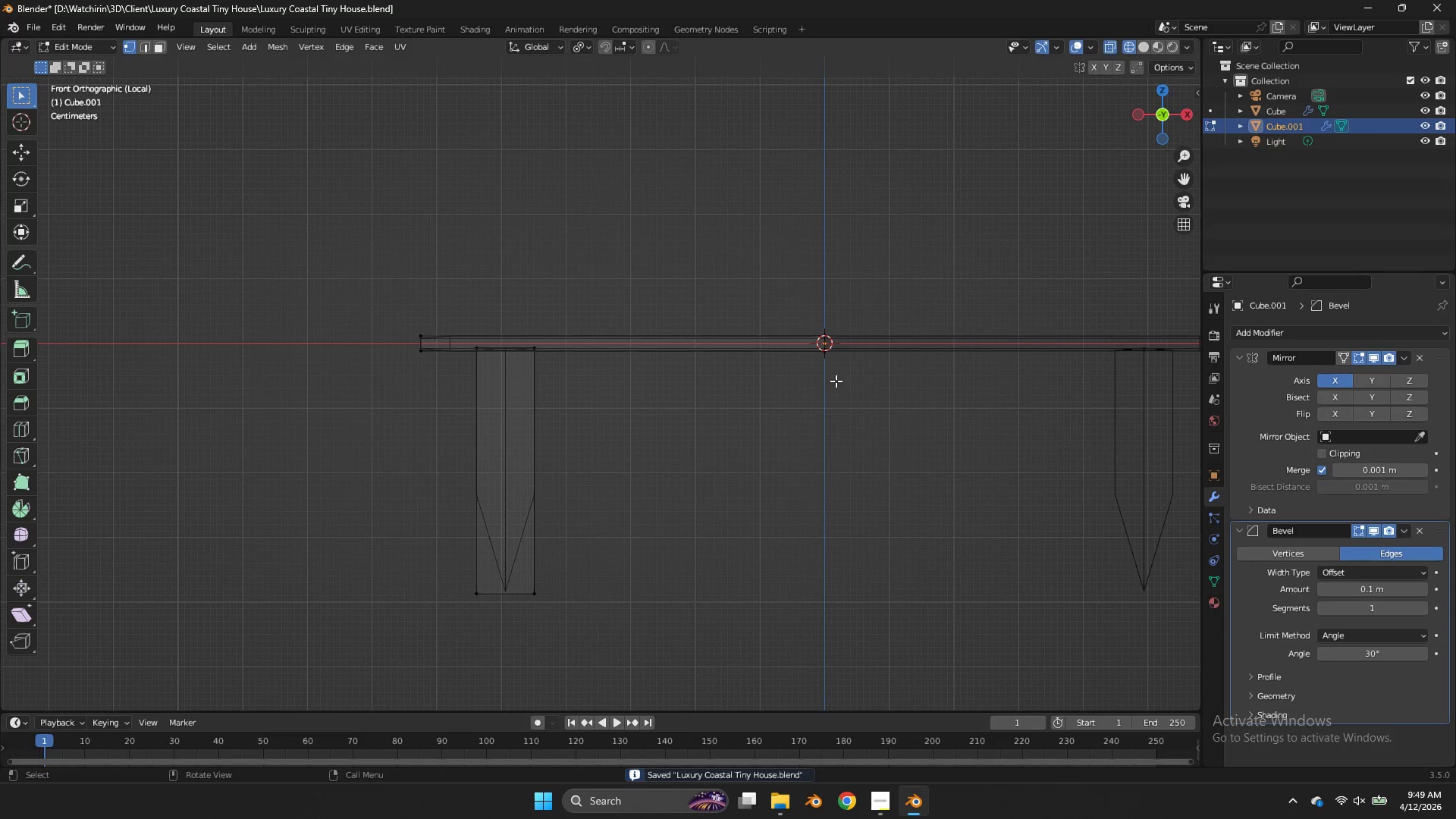 
key(Z)
 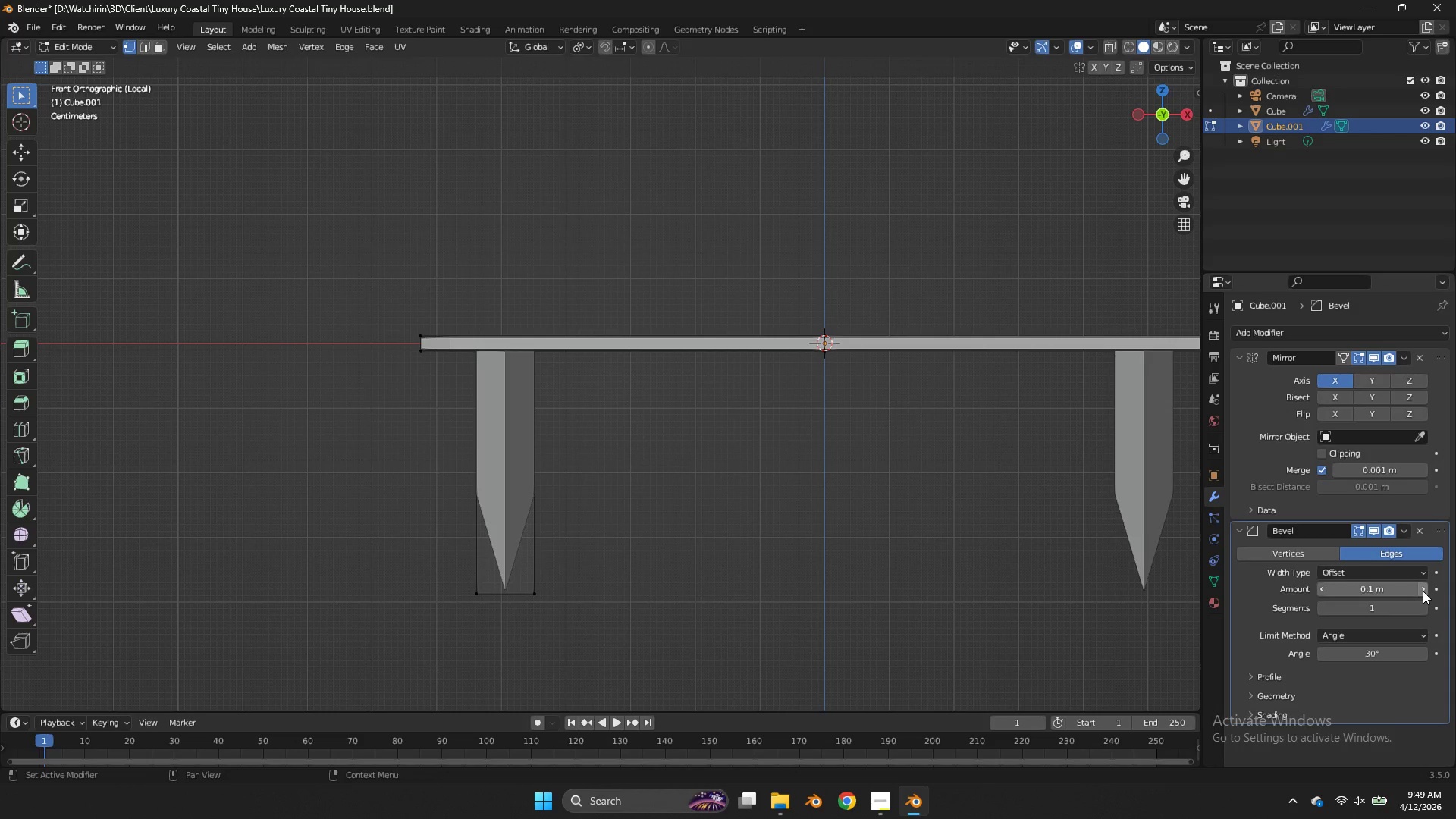 
double_click([1423, 591])
 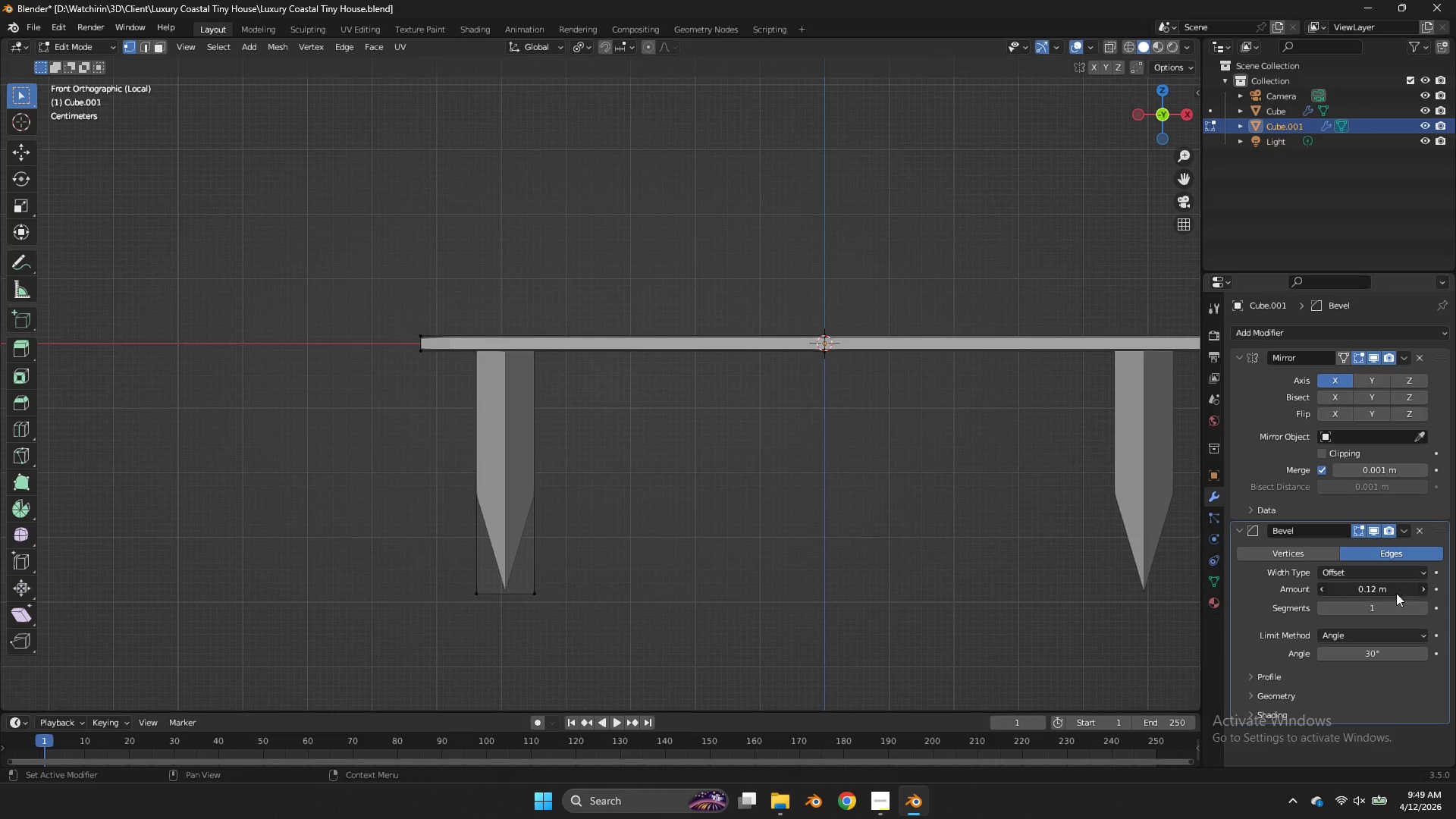 
left_click_drag(start_coordinate=[1396, 593], to_coordinate=[681, 403])
 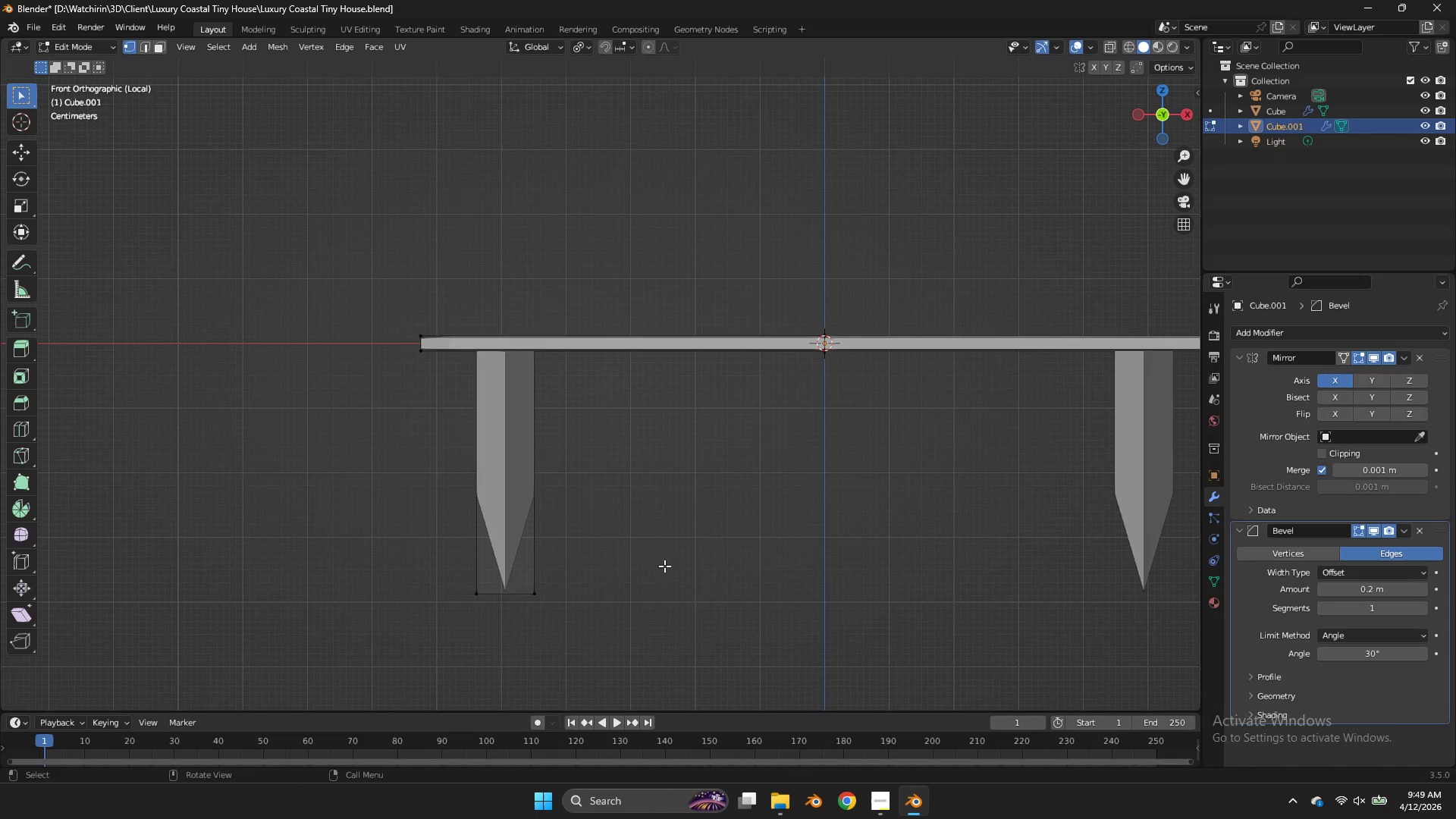 
type(zzE)
 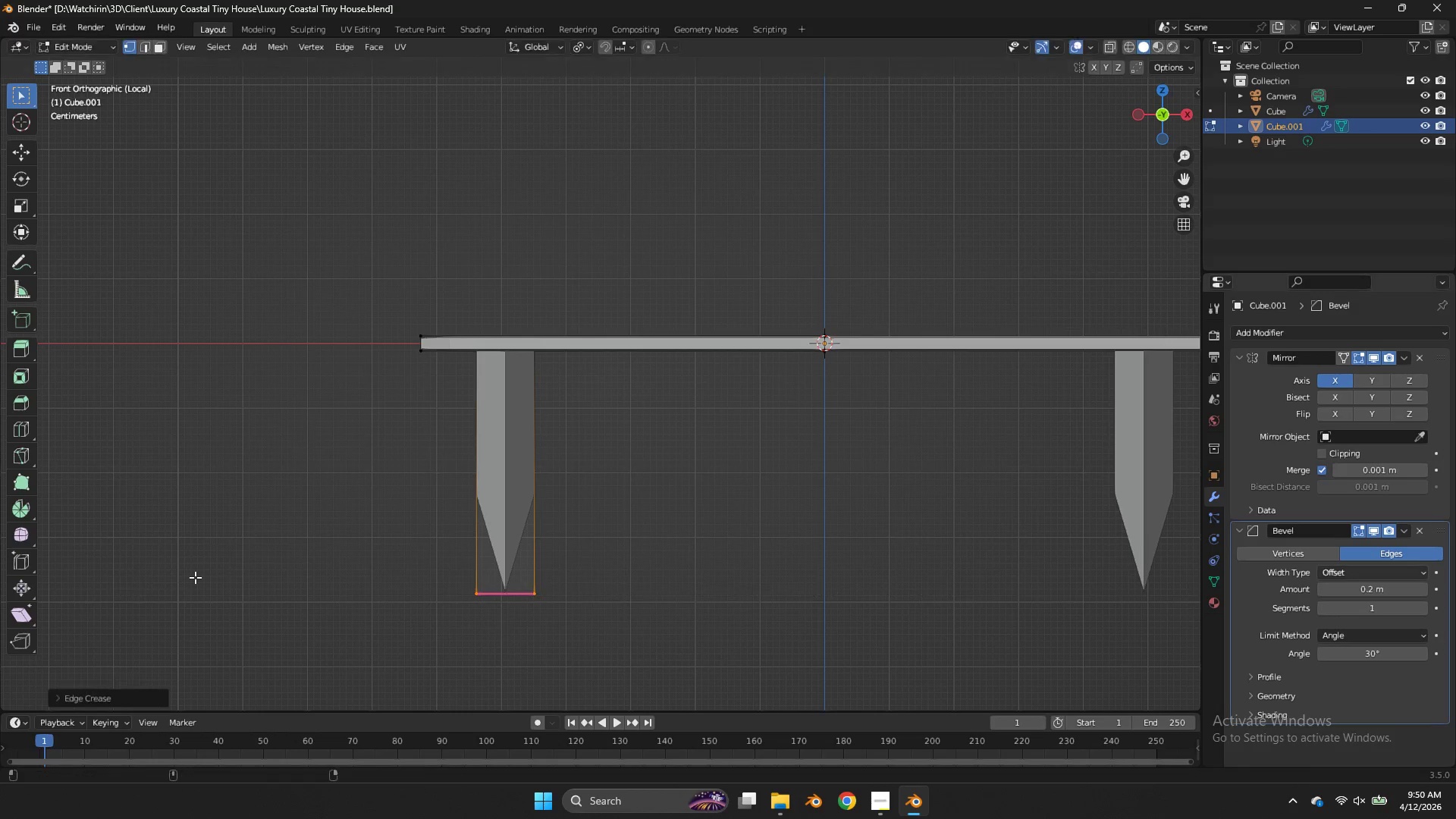 
left_click_drag(start_coordinate=[579, 548], to_coordinate=[350, 637])
 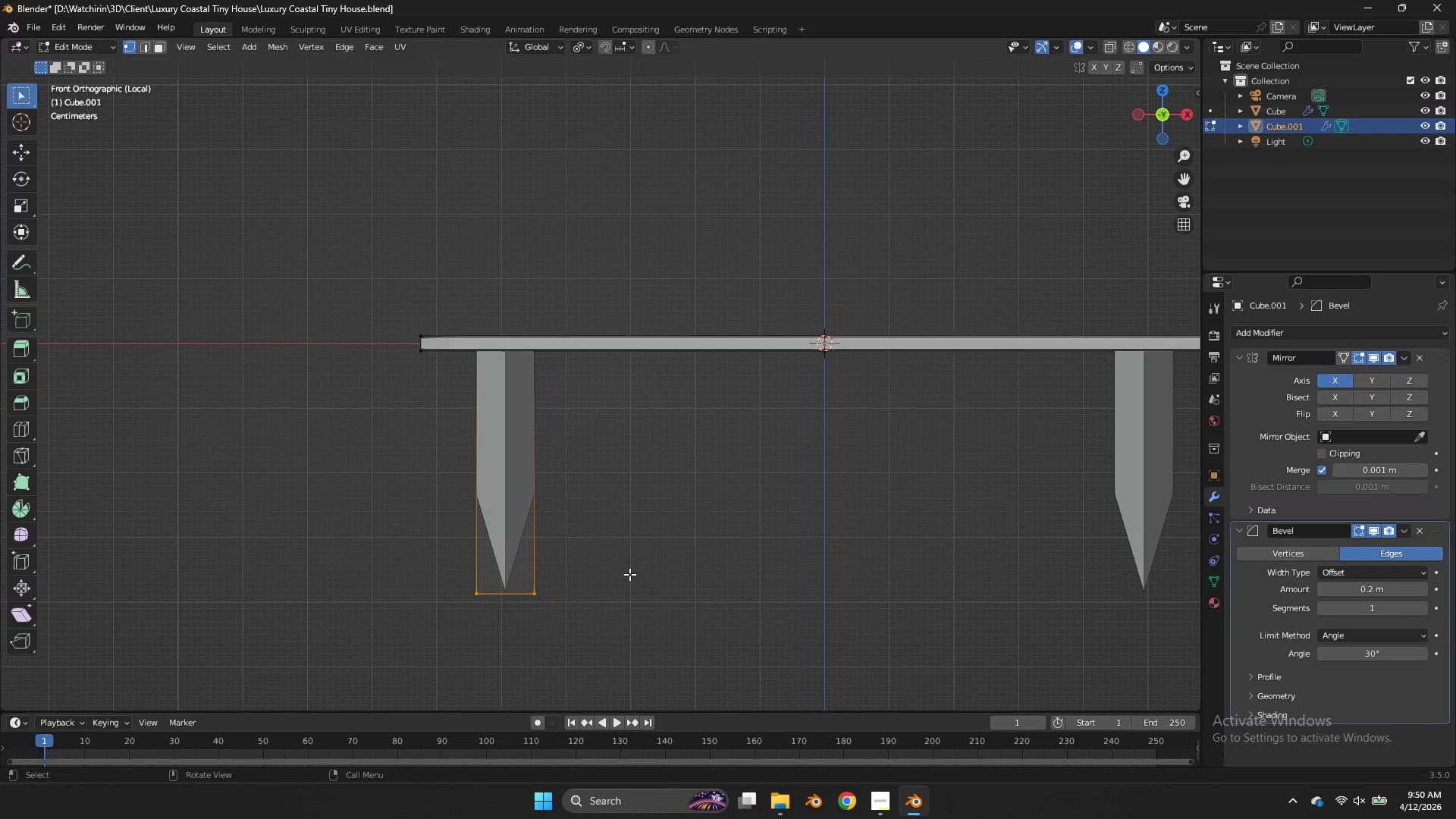 
left_click_drag(start_coordinate=[188, 580], to_coordinate=[199, 574])
 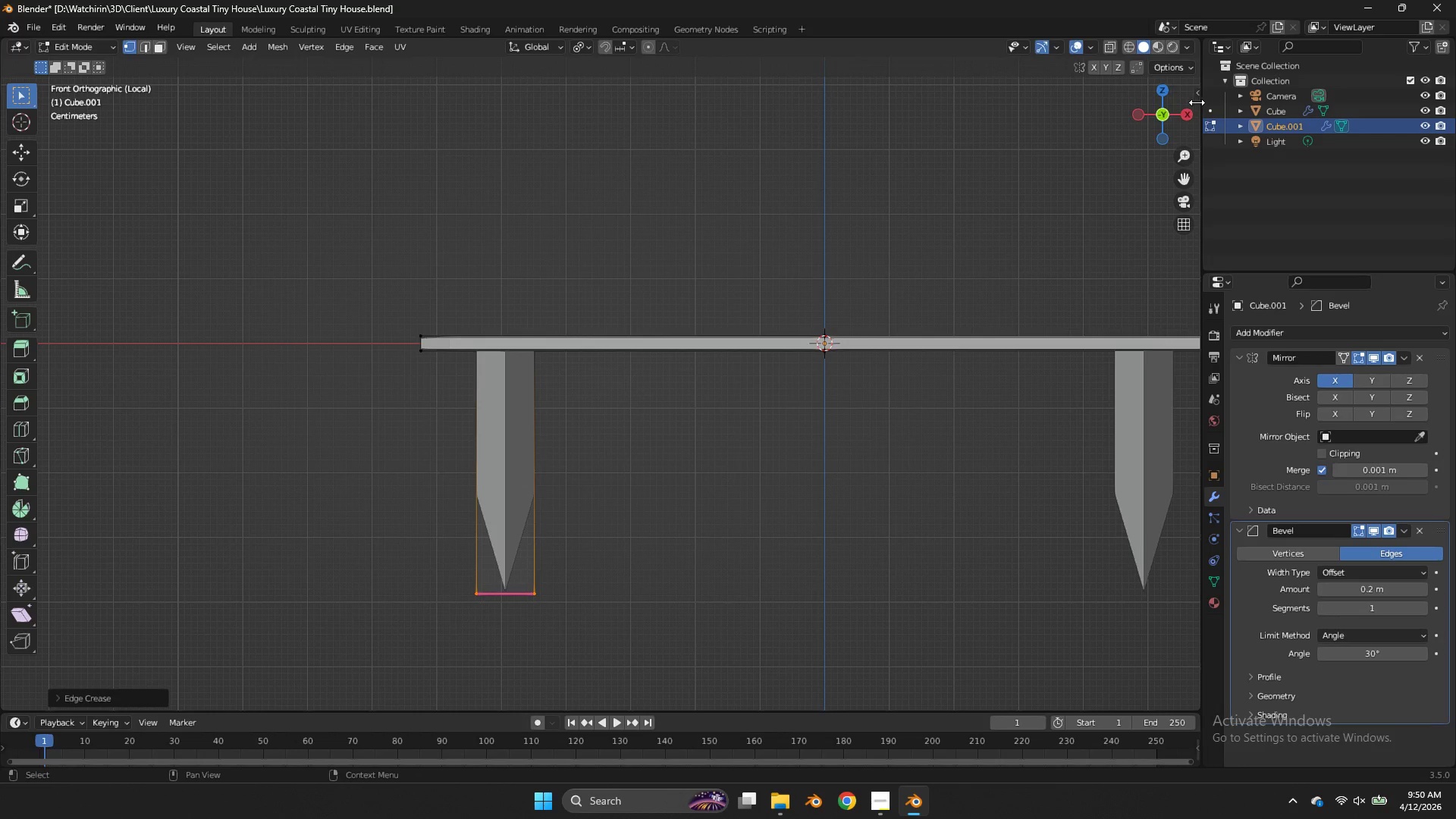 
left_click_drag(start_coordinate=[1165, 118], to_coordinate=[243, 117])
 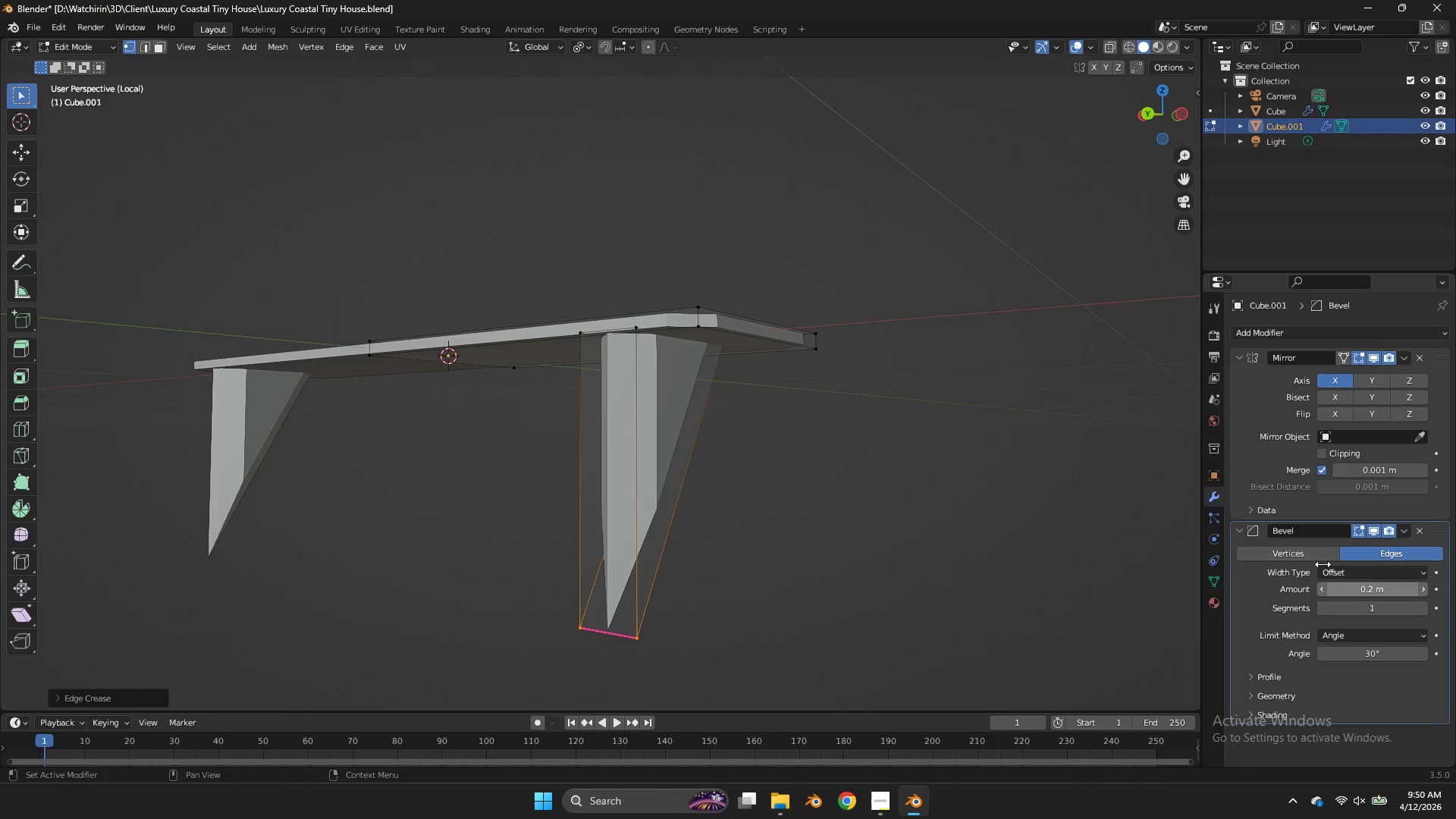 
key(Tab)
 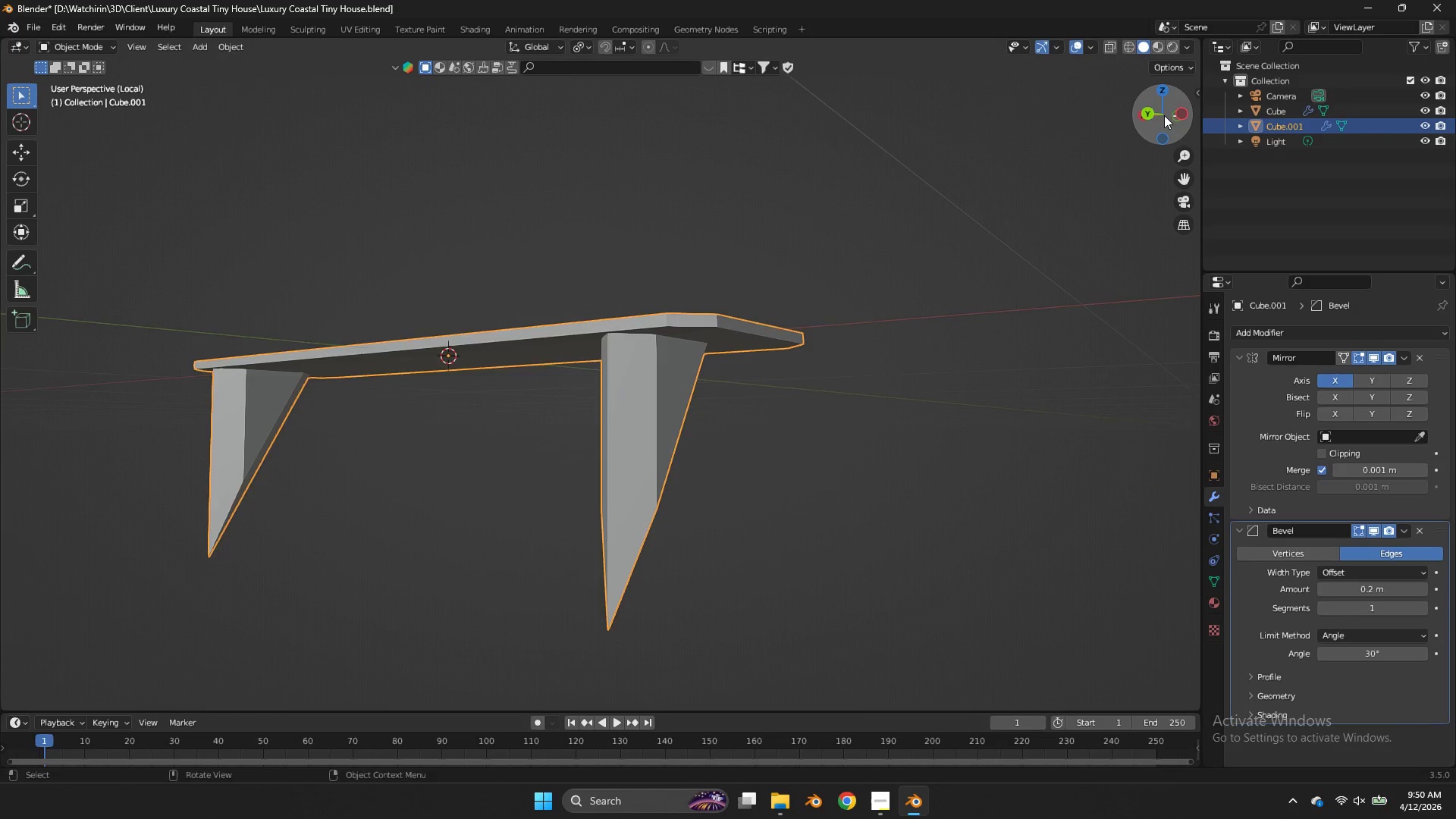 
left_click_drag(start_coordinate=[1164, 114], to_coordinate=[1181, 143])
 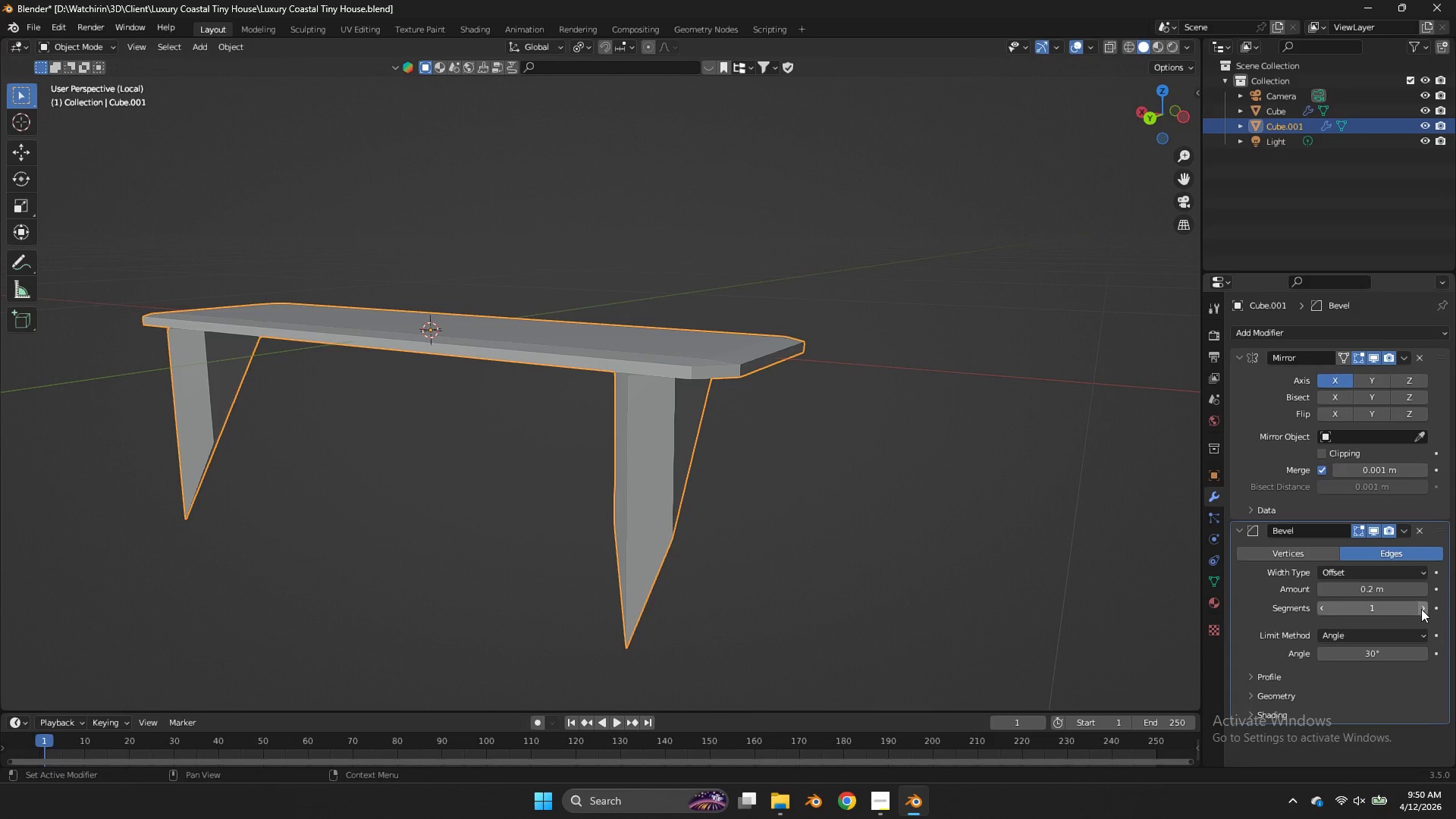 
left_click([1421, 609])
 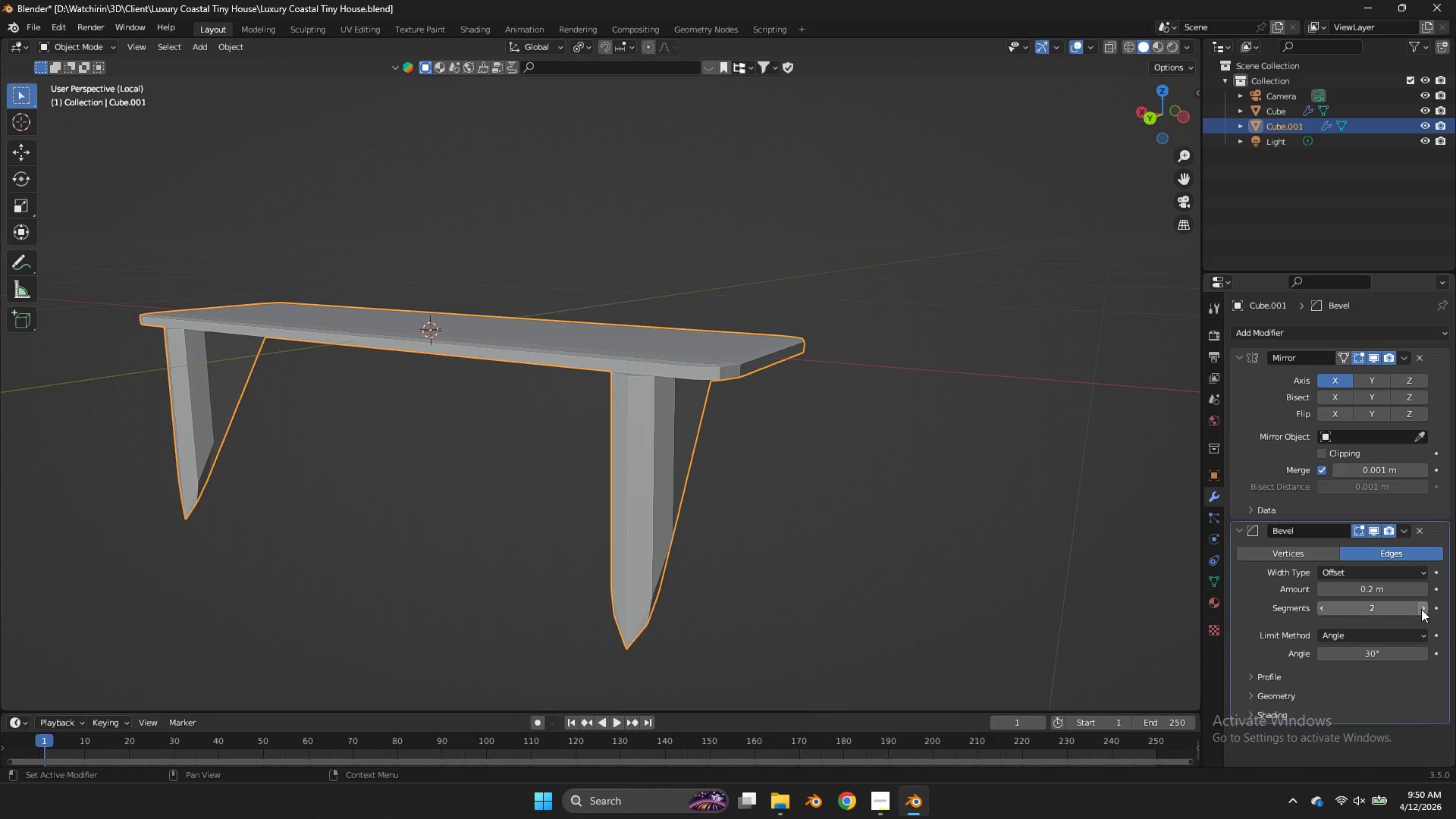 
left_click([1421, 609])
 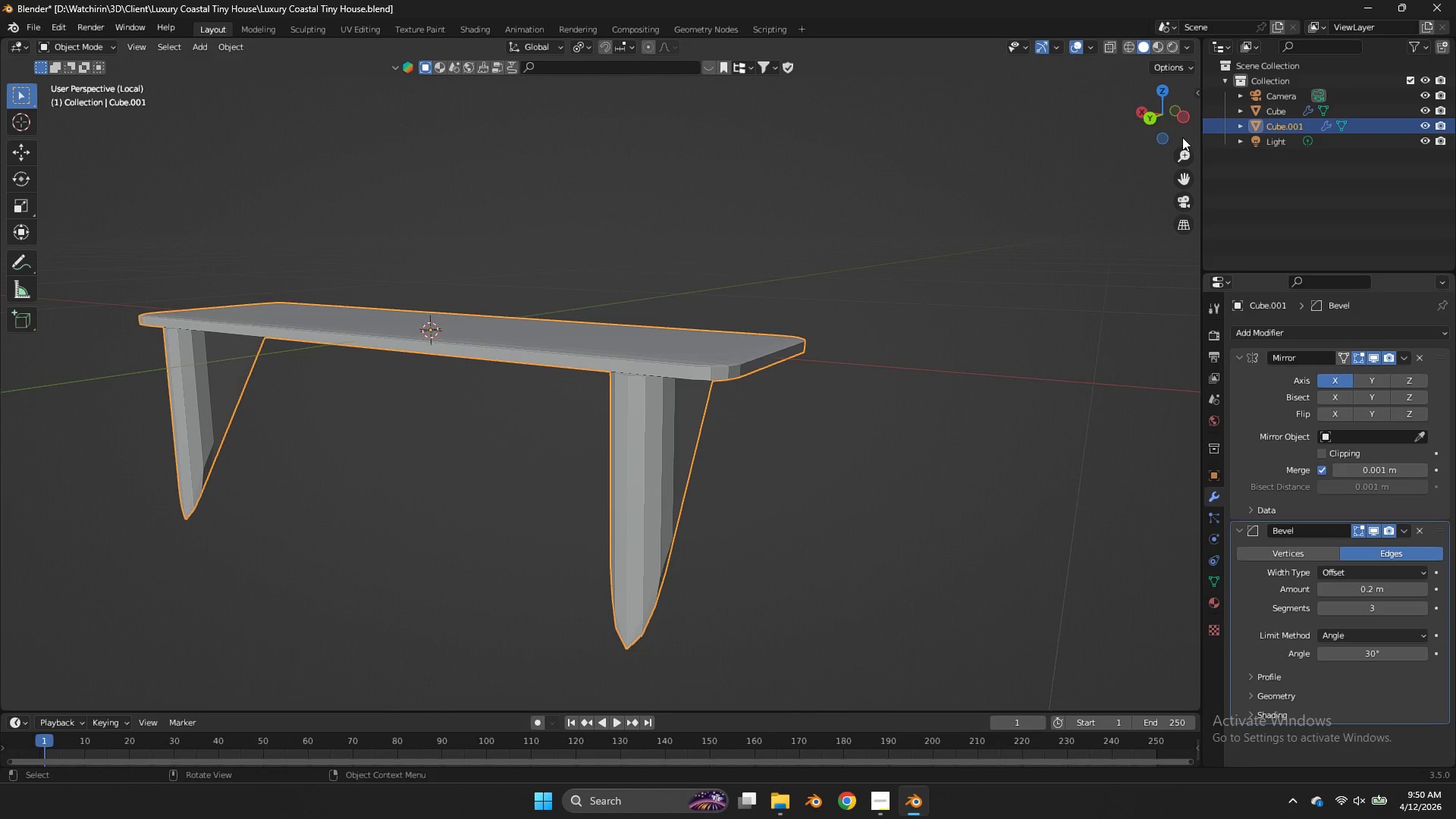 
left_click_drag(start_coordinate=[1175, 126], to_coordinate=[1019, 104])
 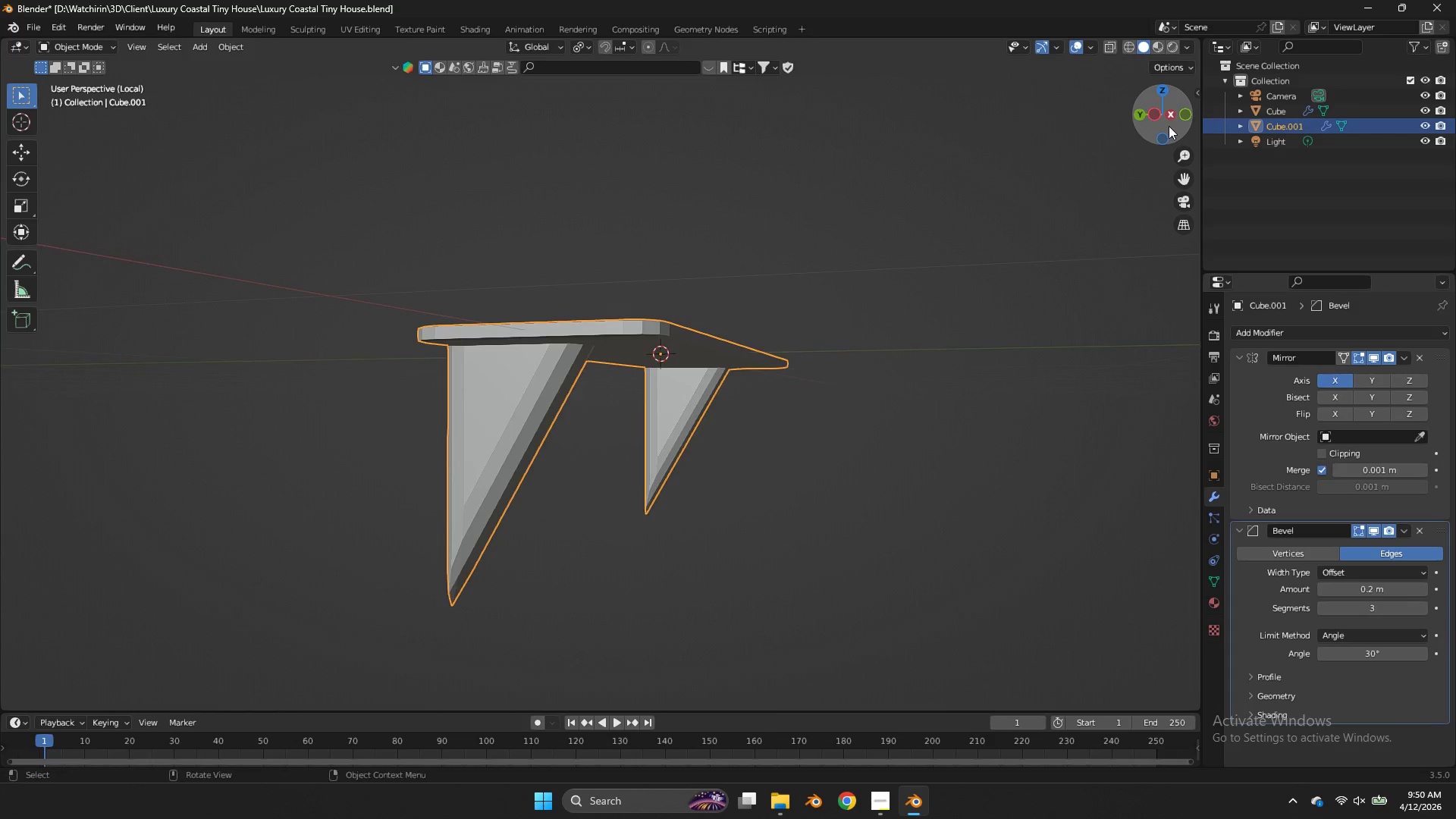 
key(Tab)
 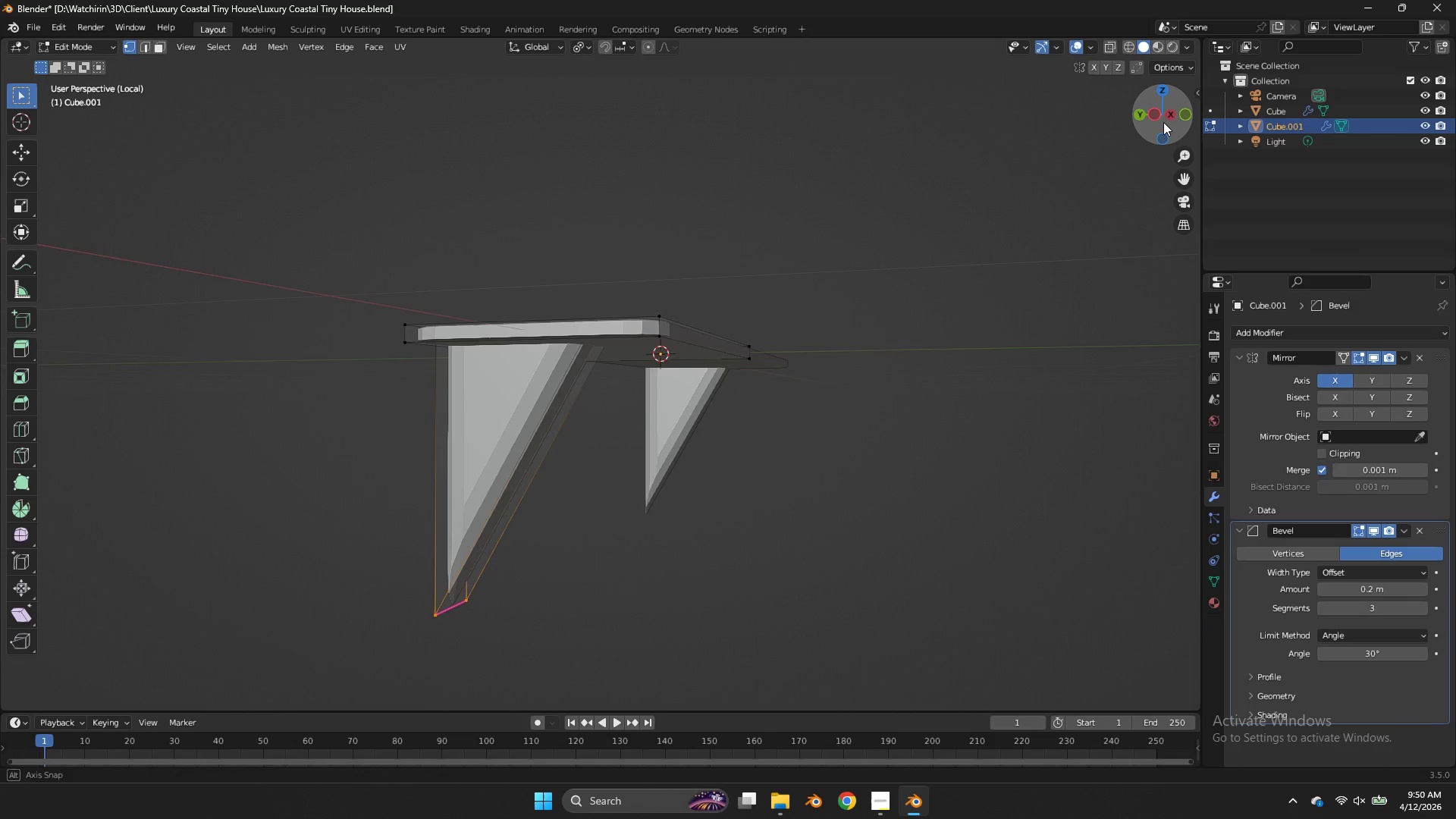 
left_click_drag(start_coordinate=[1160, 122], to_coordinate=[1172, 121])
 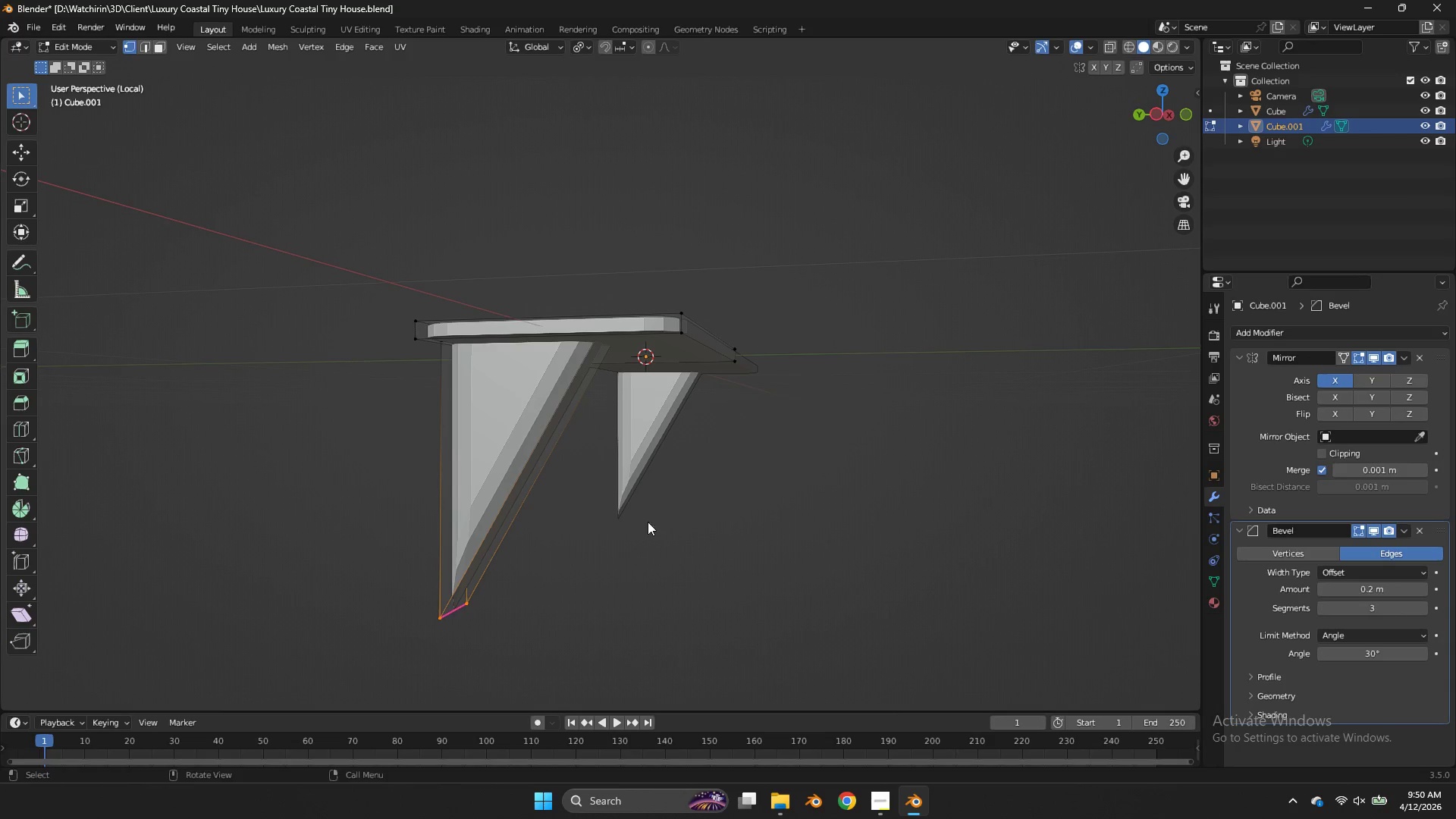 
key(Control+R)
 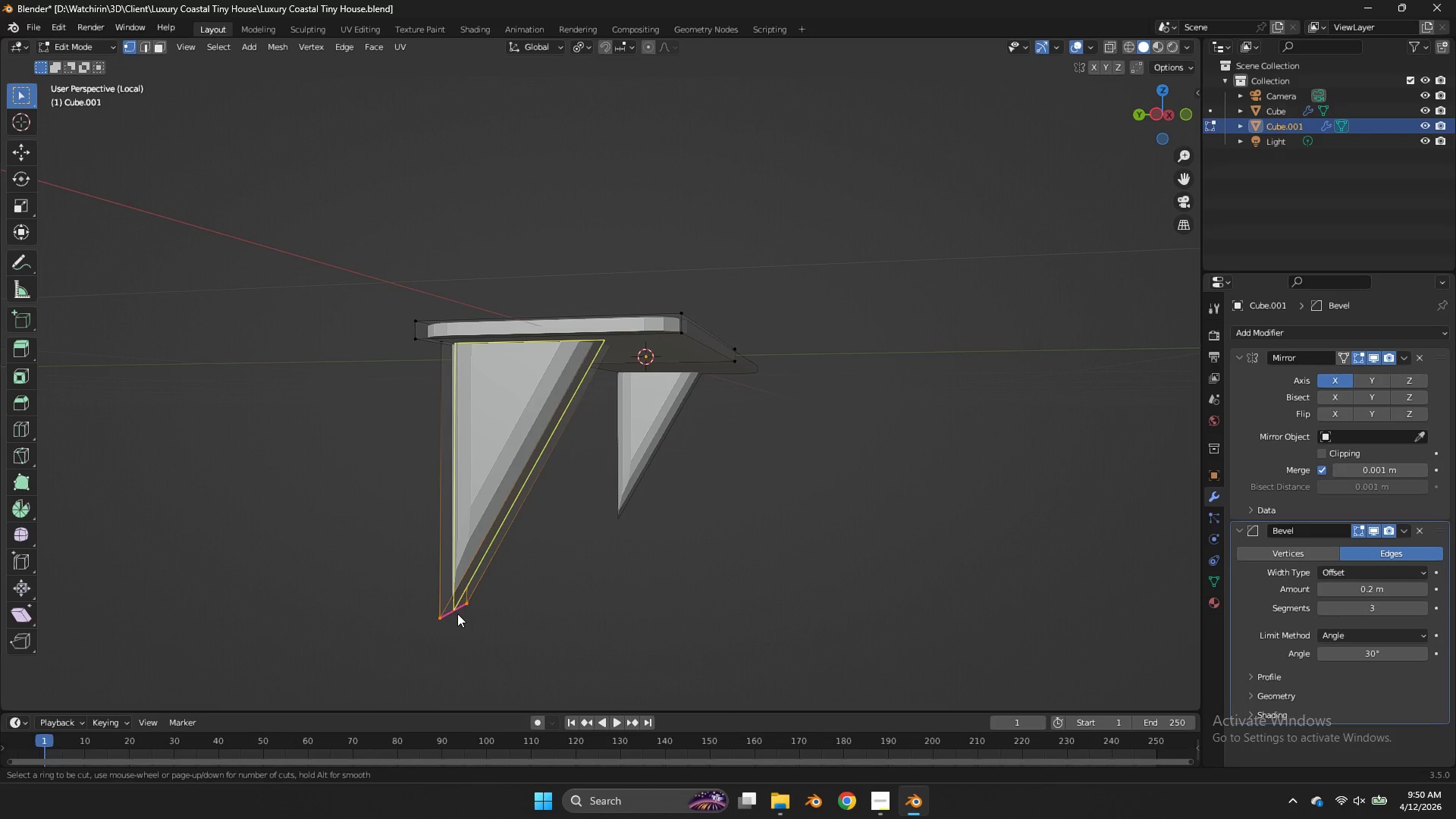 
left_click([457, 613])
 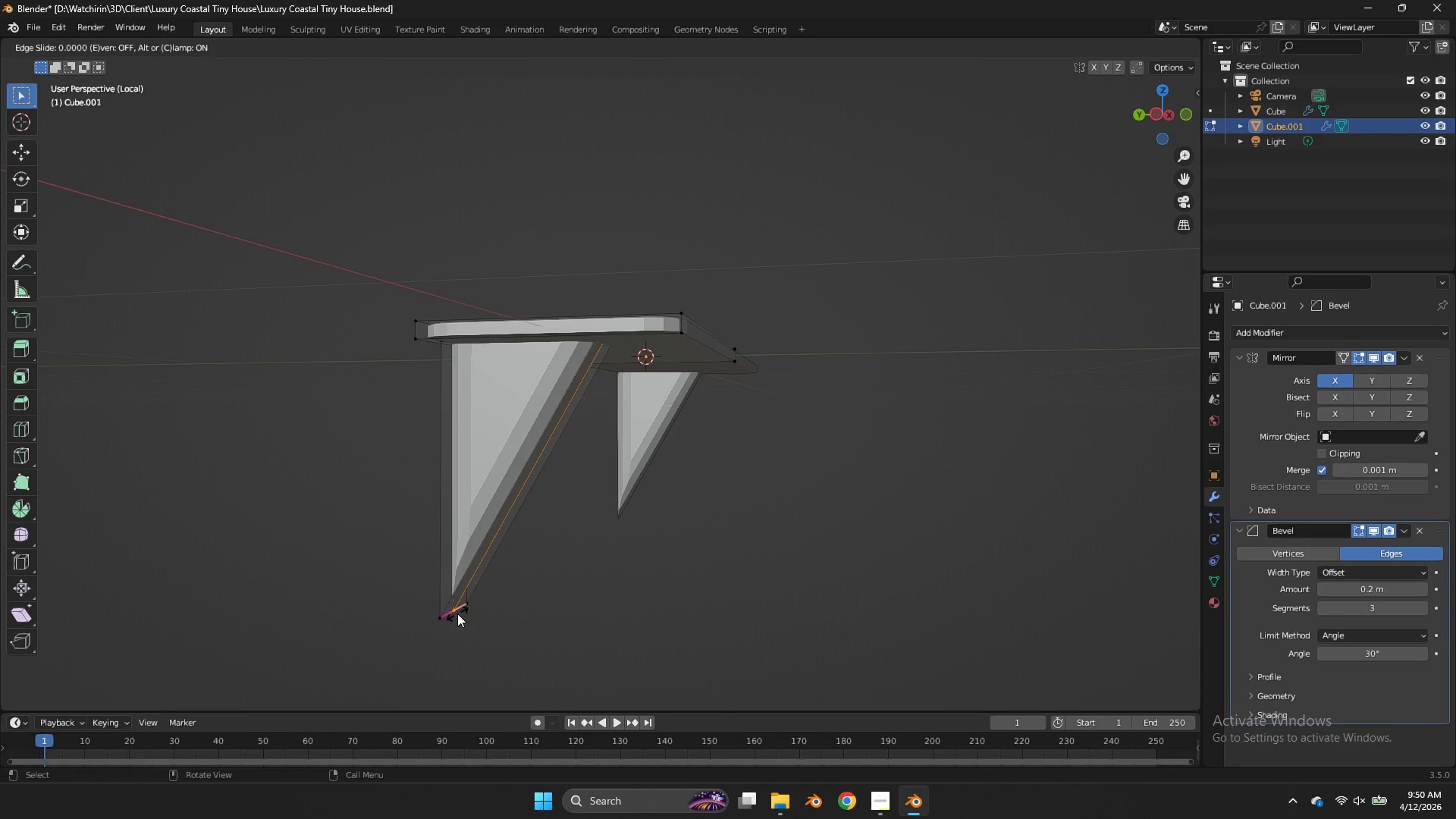 
right_click([457, 613])
 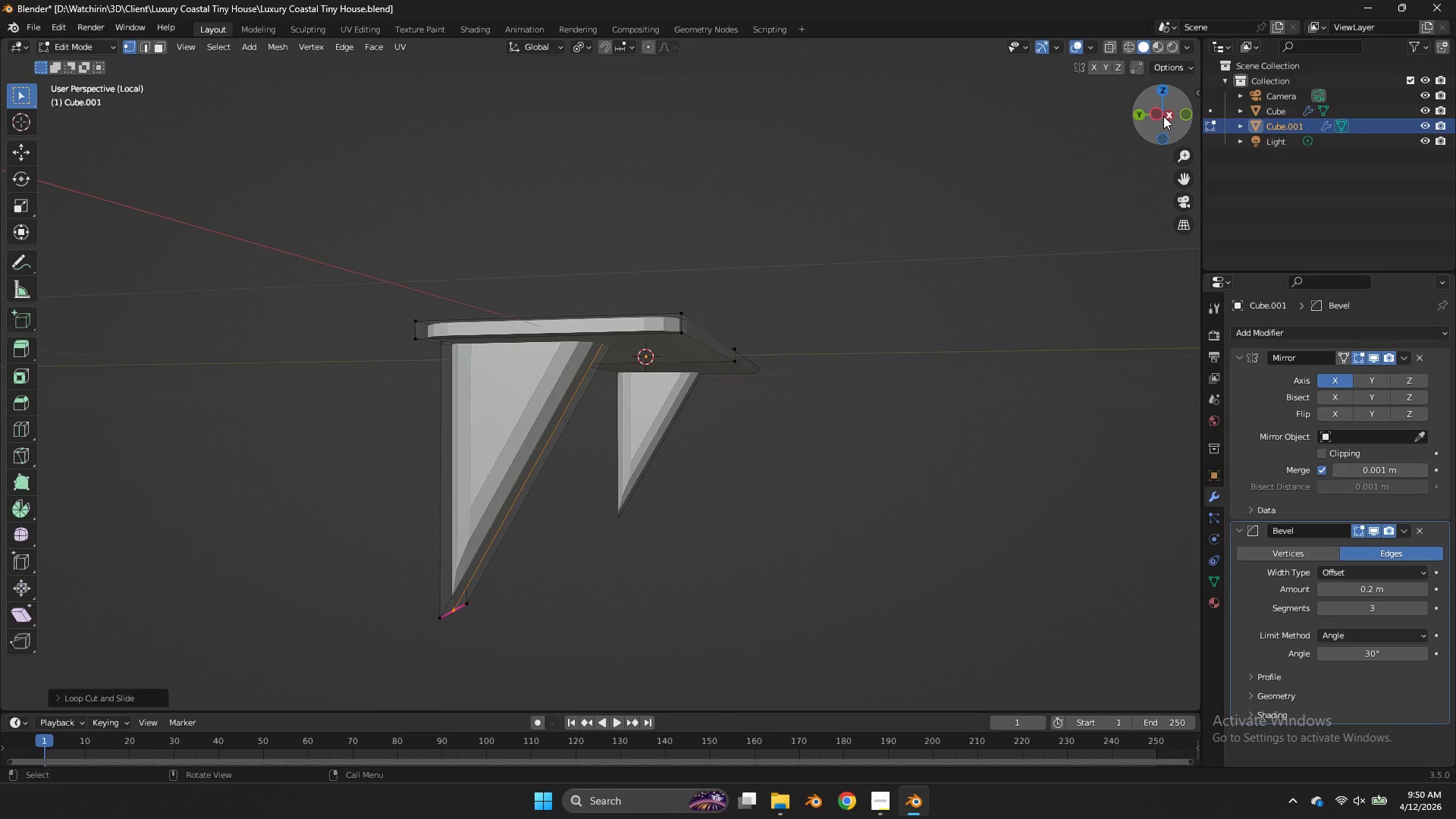 
left_click_drag(start_coordinate=[1163, 114], to_coordinate=[1089, 96])
 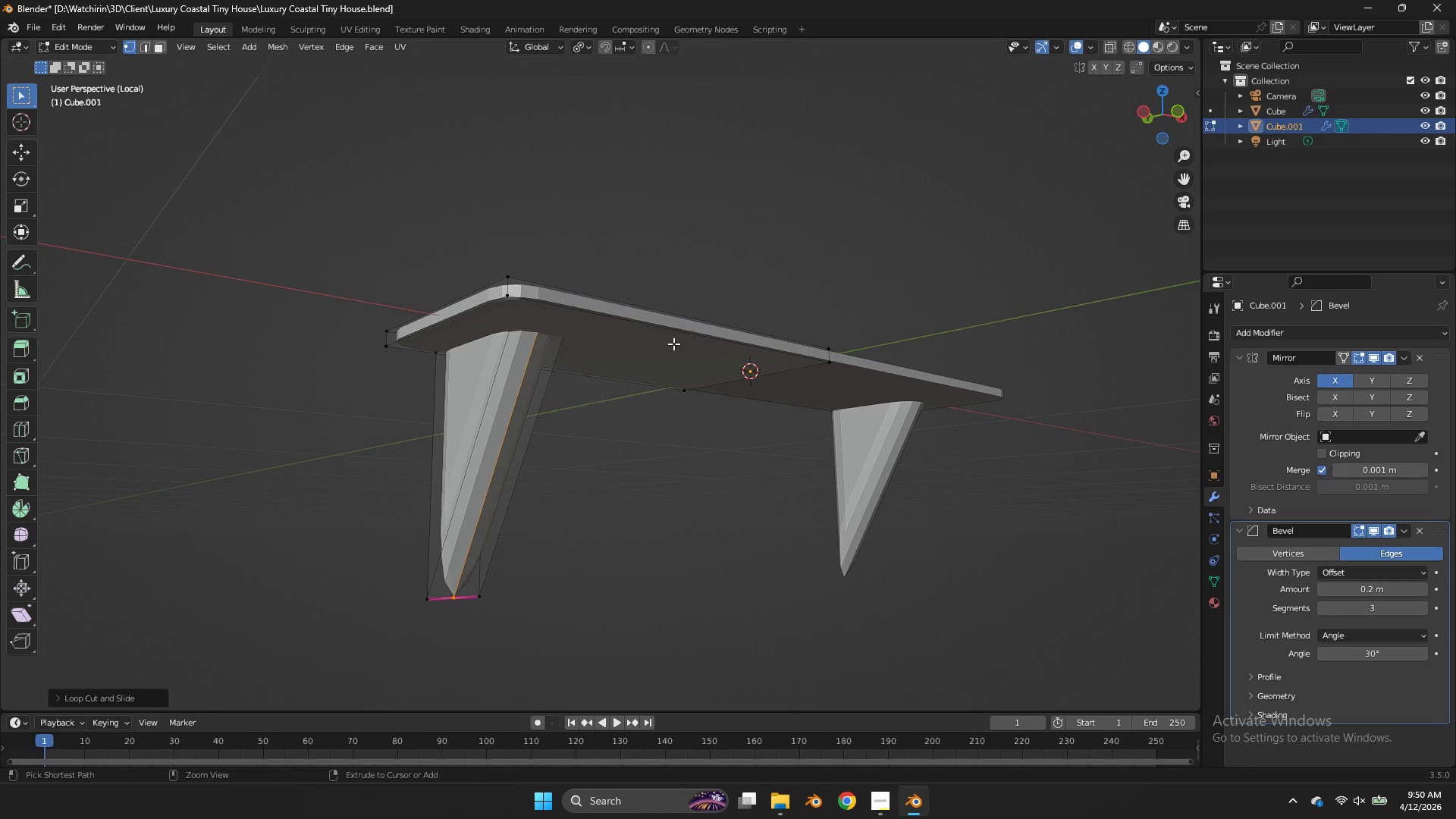 
key(Control+B)
 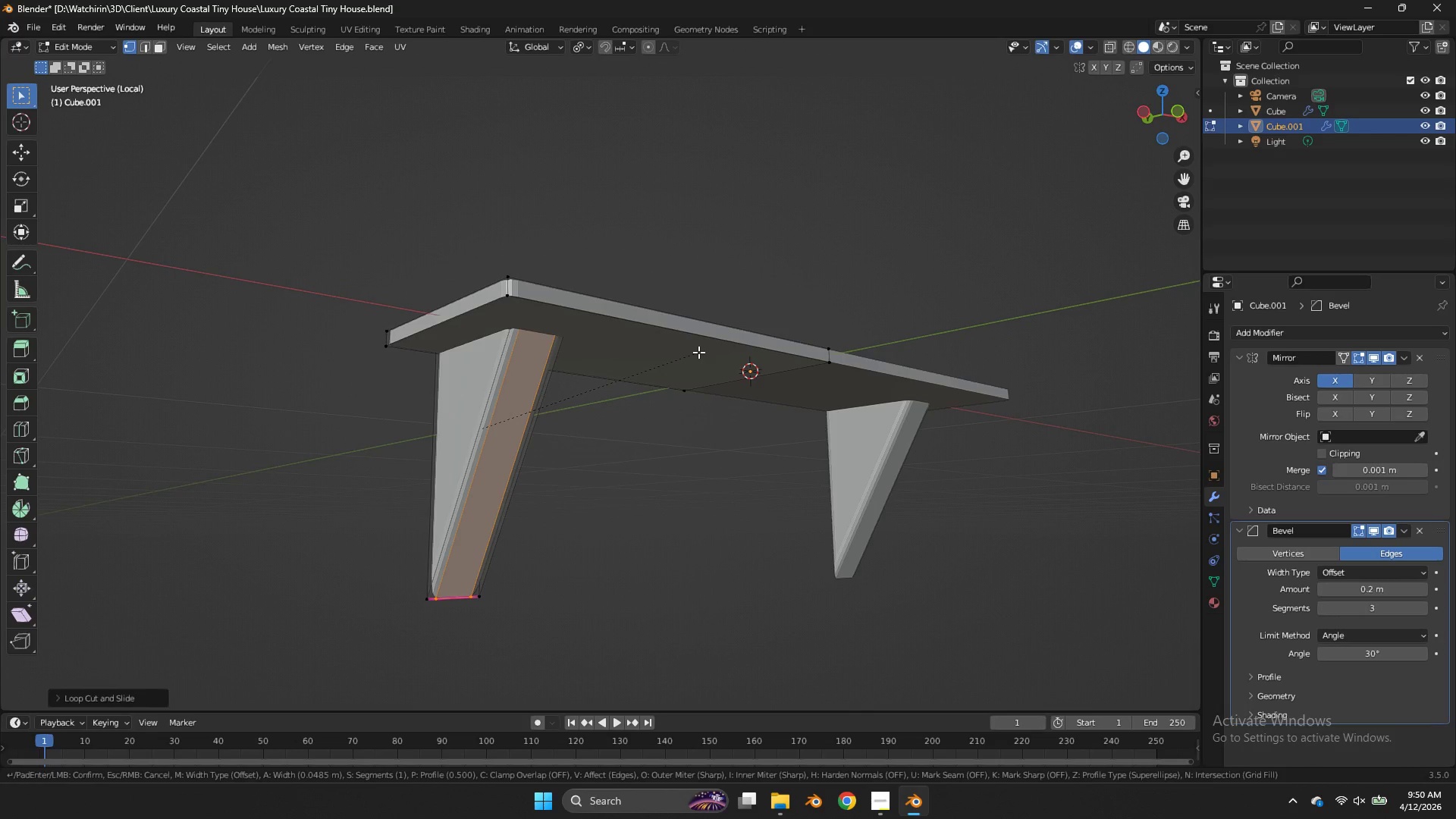 
left_click([698, 352])
 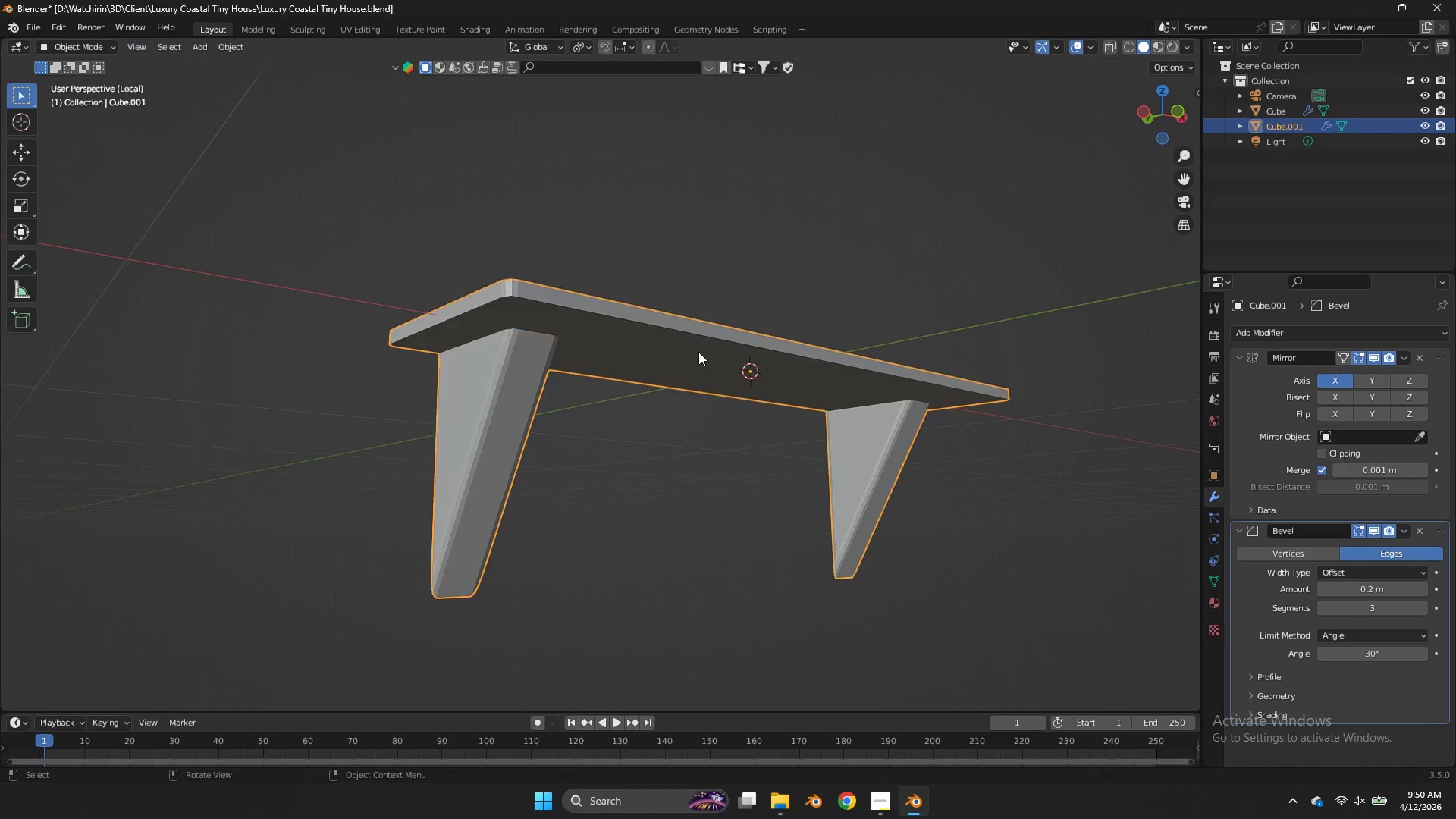 
key(Tab)
 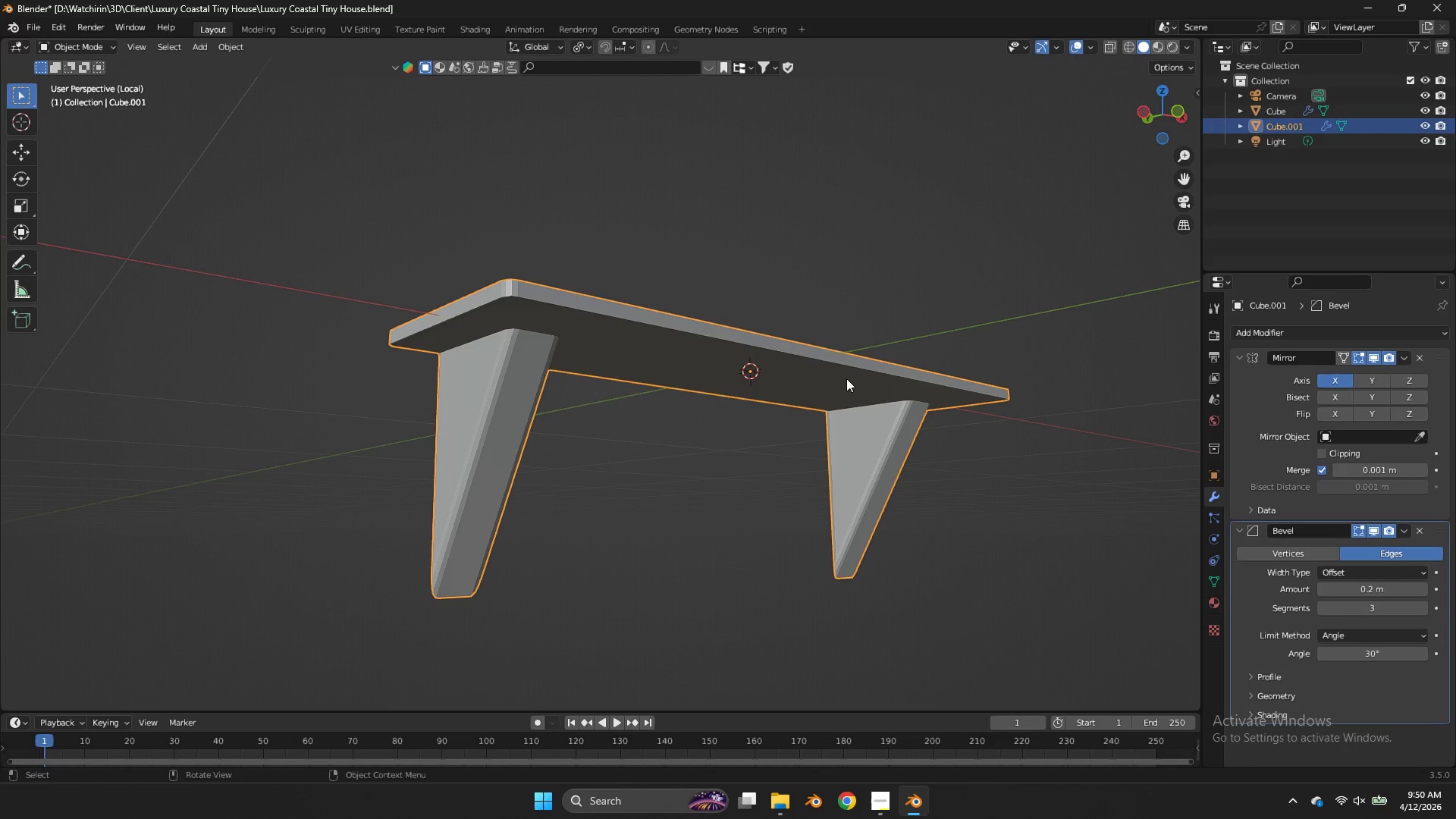 
left_click([846, 378])
 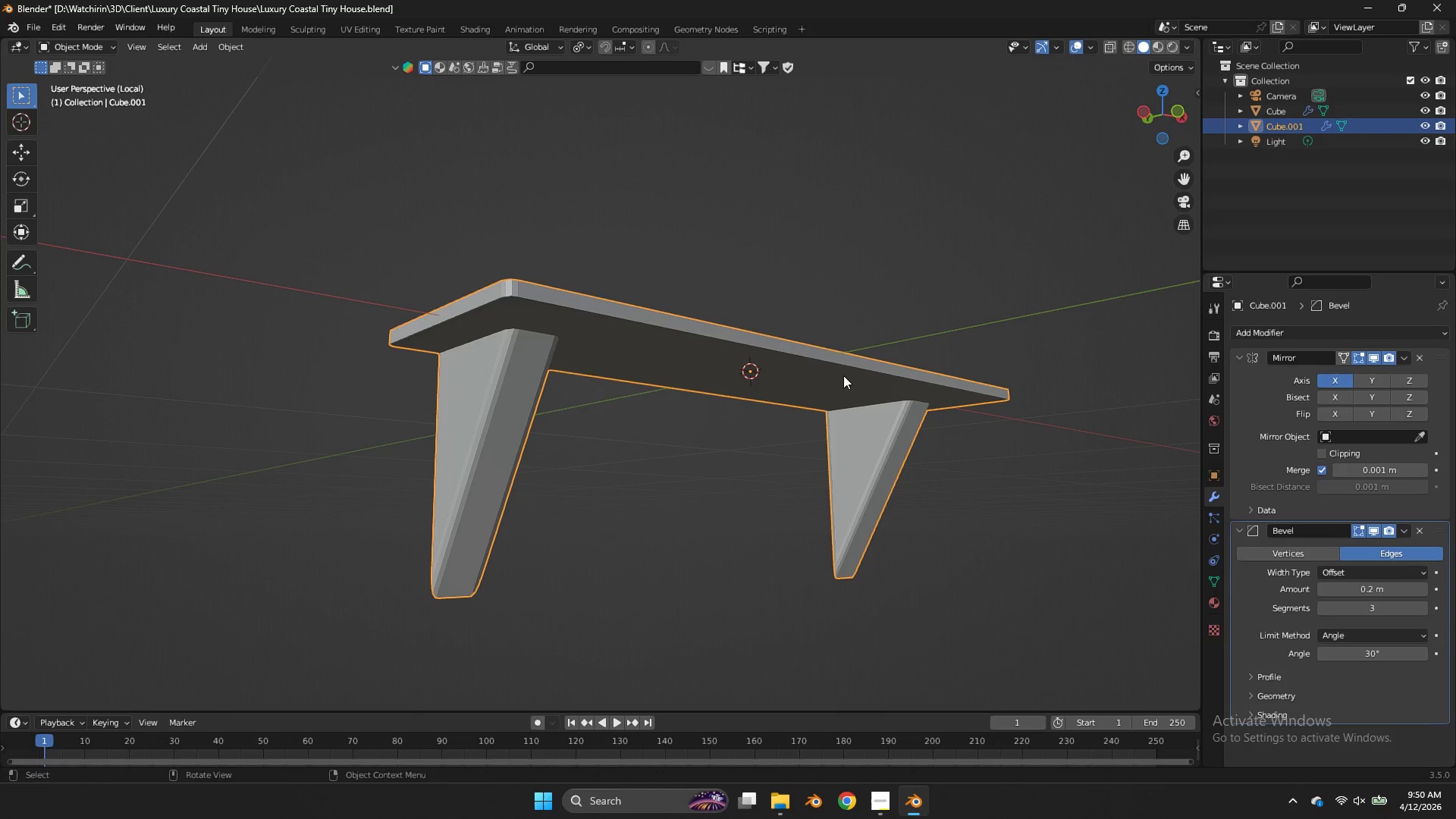 
key(Control+ControlLeft)
 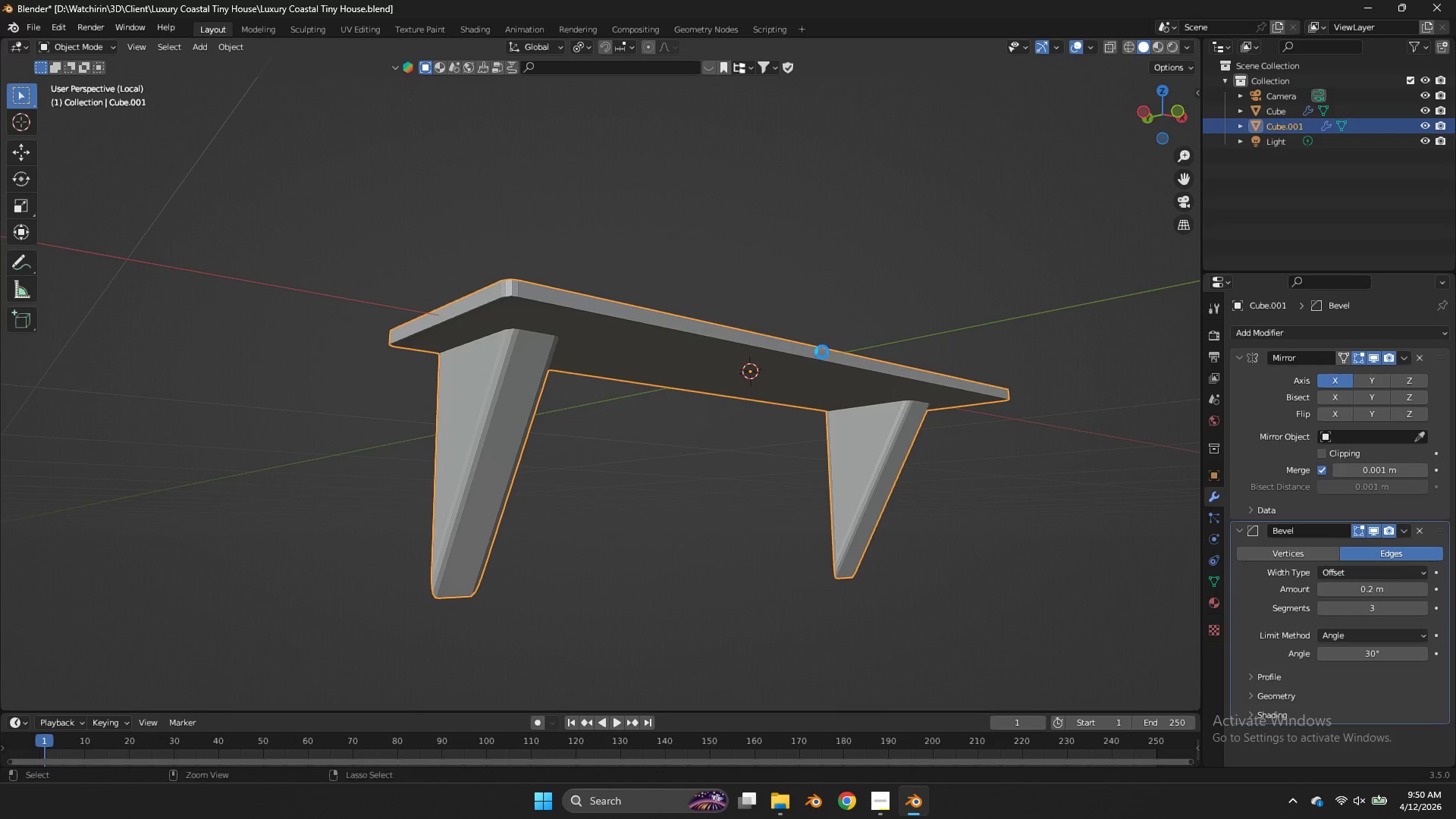 
key(Control+S)
 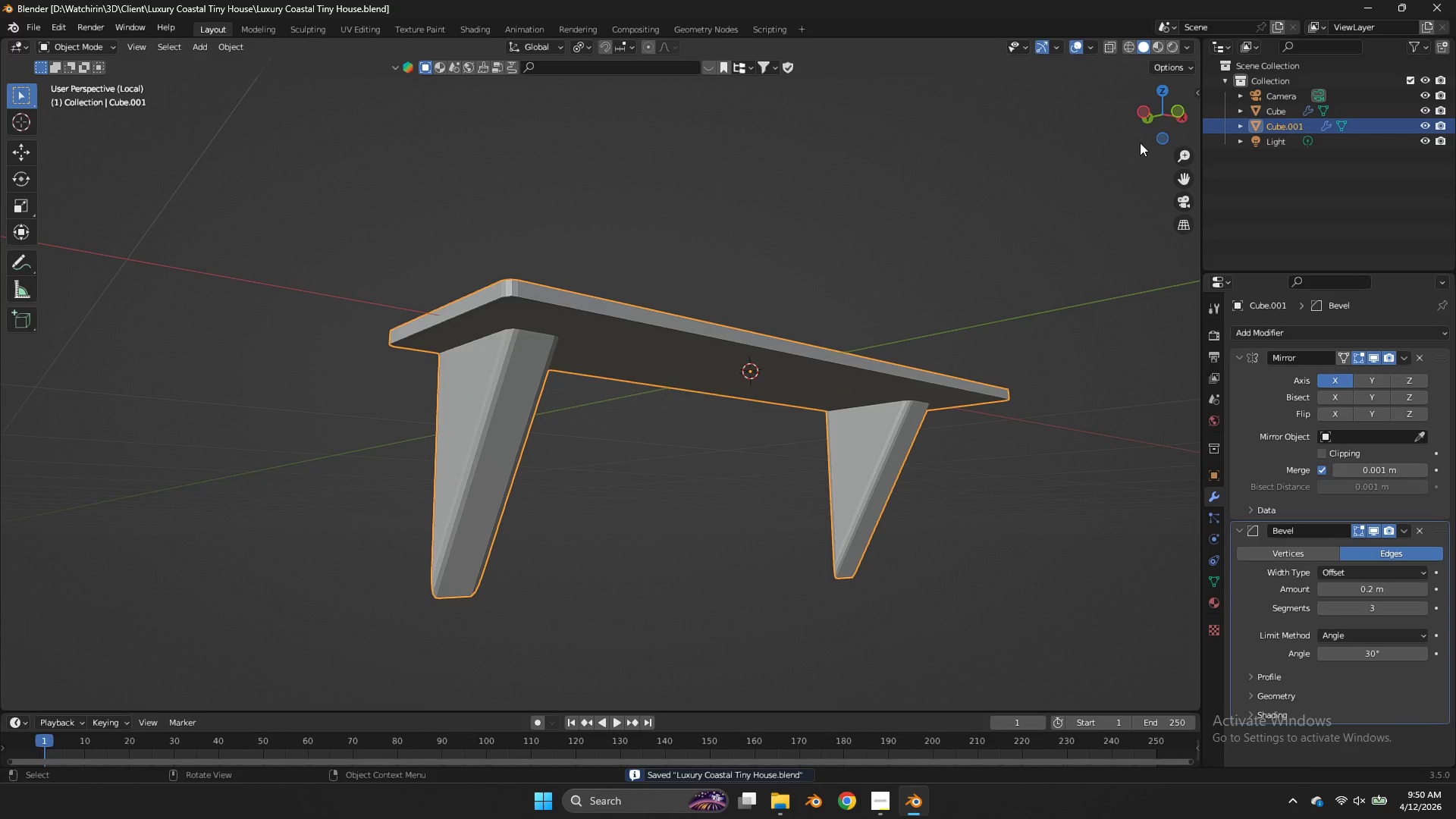 
left_click_drag(start_coordinate=[1159, 123], to_coordinate=[1146, 232])
 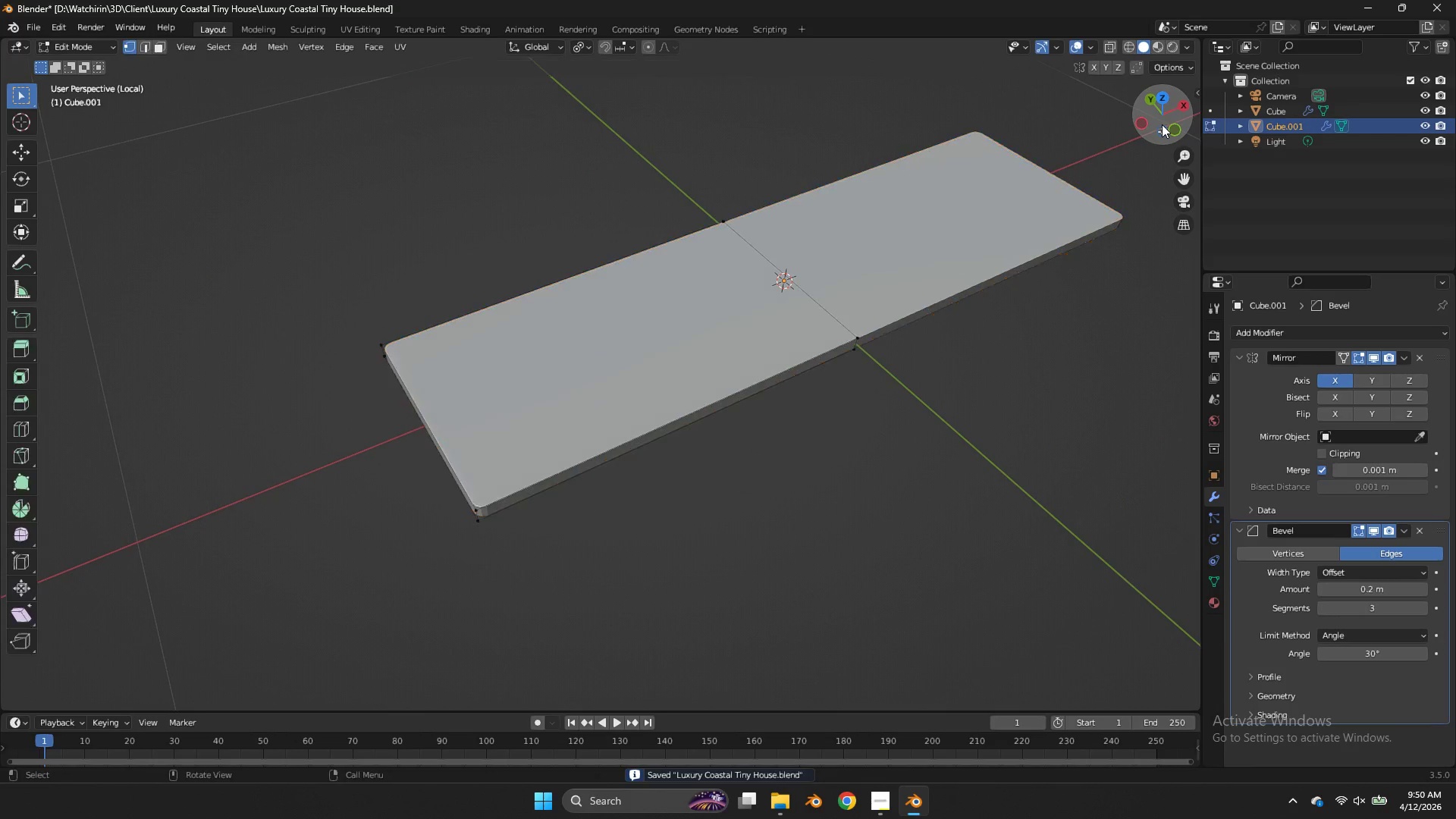 
key(Tab)
 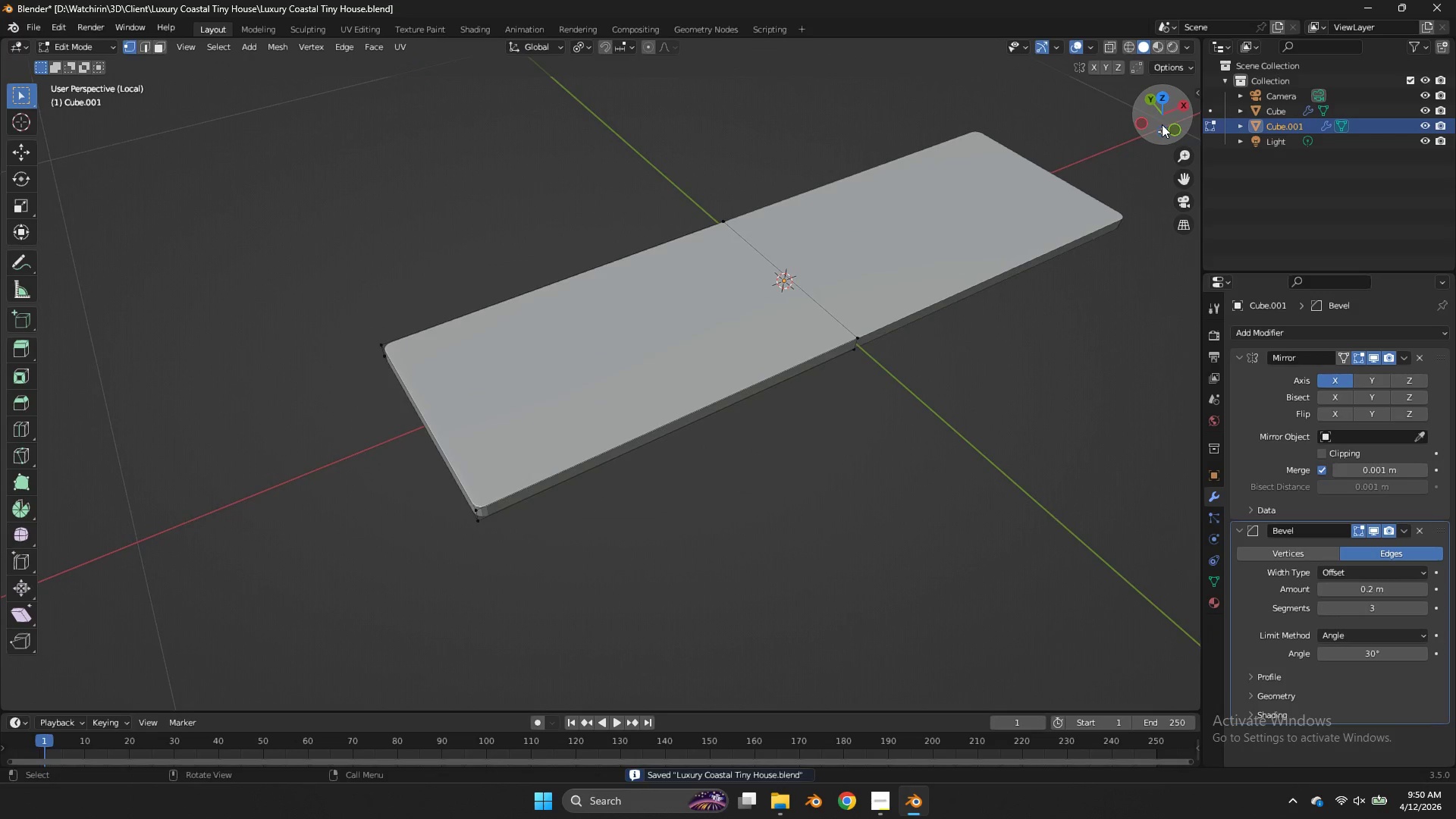 
left_click_drag(start_coordinate=[1162, 124], to_coordinate=[34, 696])
 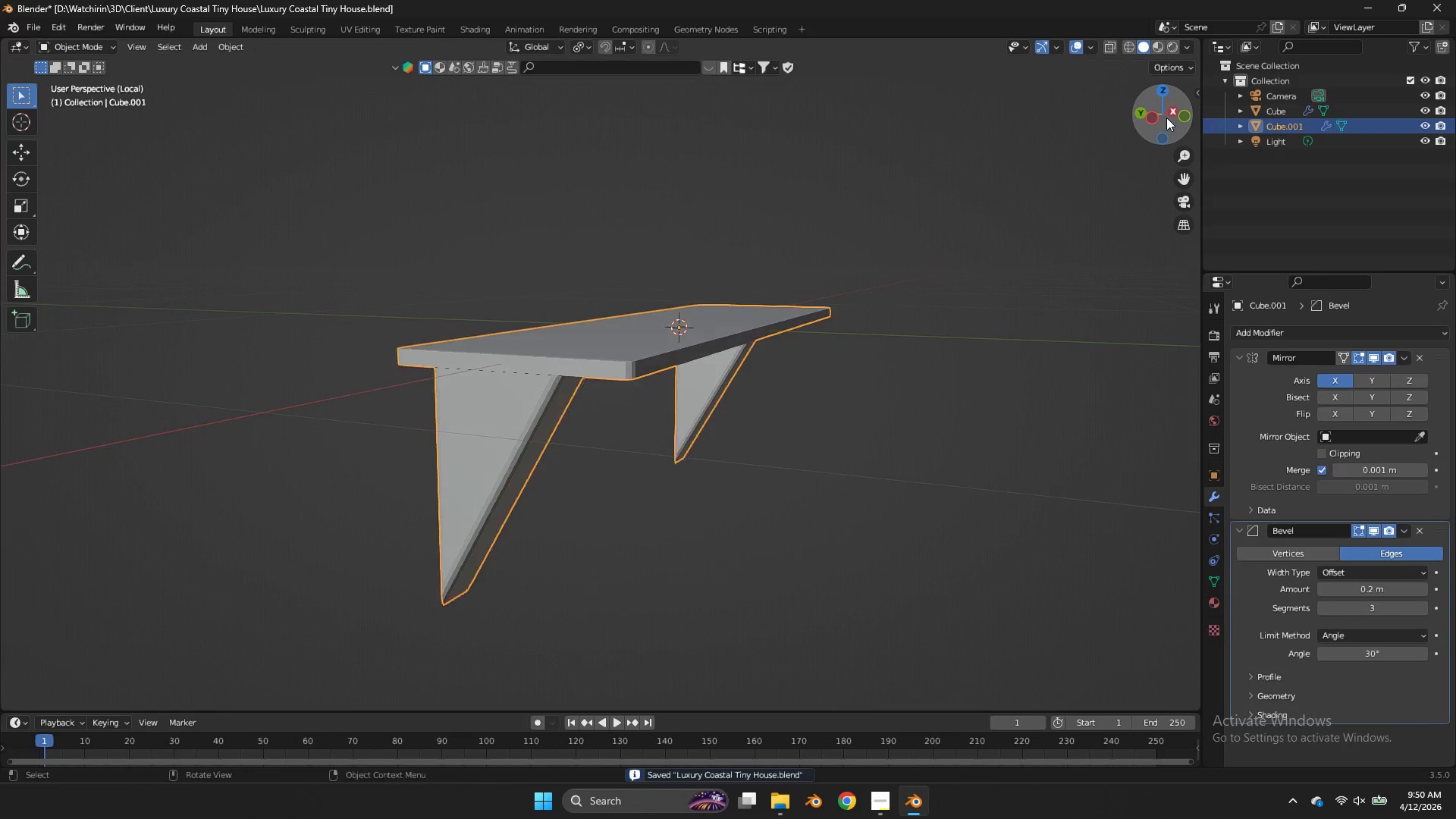 
key(Tab)
 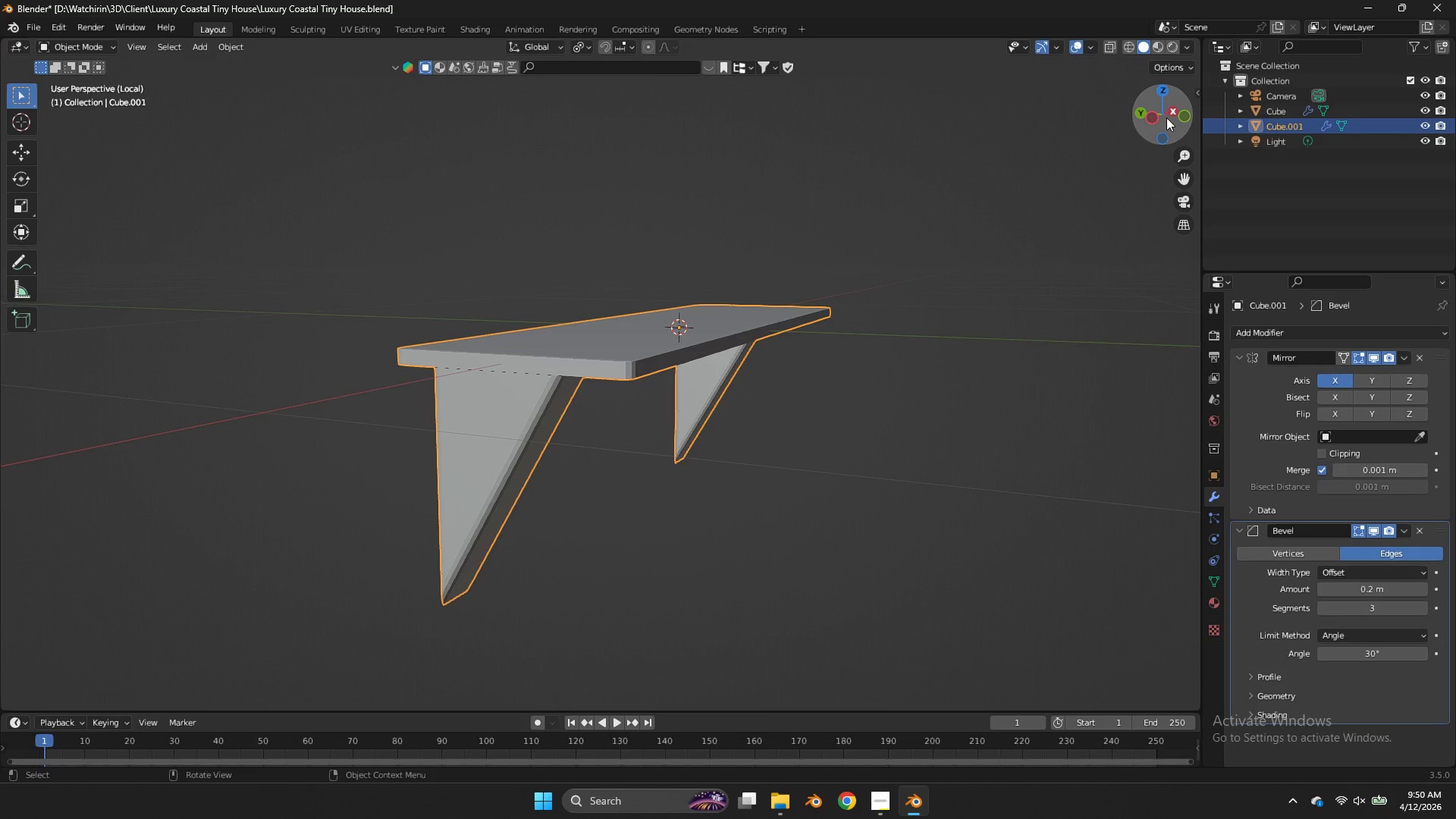 
wait(14.95)
 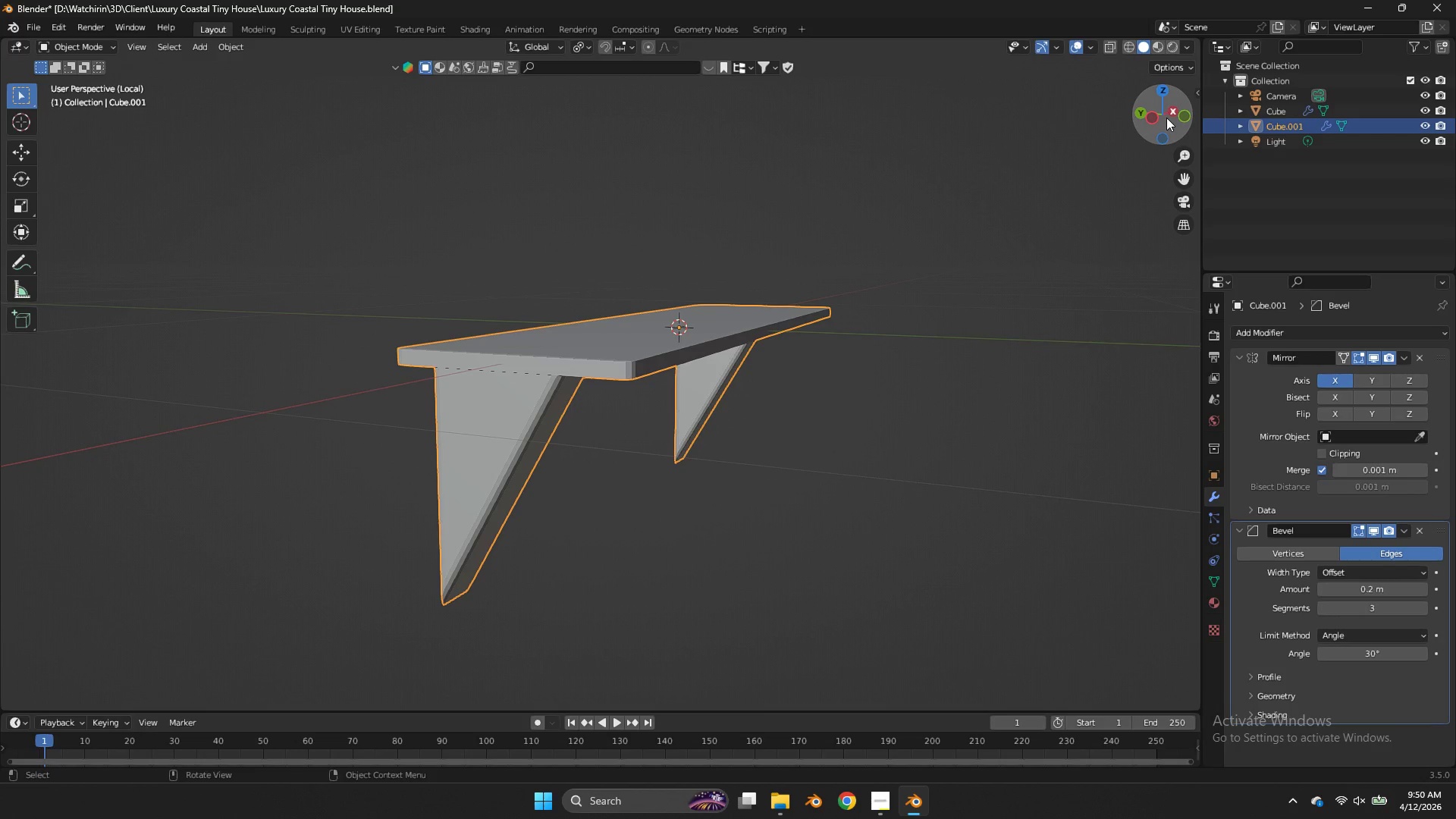 
left_click([1175, 90])
 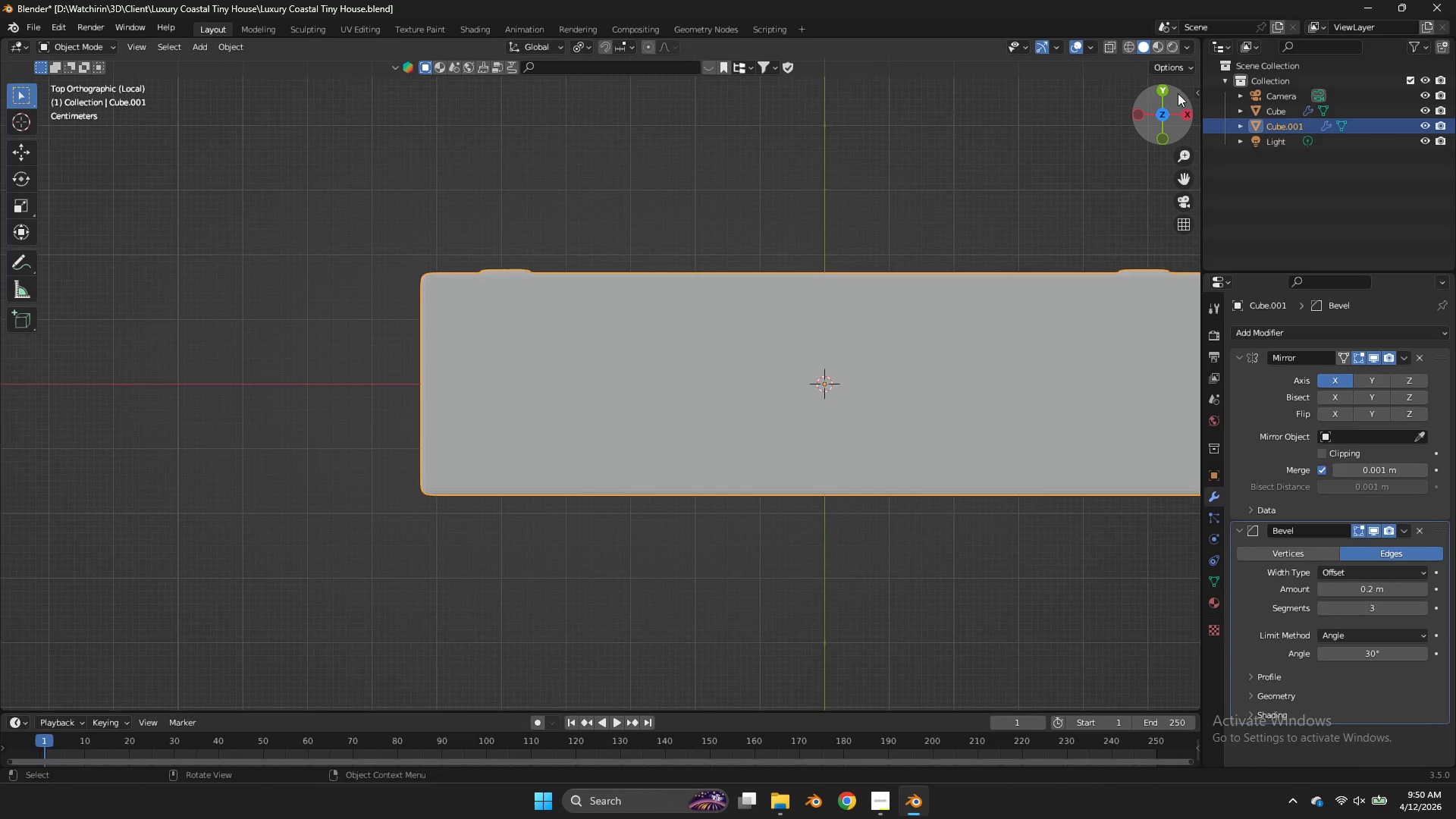 
key(Z)
 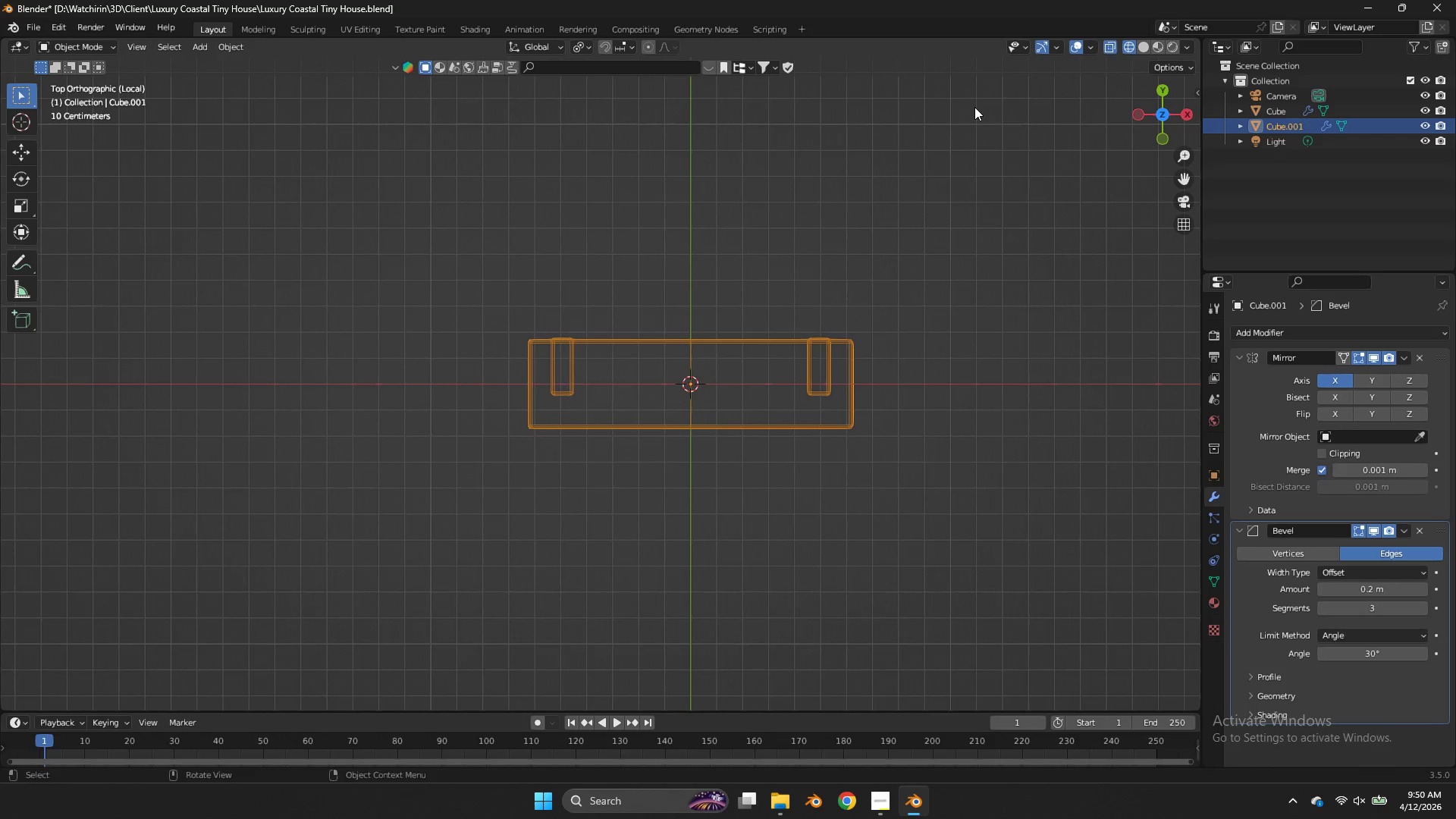 
scroll: coordinate [1175, 108], scroll_direction: down, amount: 5.0
 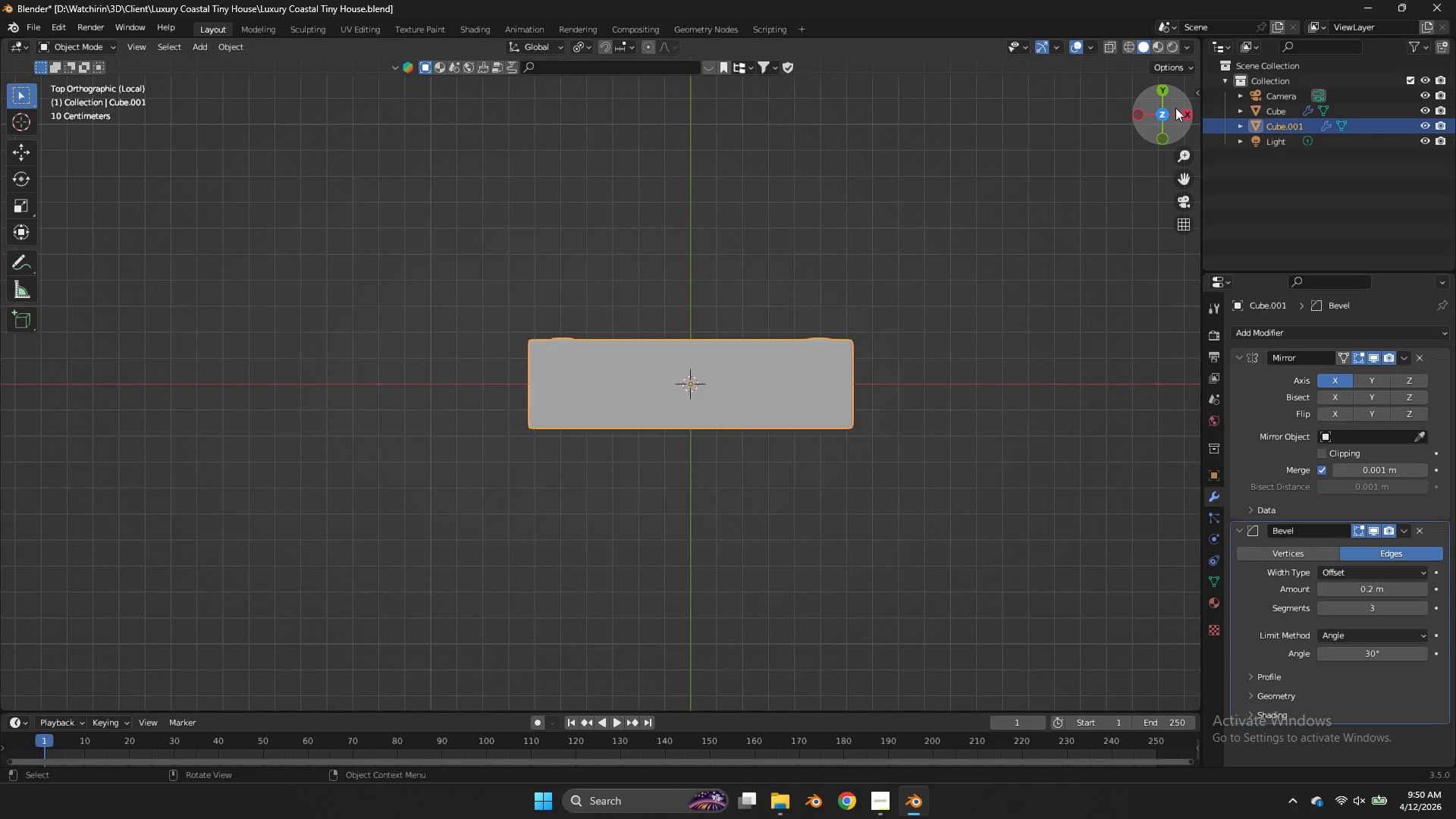 
key(Tab)
 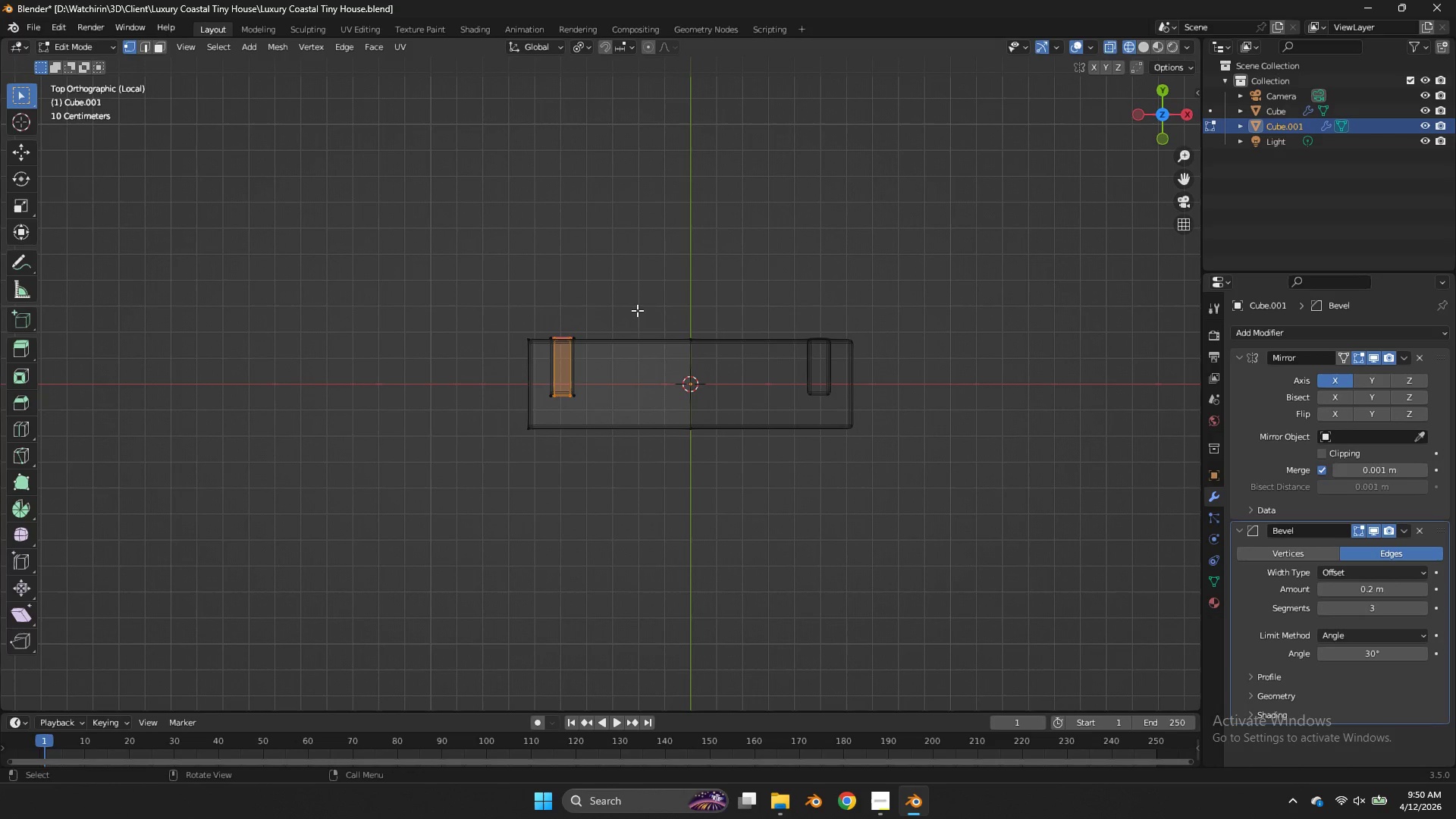 
left_click_drag(start_coordinate=[632, 309], to_coordinate=[547, 424])
 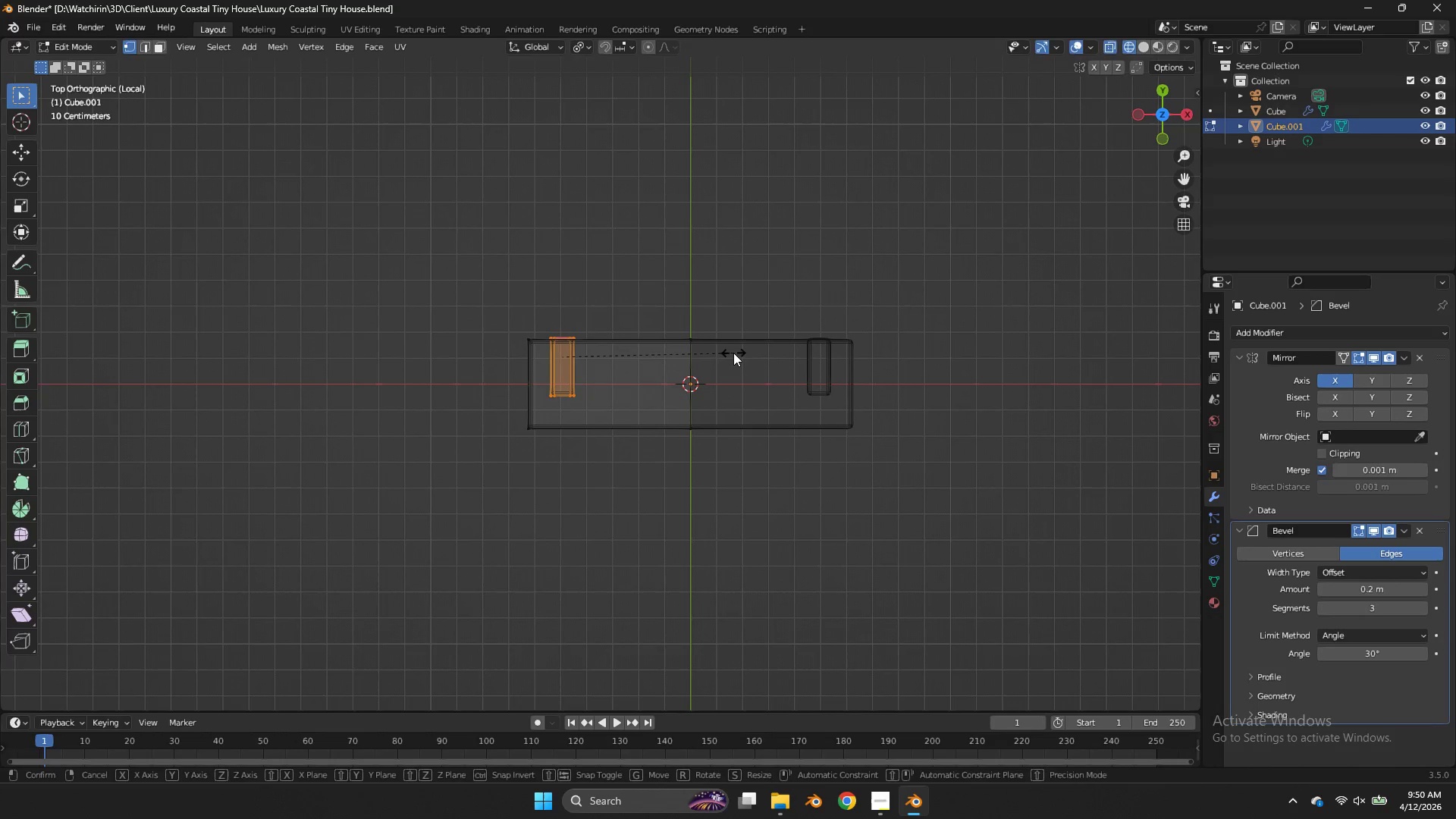 
type(sx)
 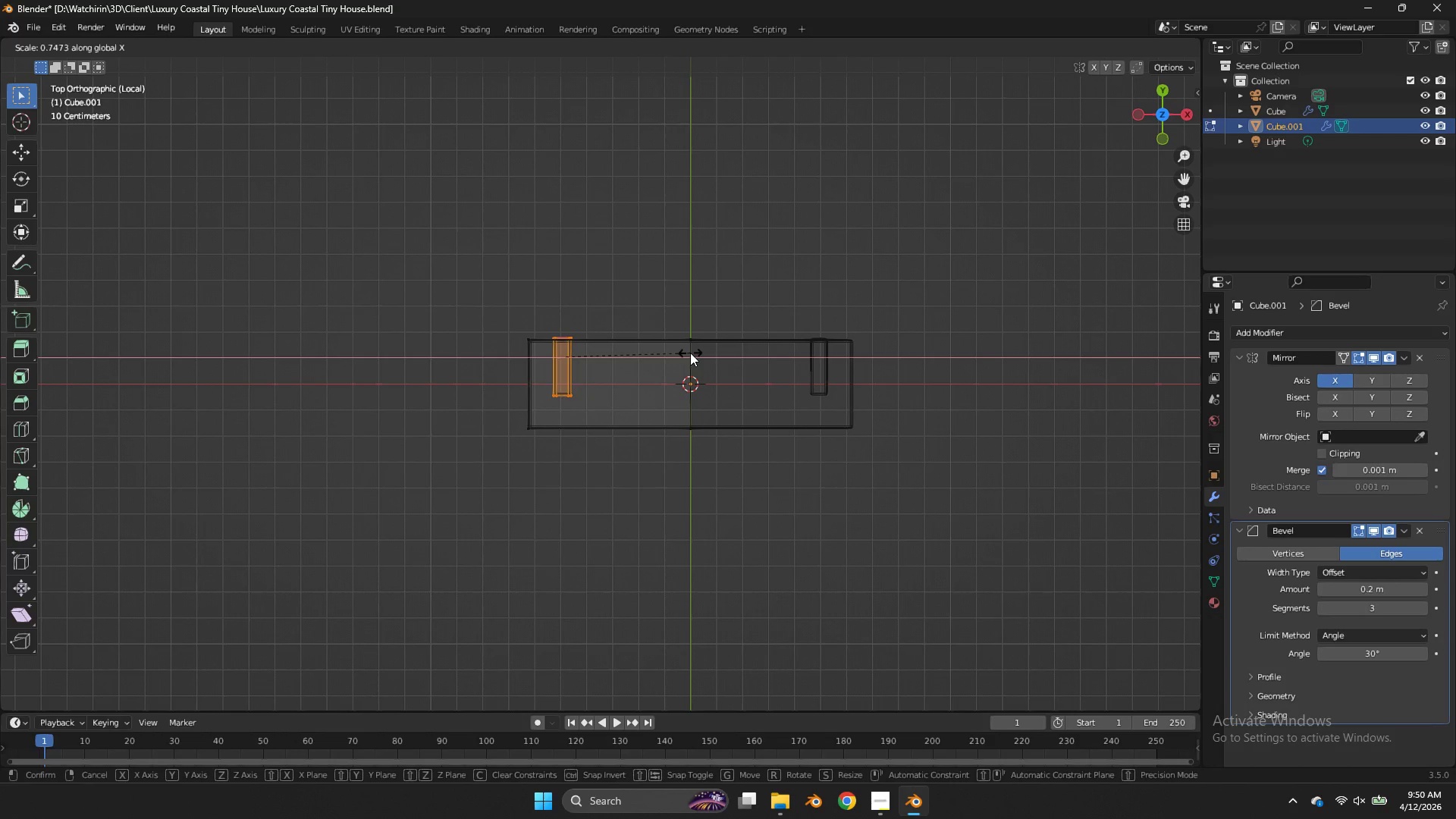 
left_click([690, 353])
 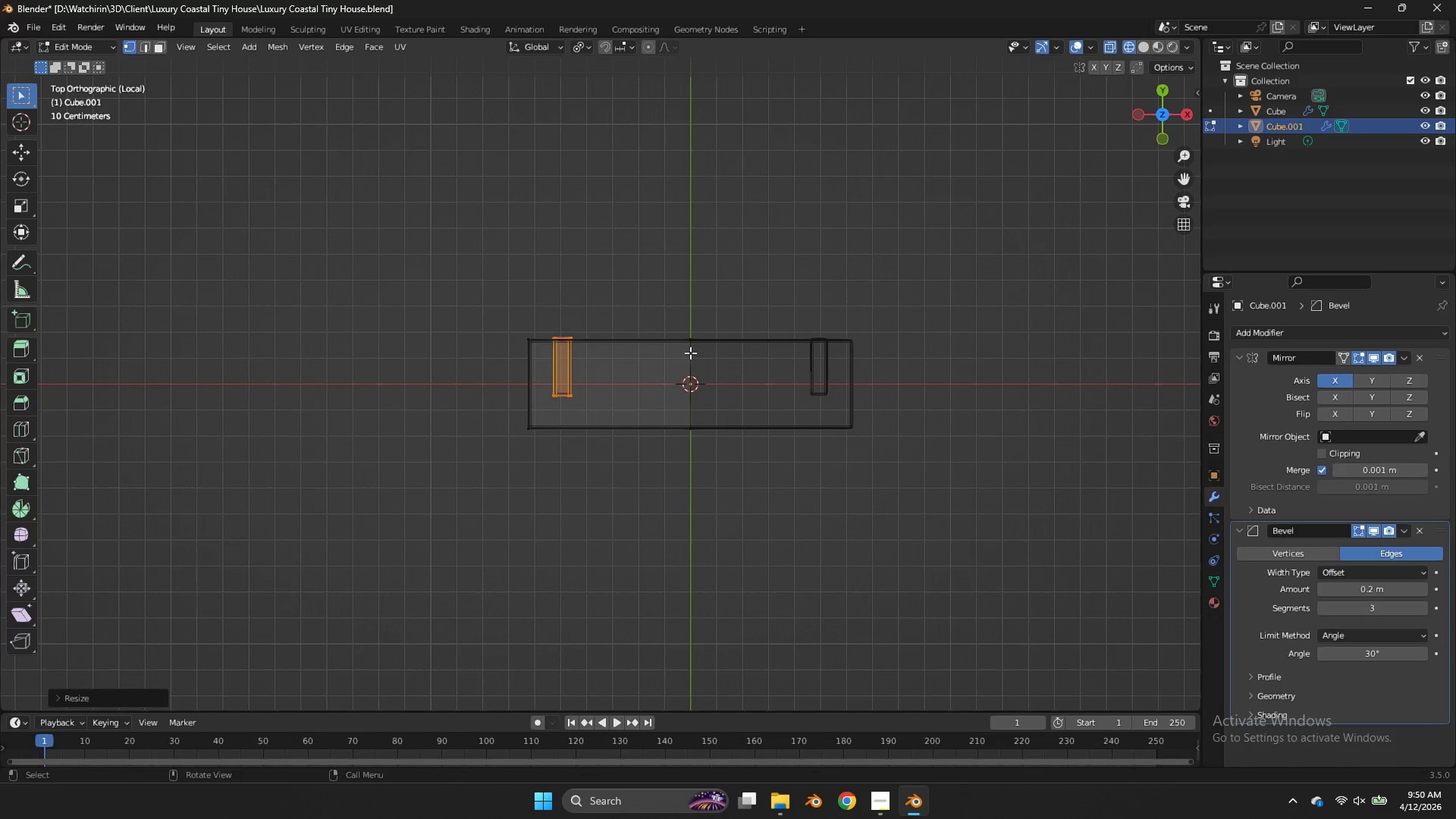 
key(Control+ControlLeft)
 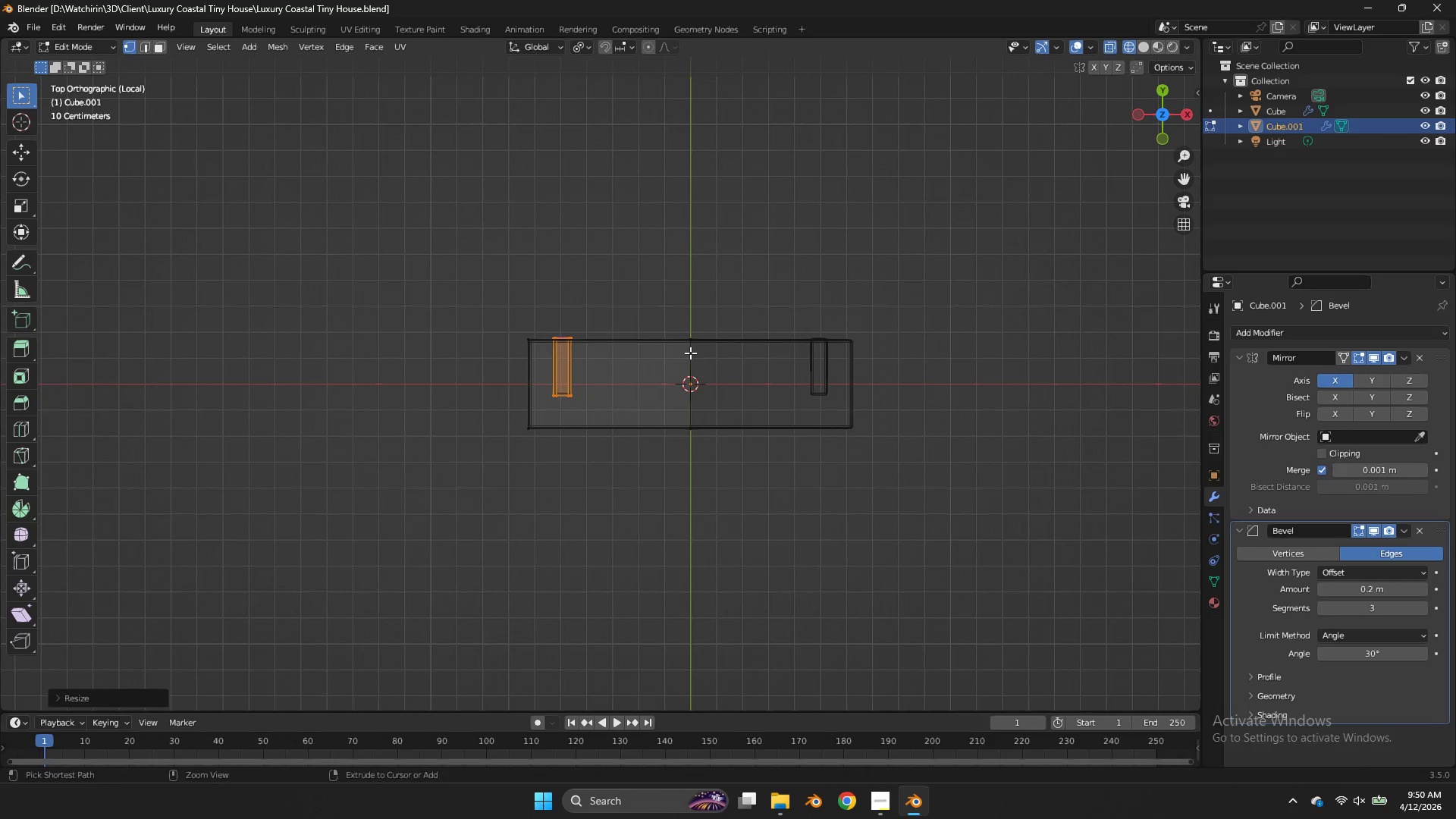 
key(Control+S)
 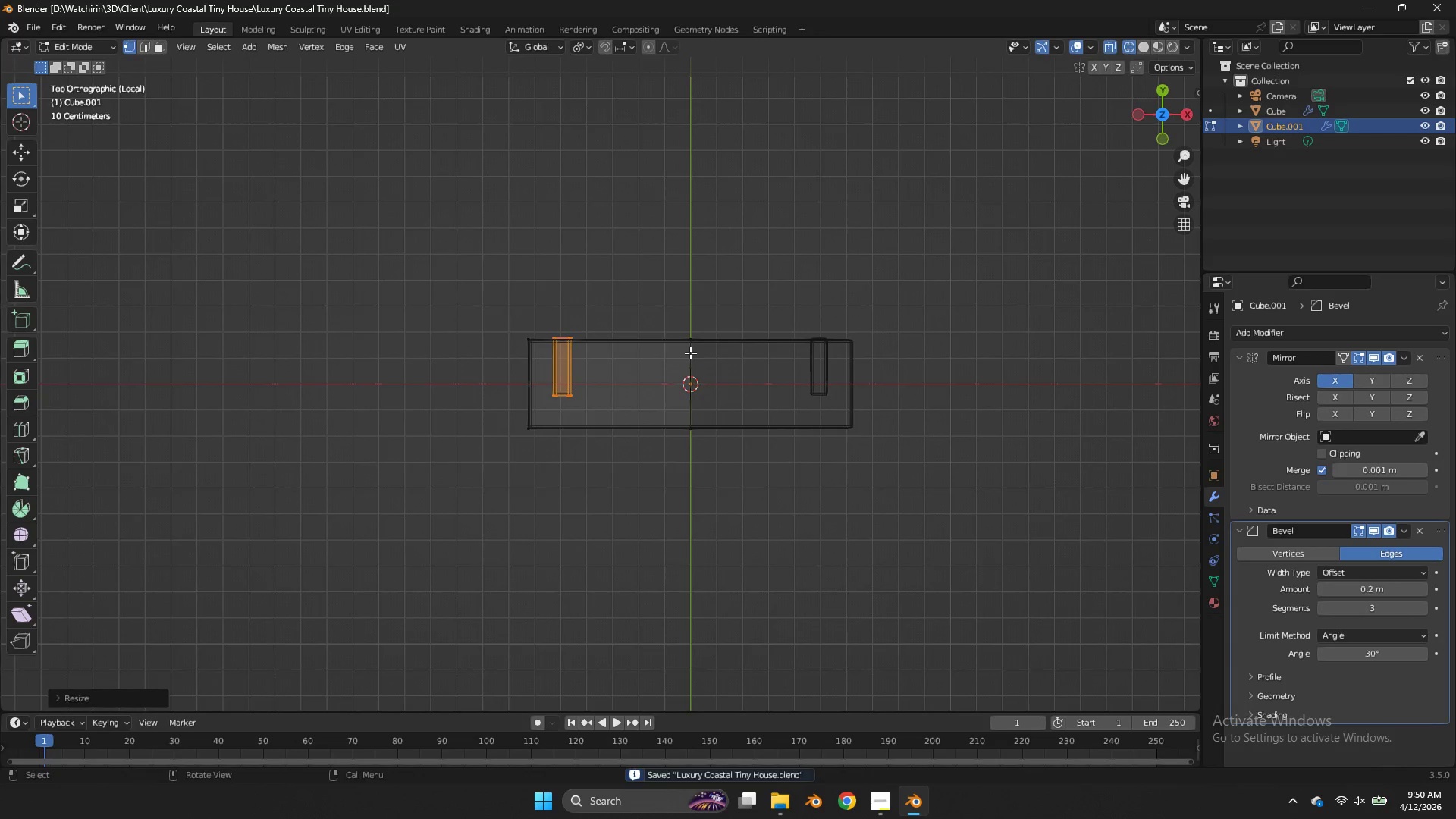 
key(NumpadDivide)
 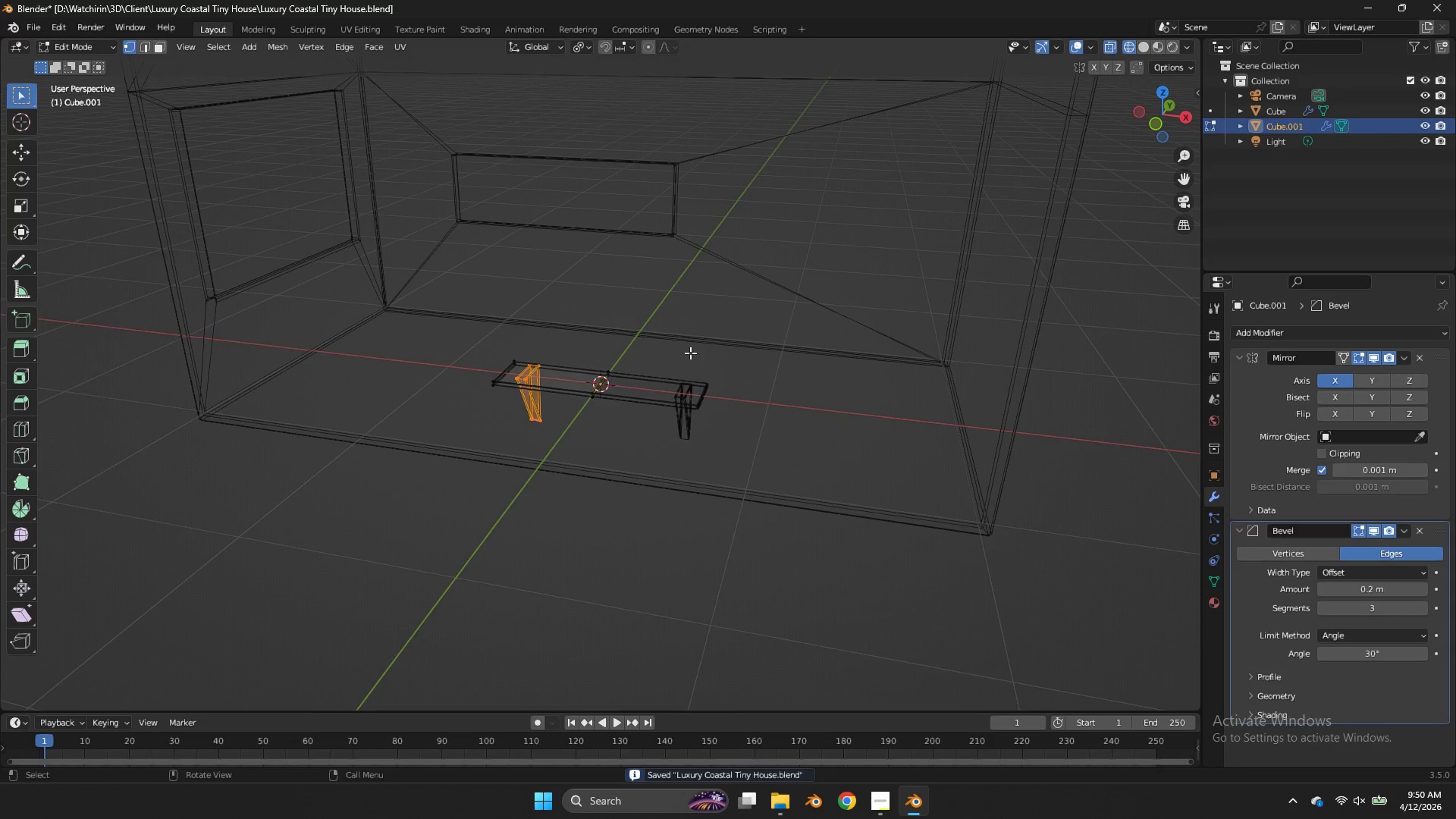 
key(Tab)
 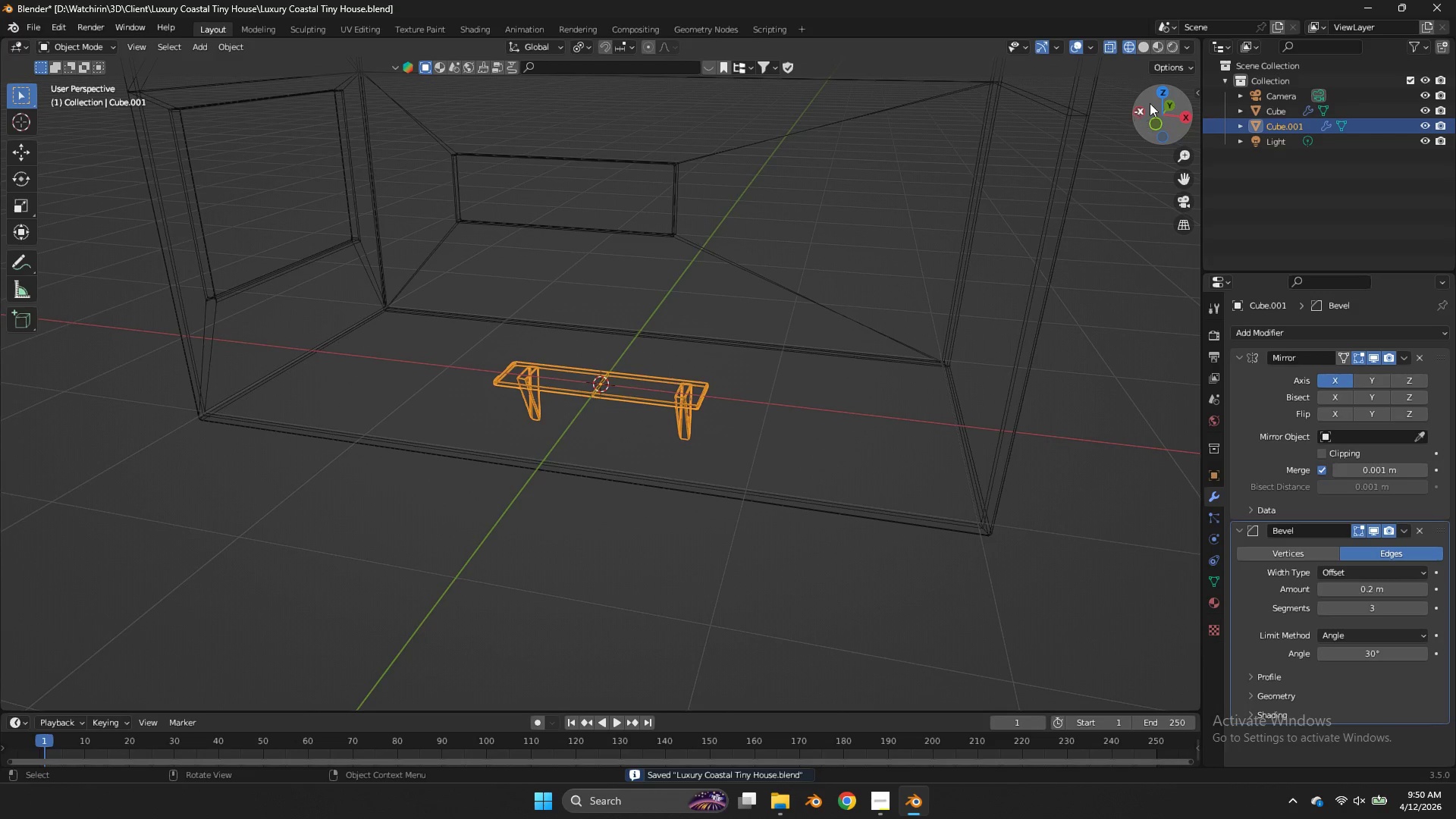 
left_click([1163, 93])
 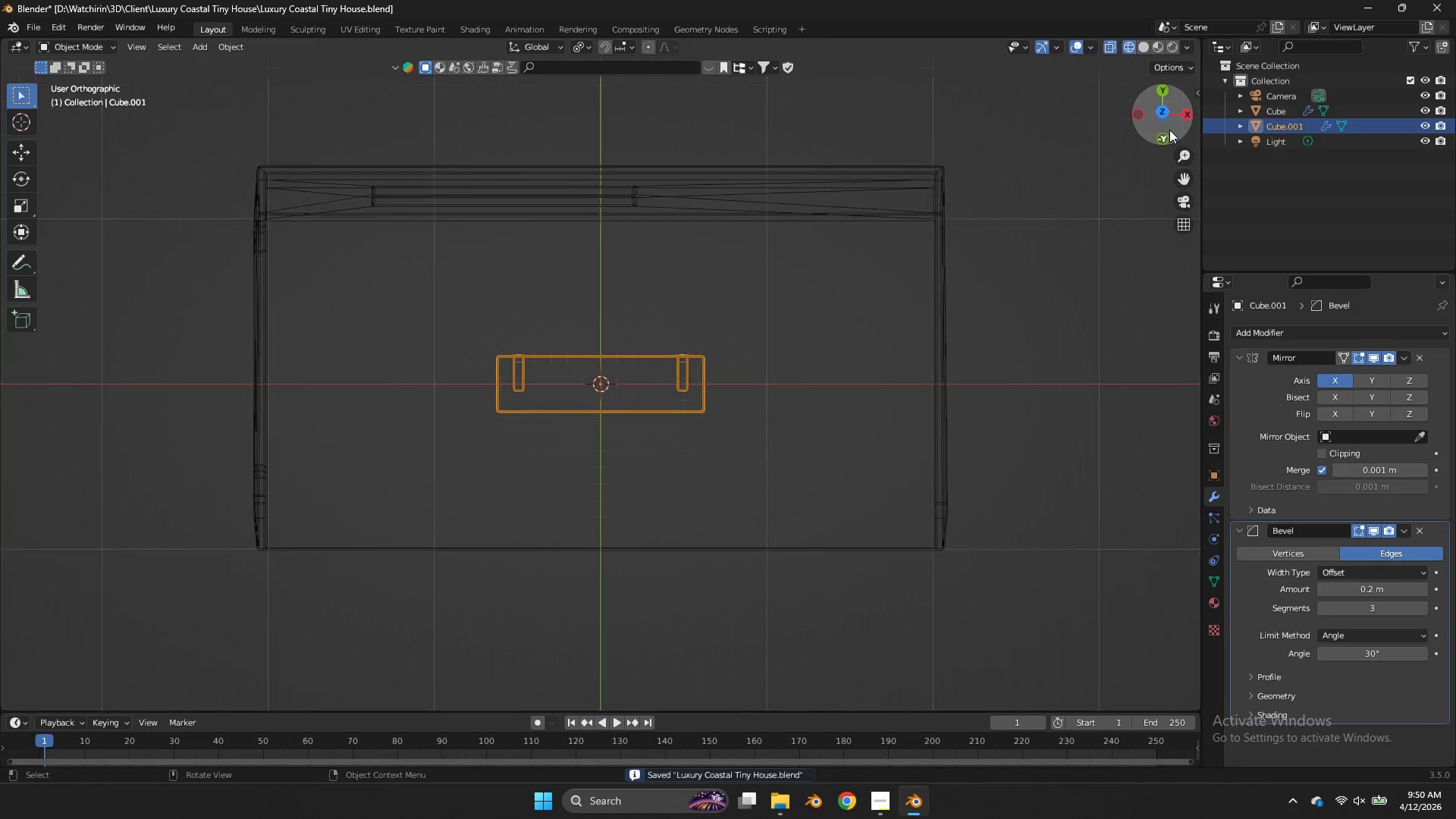 
type(gz)
 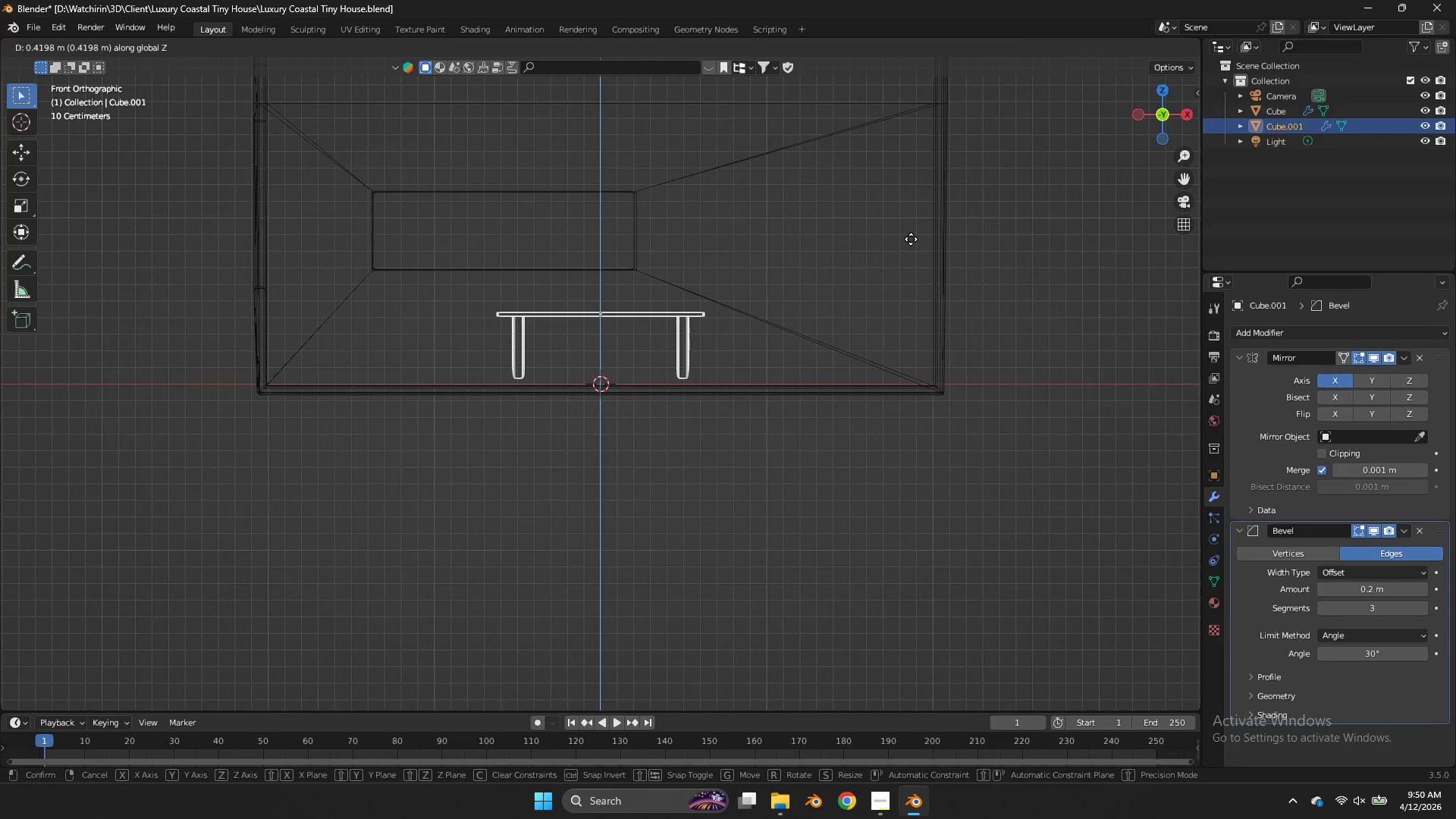 
left_click([911, 239])
 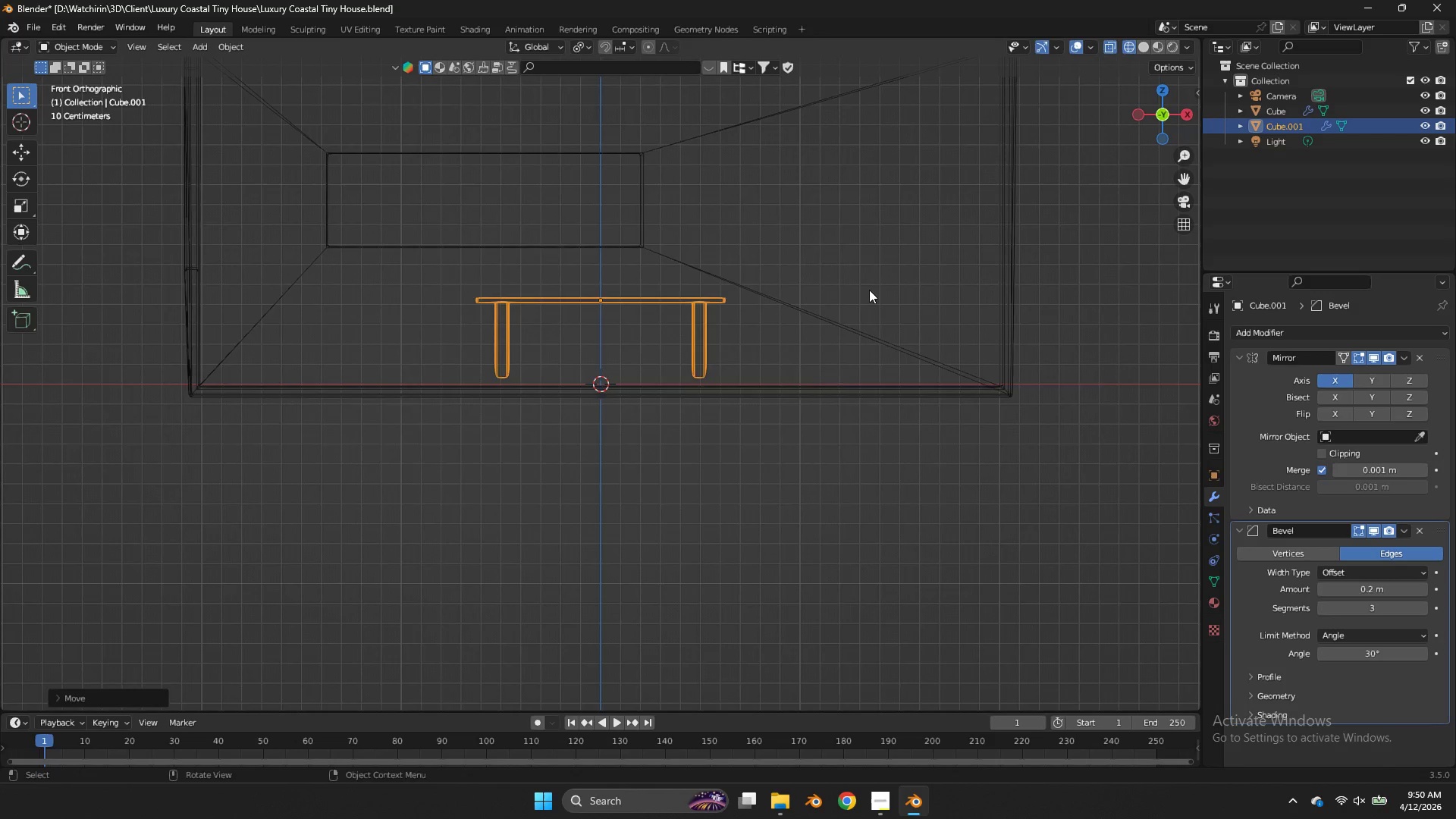 
key(Z)
 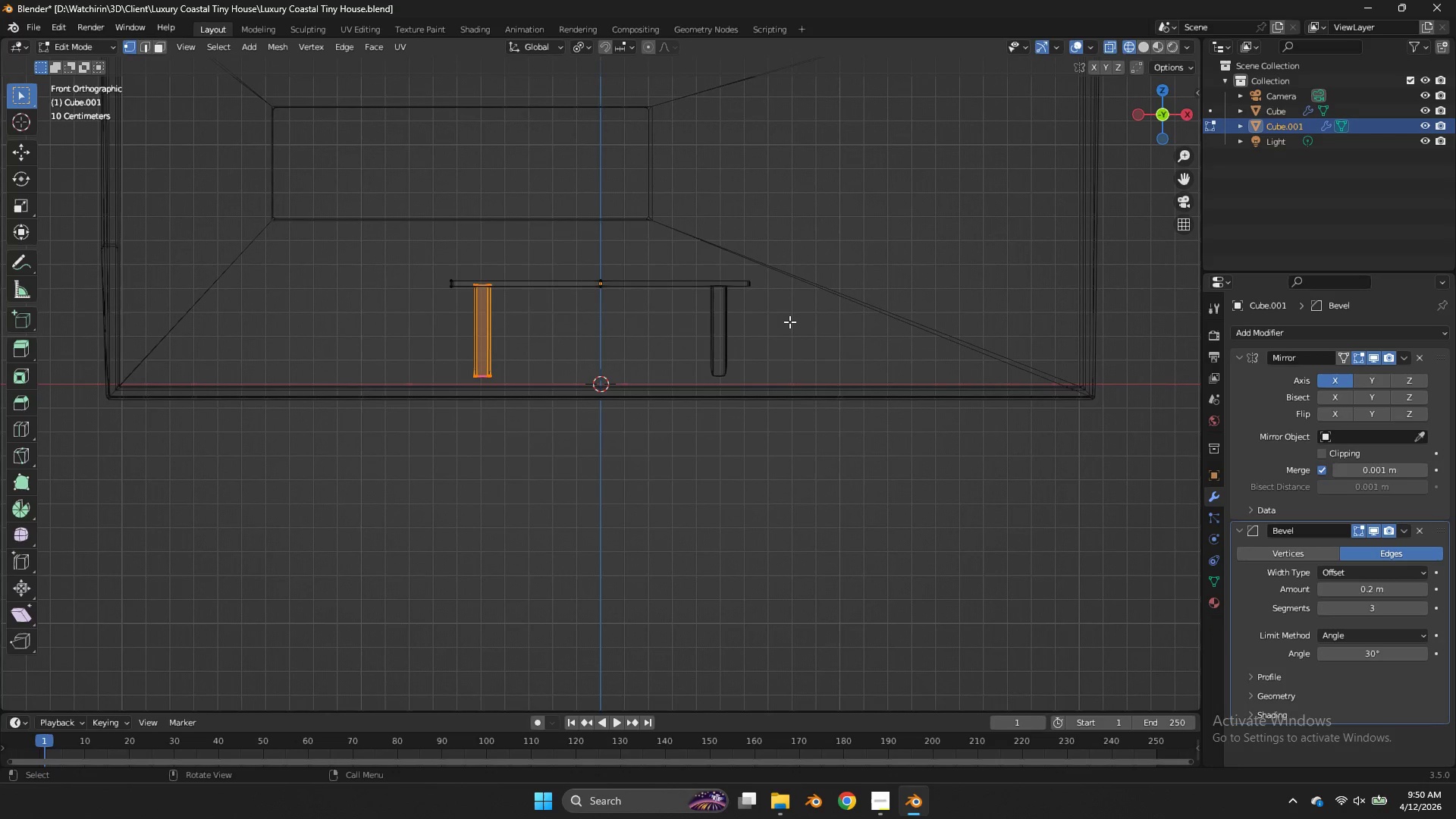 
scroll: coordinate [869, 290], scroll_direction: up, amount: 2.0
 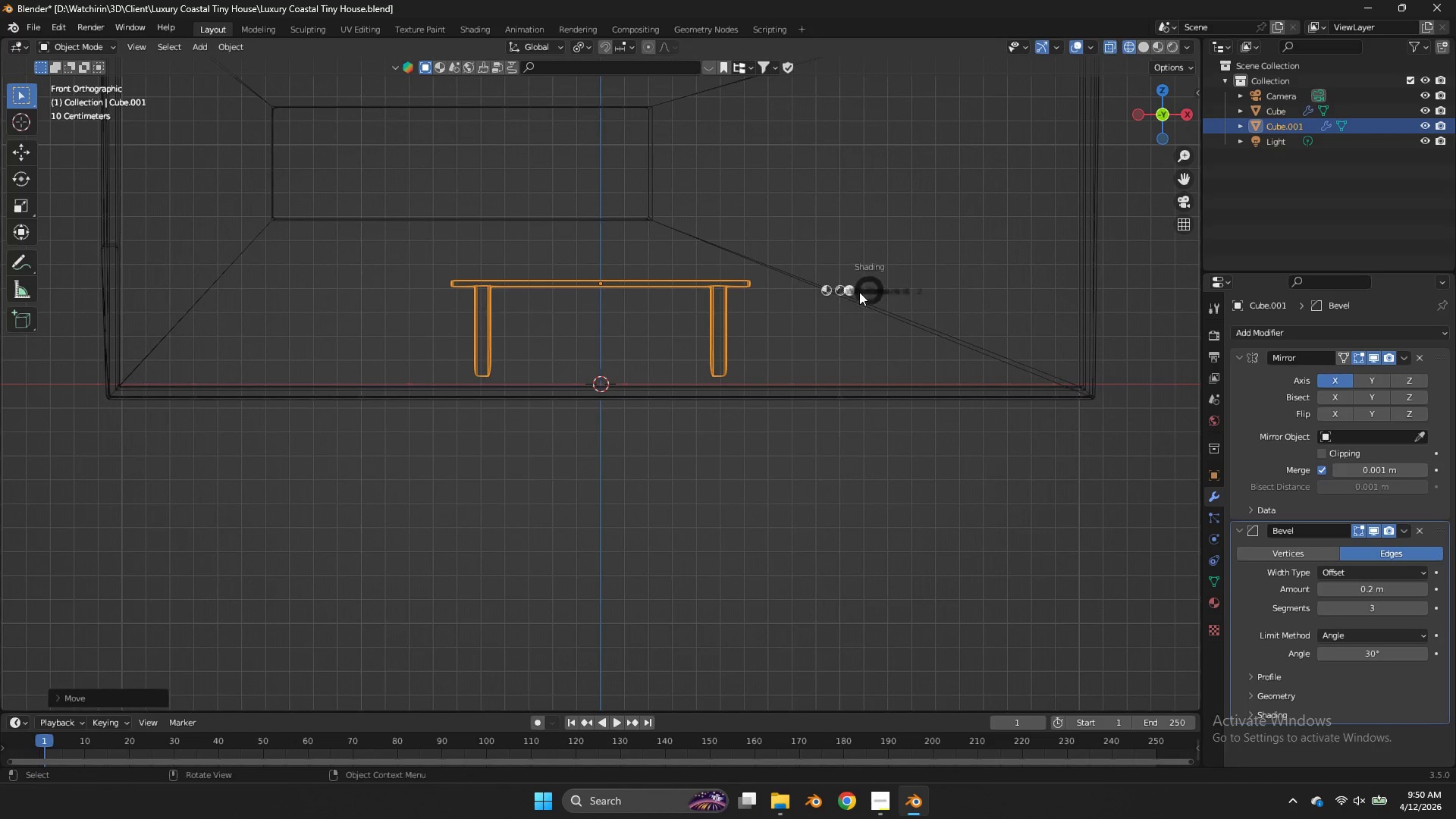 
key(Tab)
type(gz)
 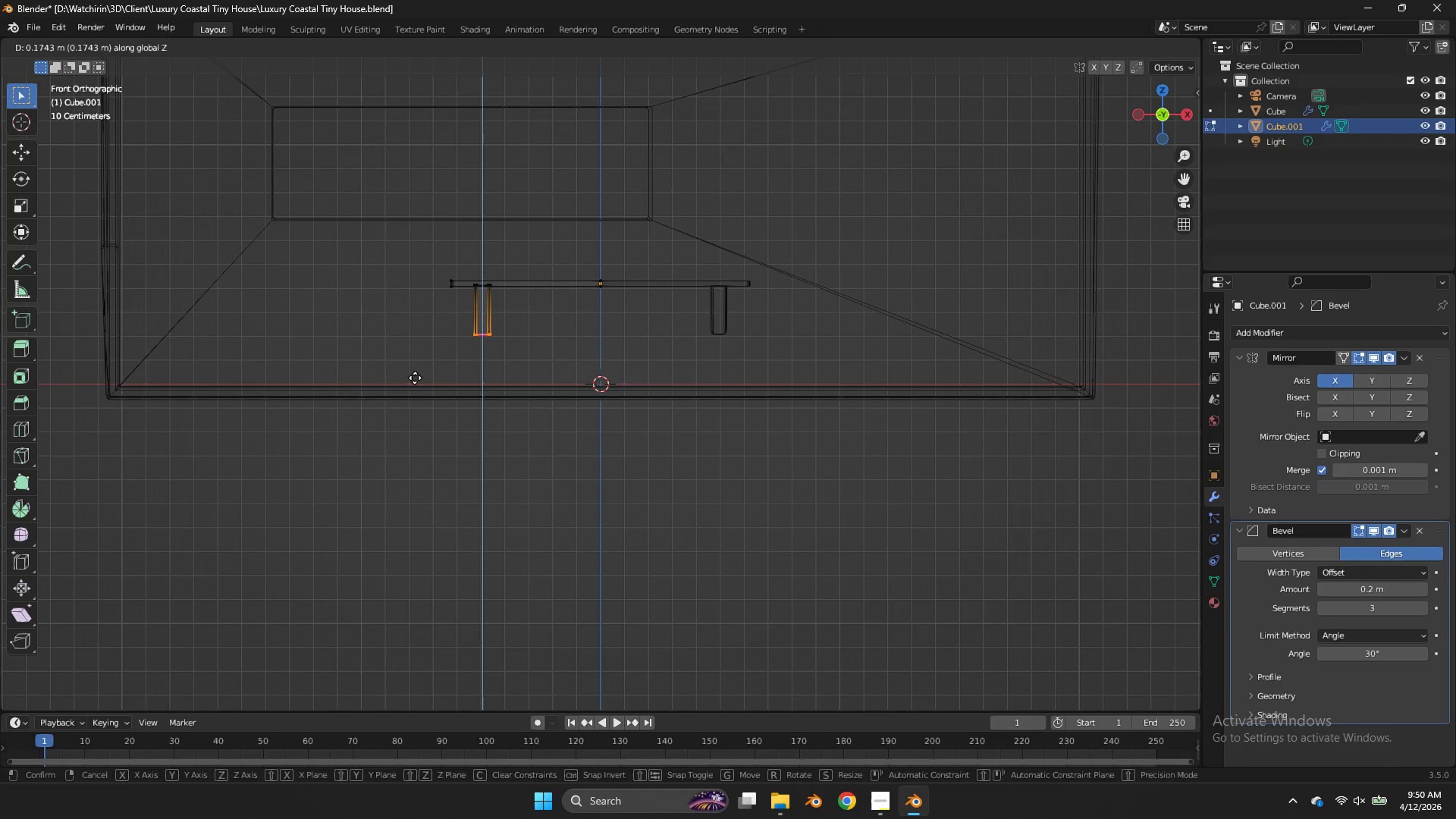 
left_click_drag(start_coordinate=[805, 319], to_coordinate=[418, 422])
 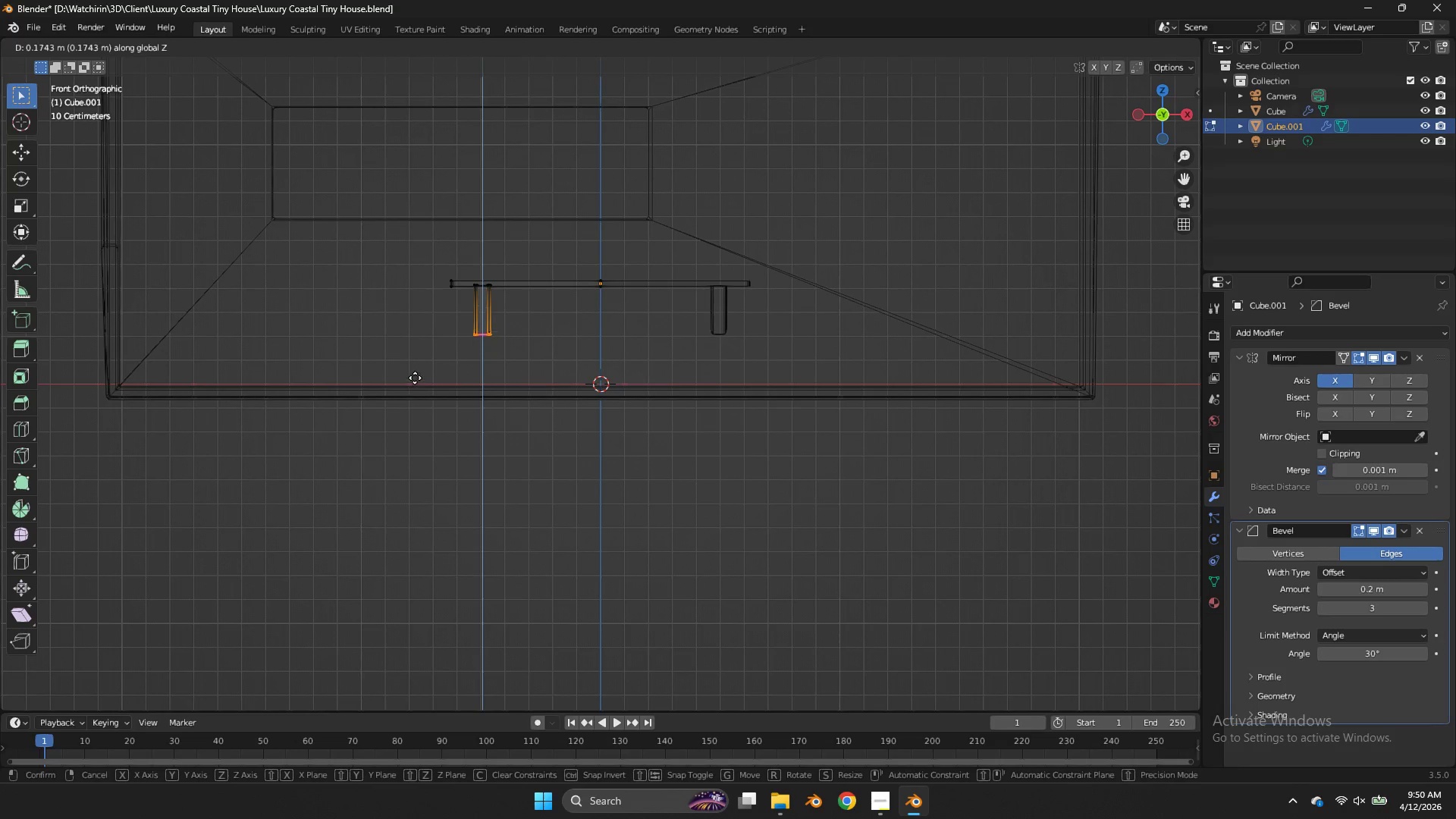 
left_click([415, 378])
 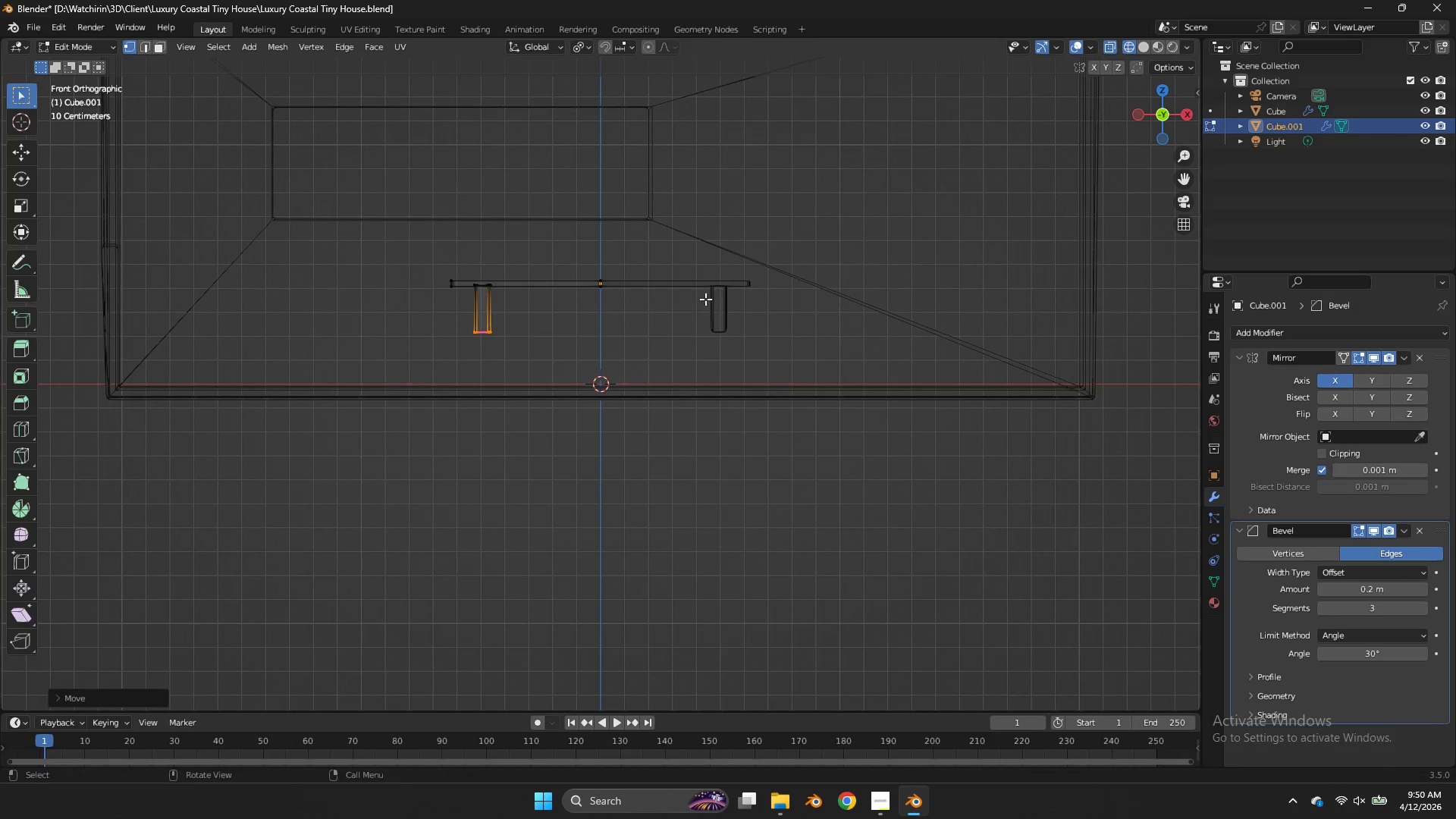 
key(Tab)
 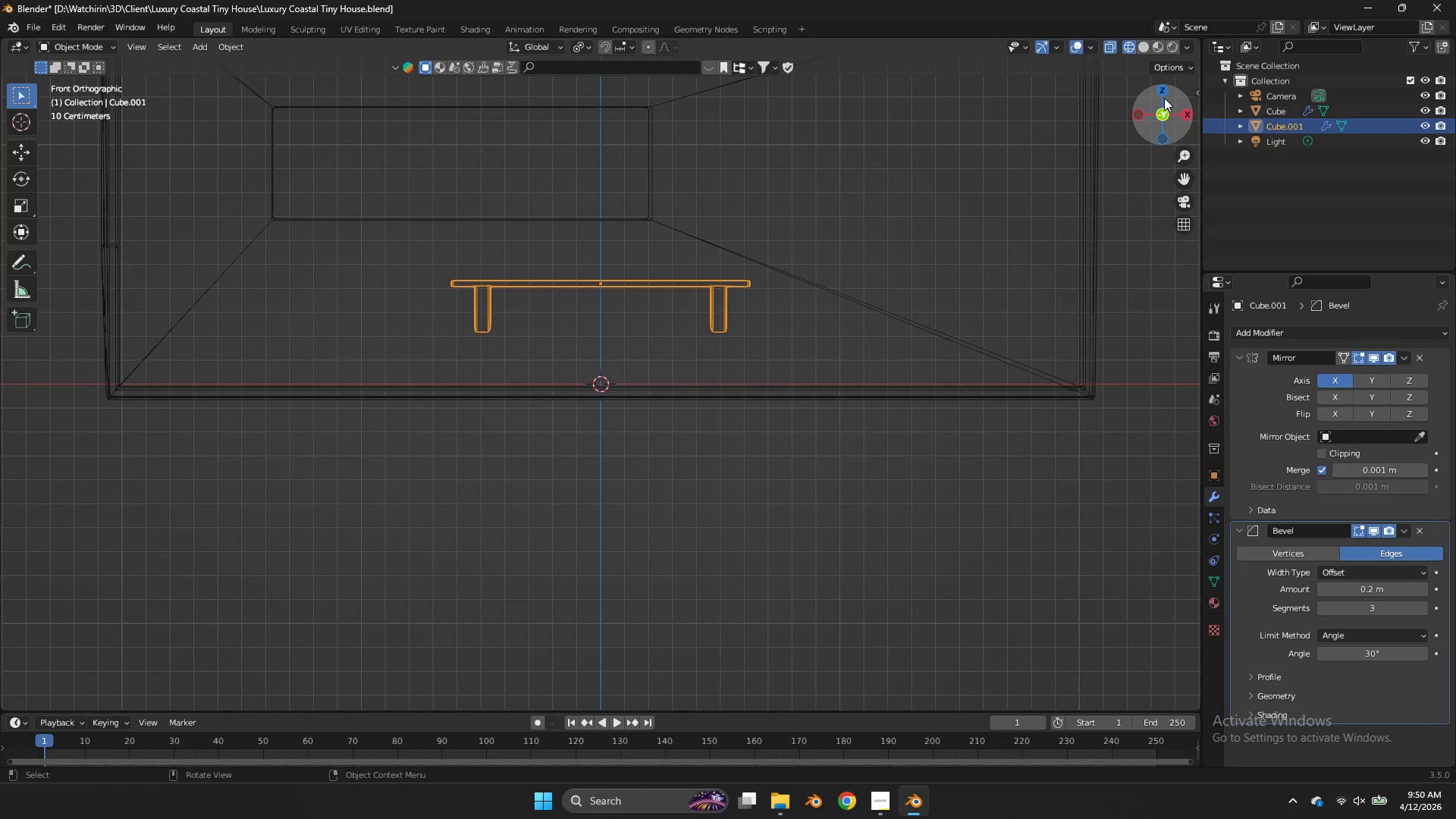 
left_click([1155, 82])
 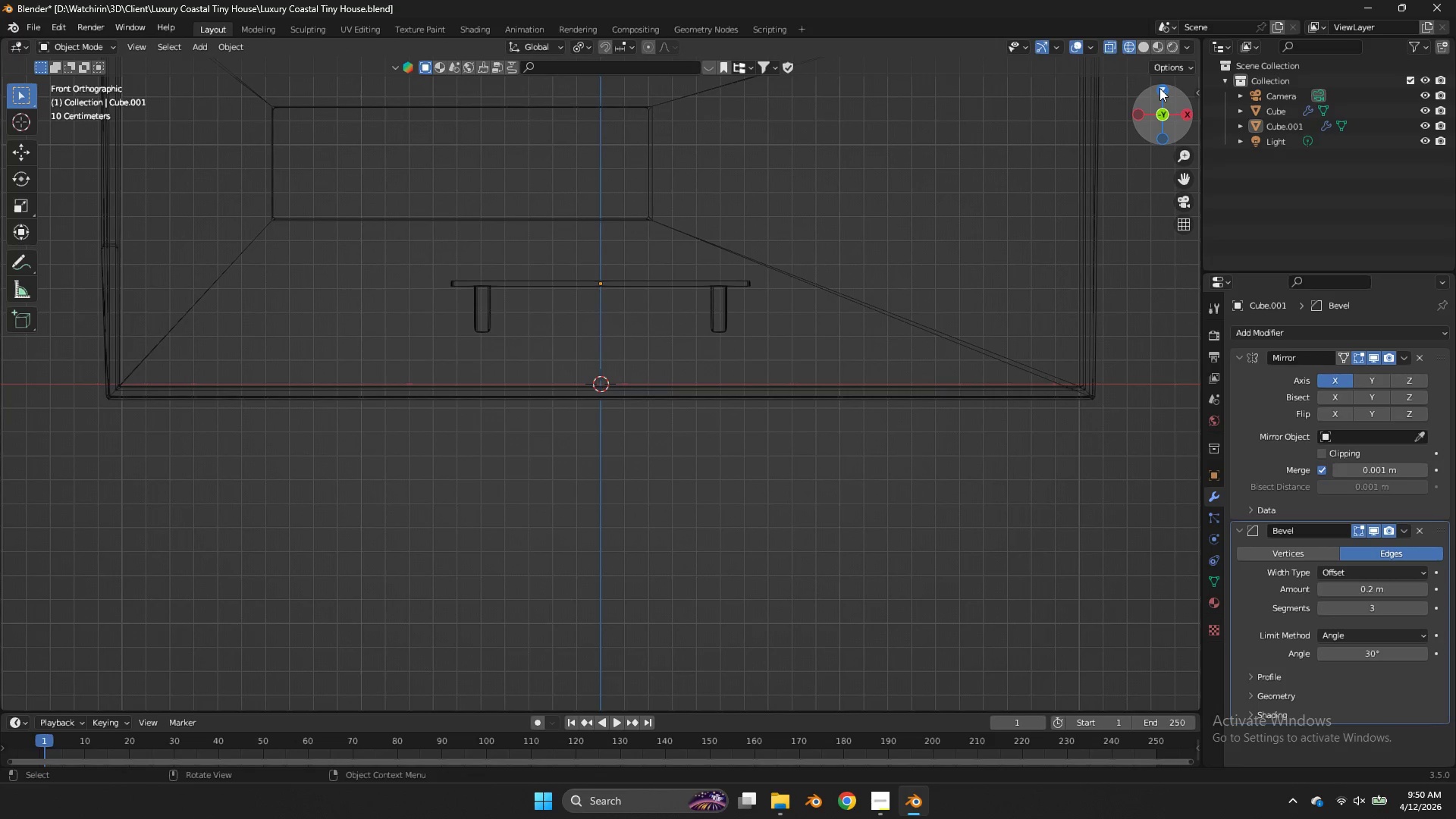 
key(Control+Z)
 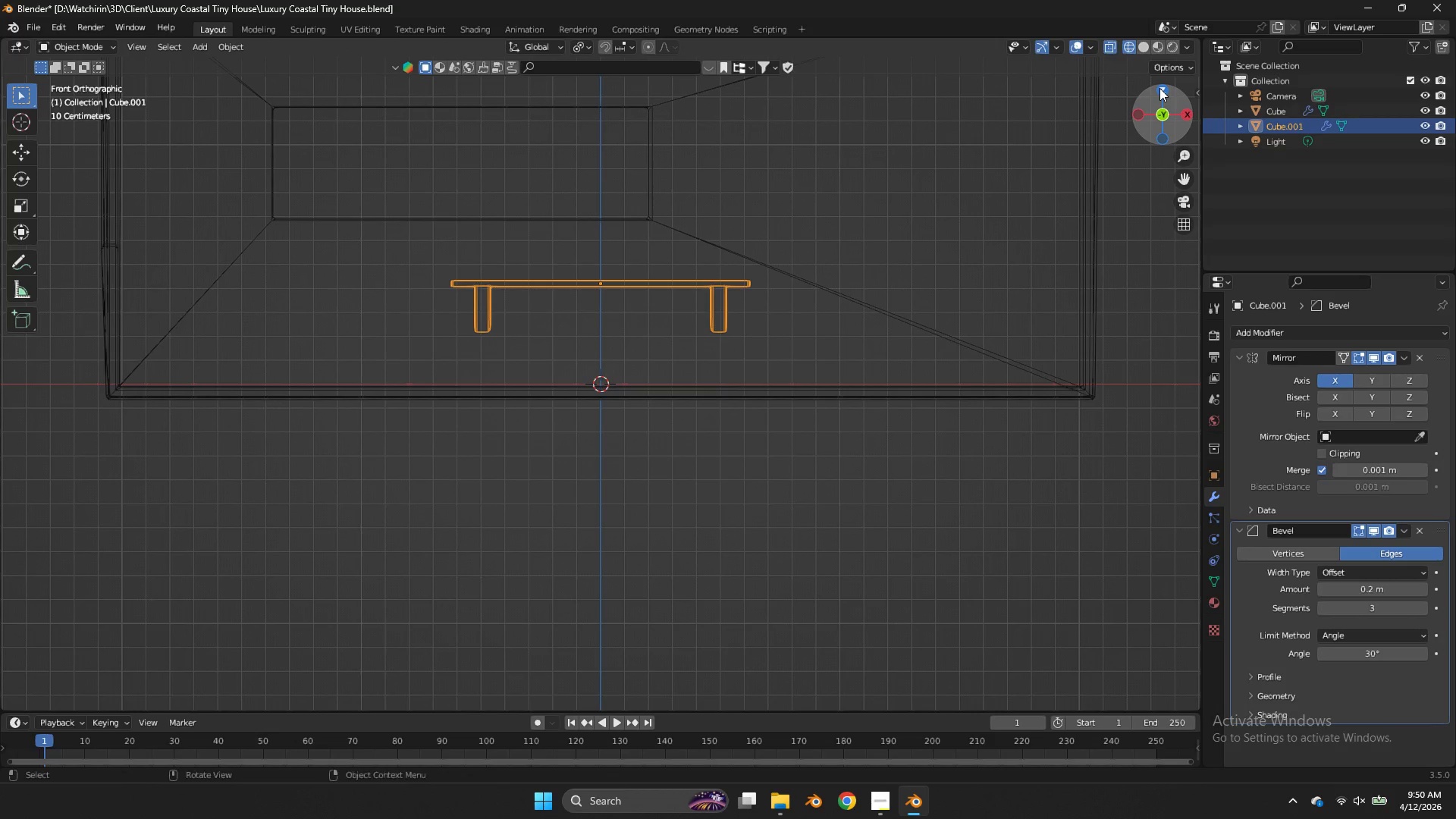 
left_click([1159, 88])
 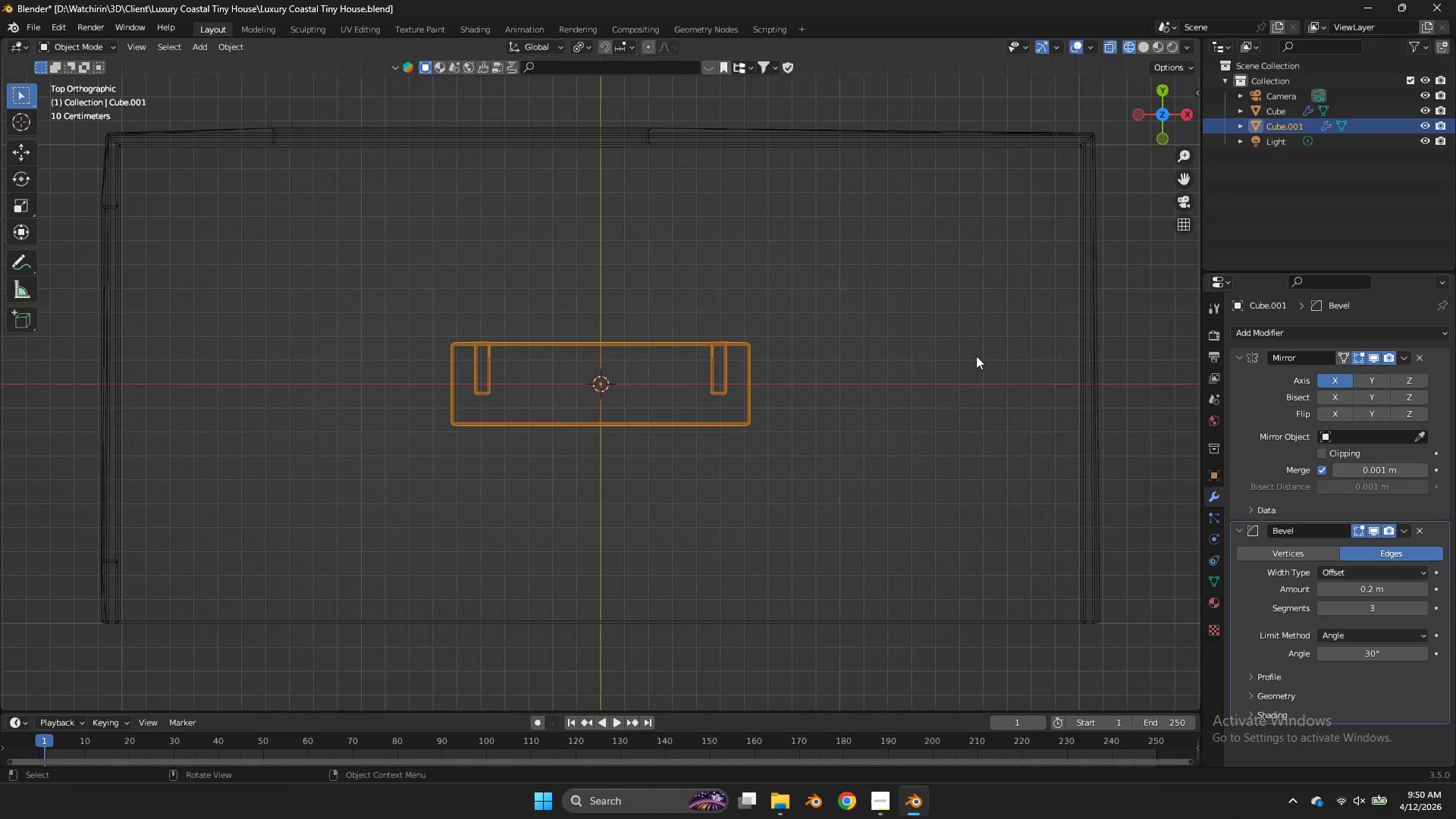 
key(R)
 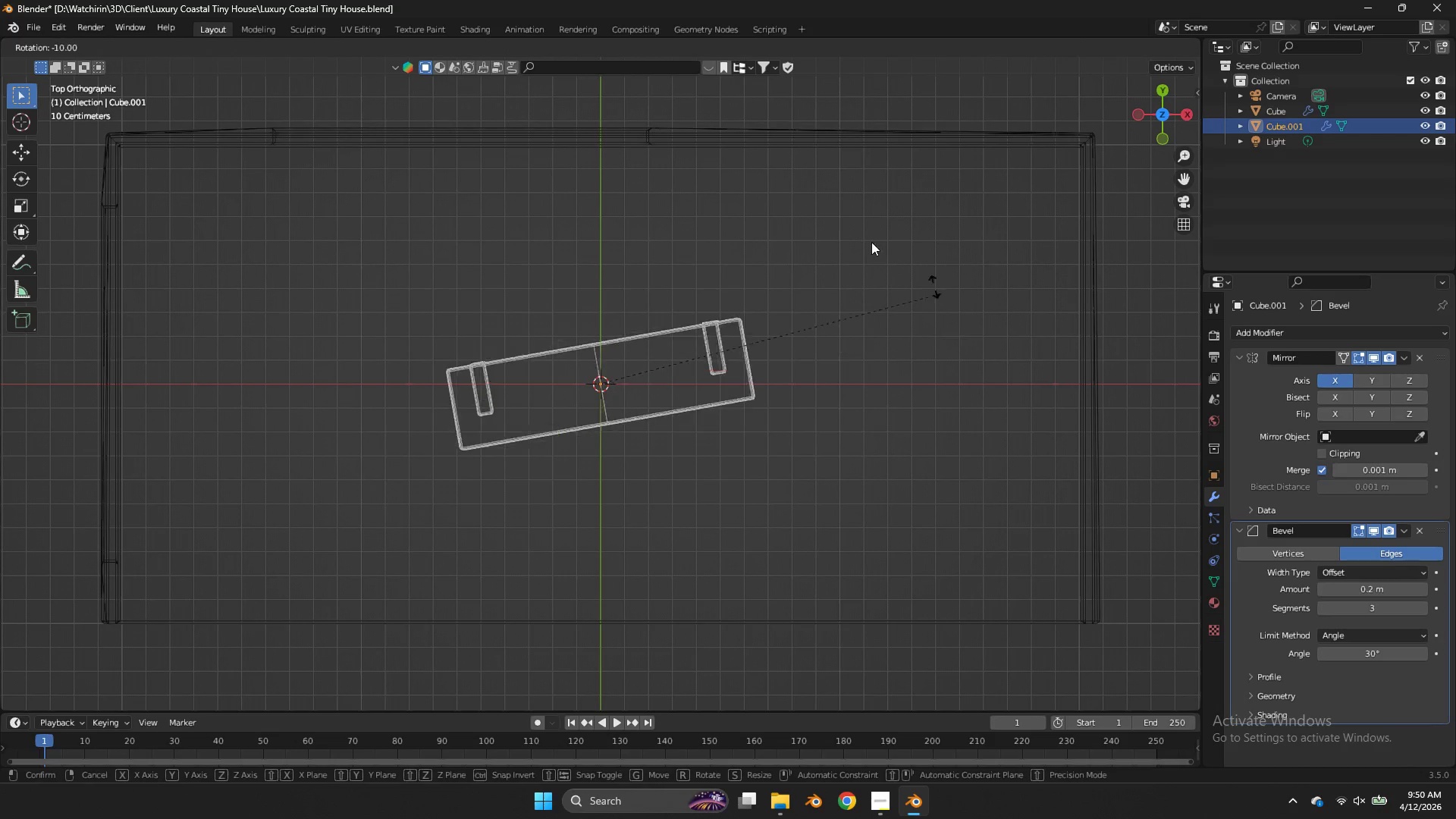 
hold_key(key=ControlLeft, duration=1.3)
left_click([585, 193])
 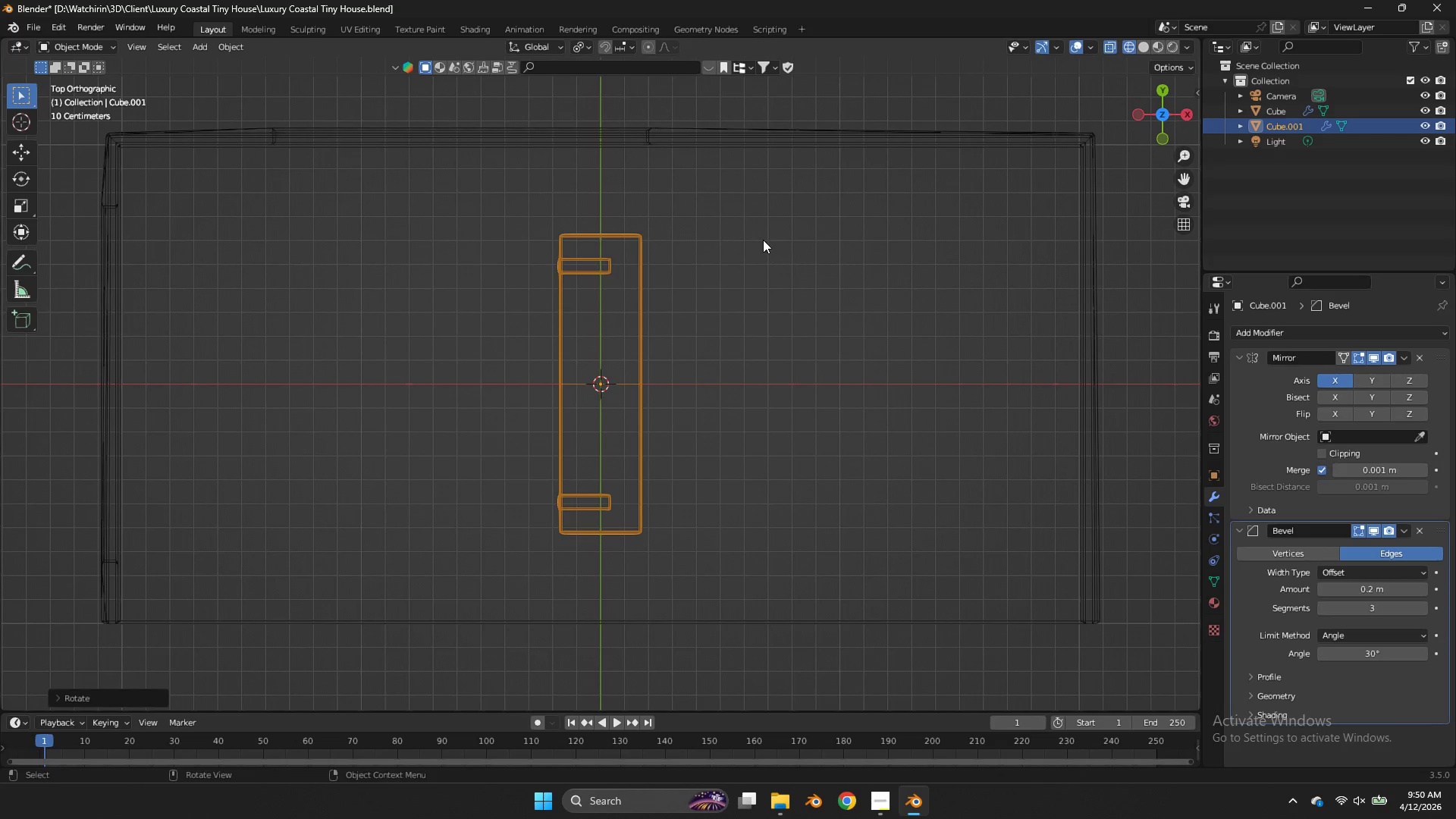 
type(gx)
 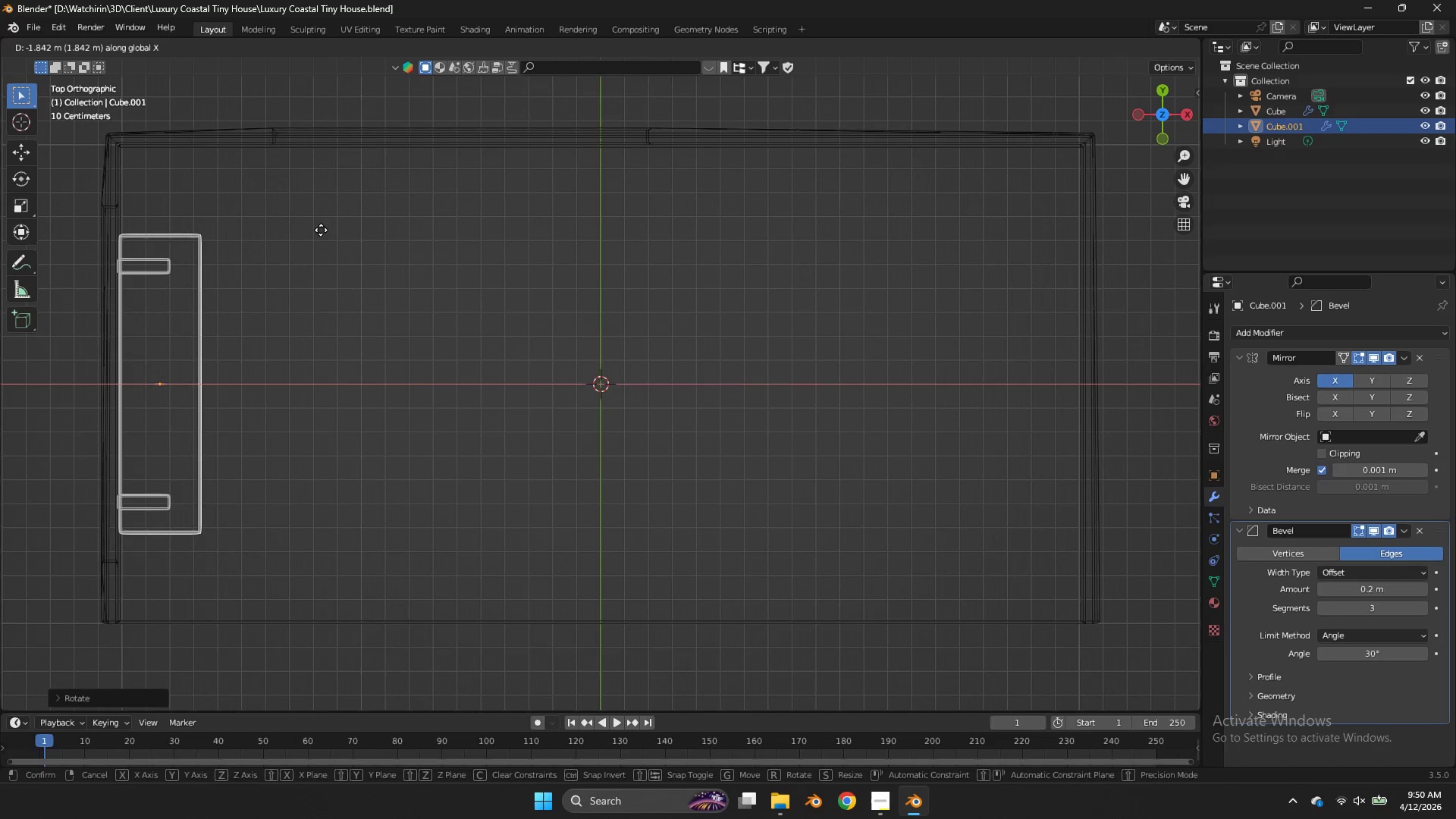 
hold_key(key=ShiftLeft, duration=0.41)
left_click([319, 228])
 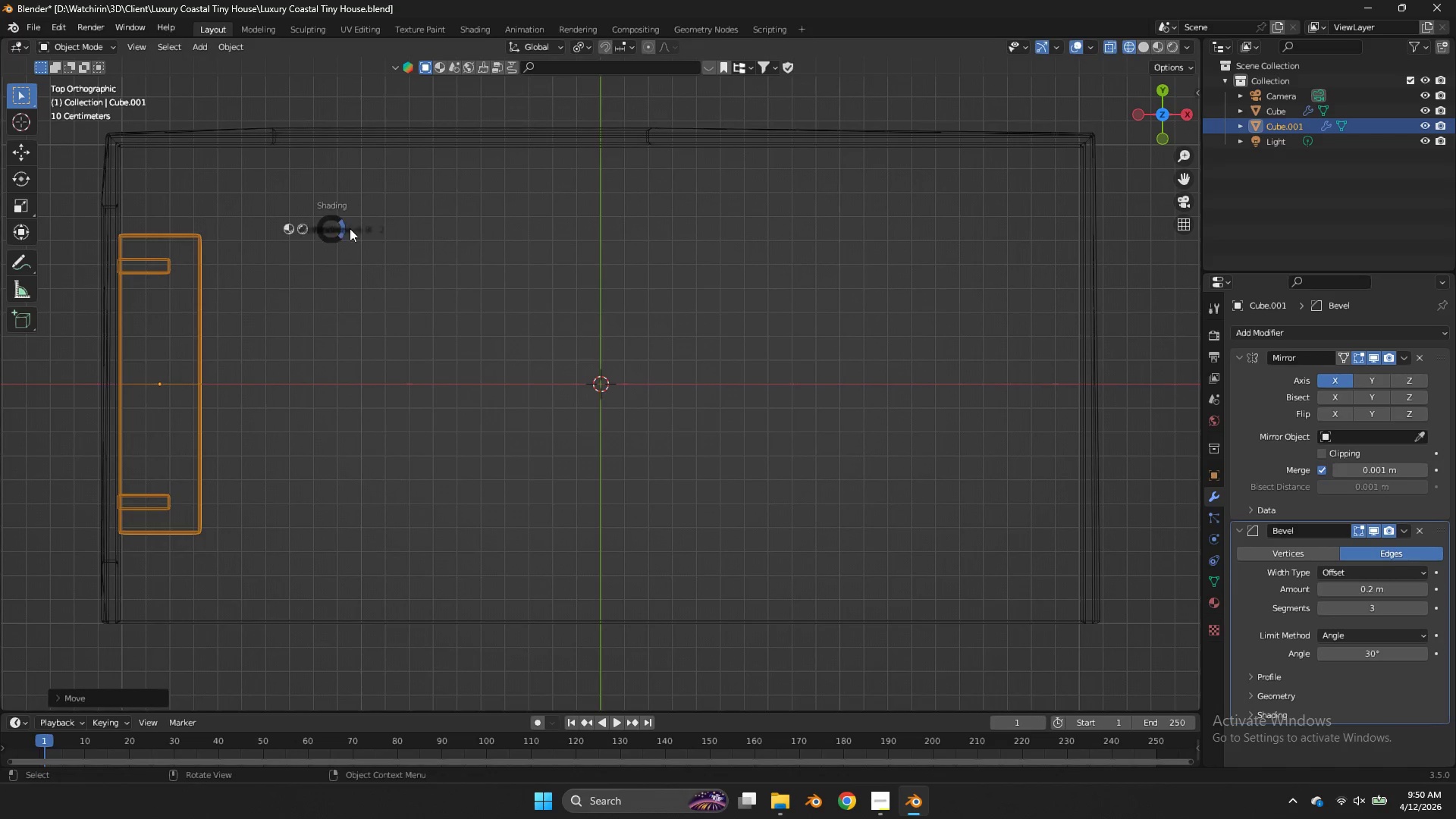 
key(Z)
 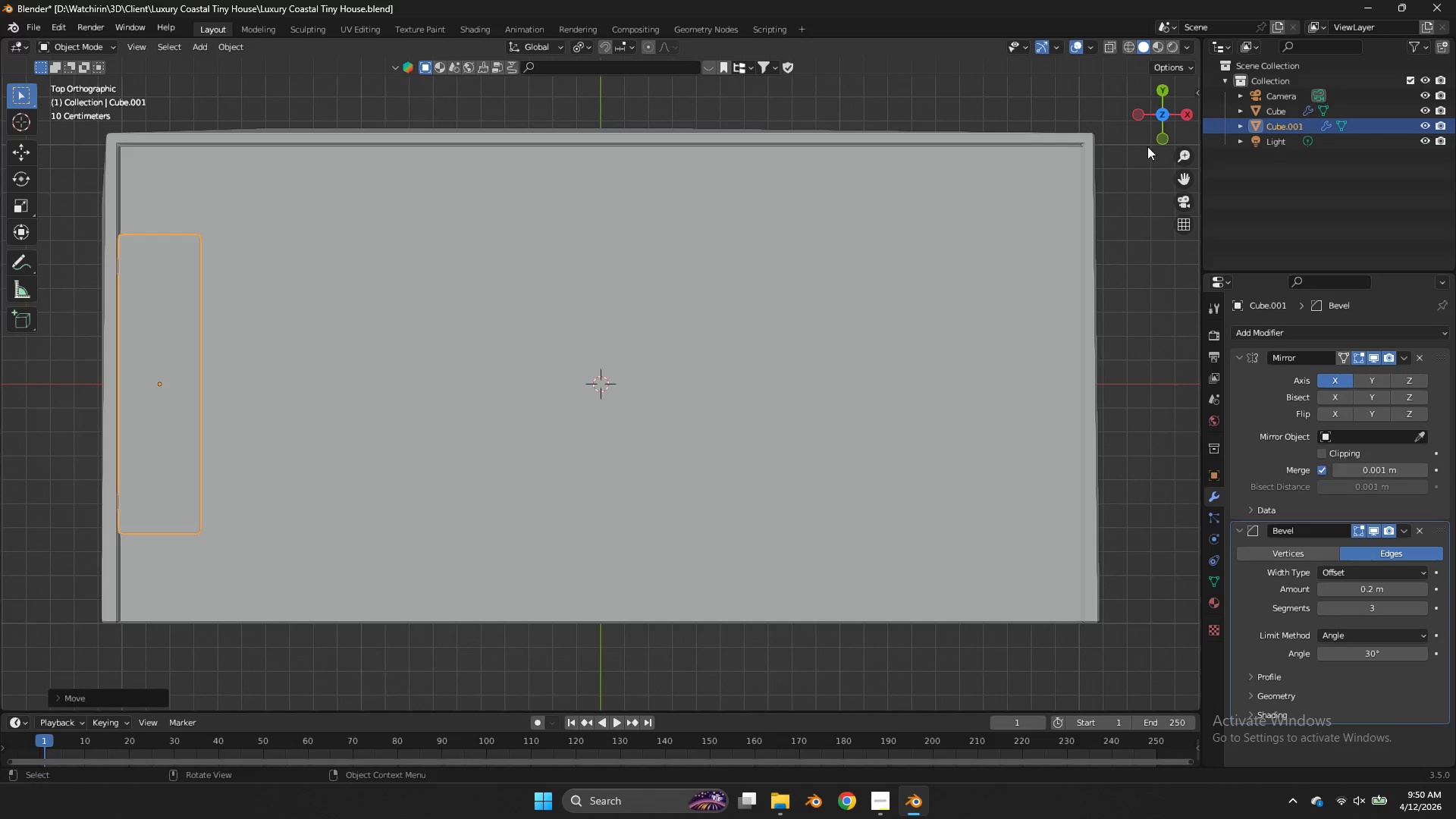 
left_click([1152, 139])
 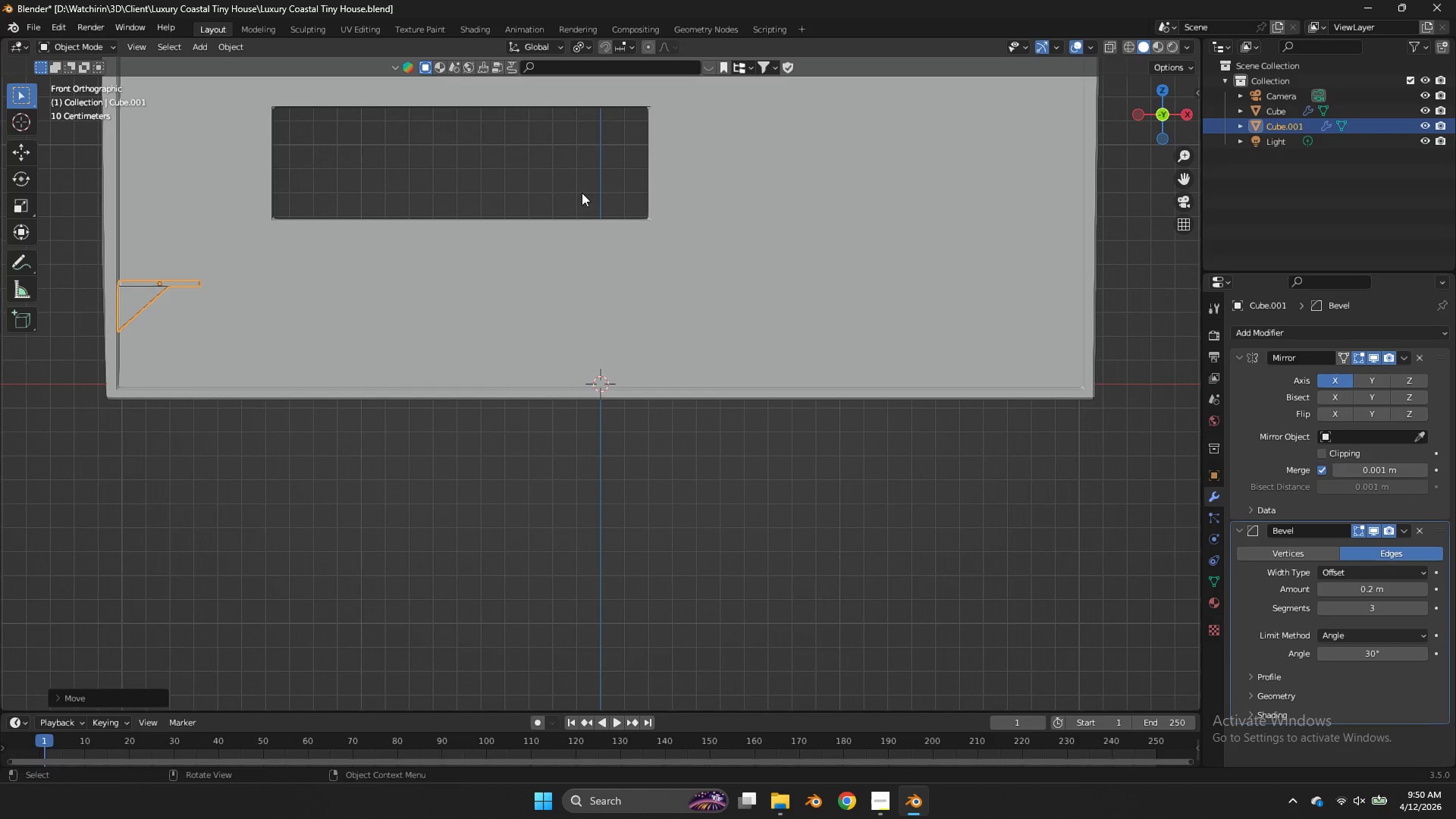 
key(Z)
 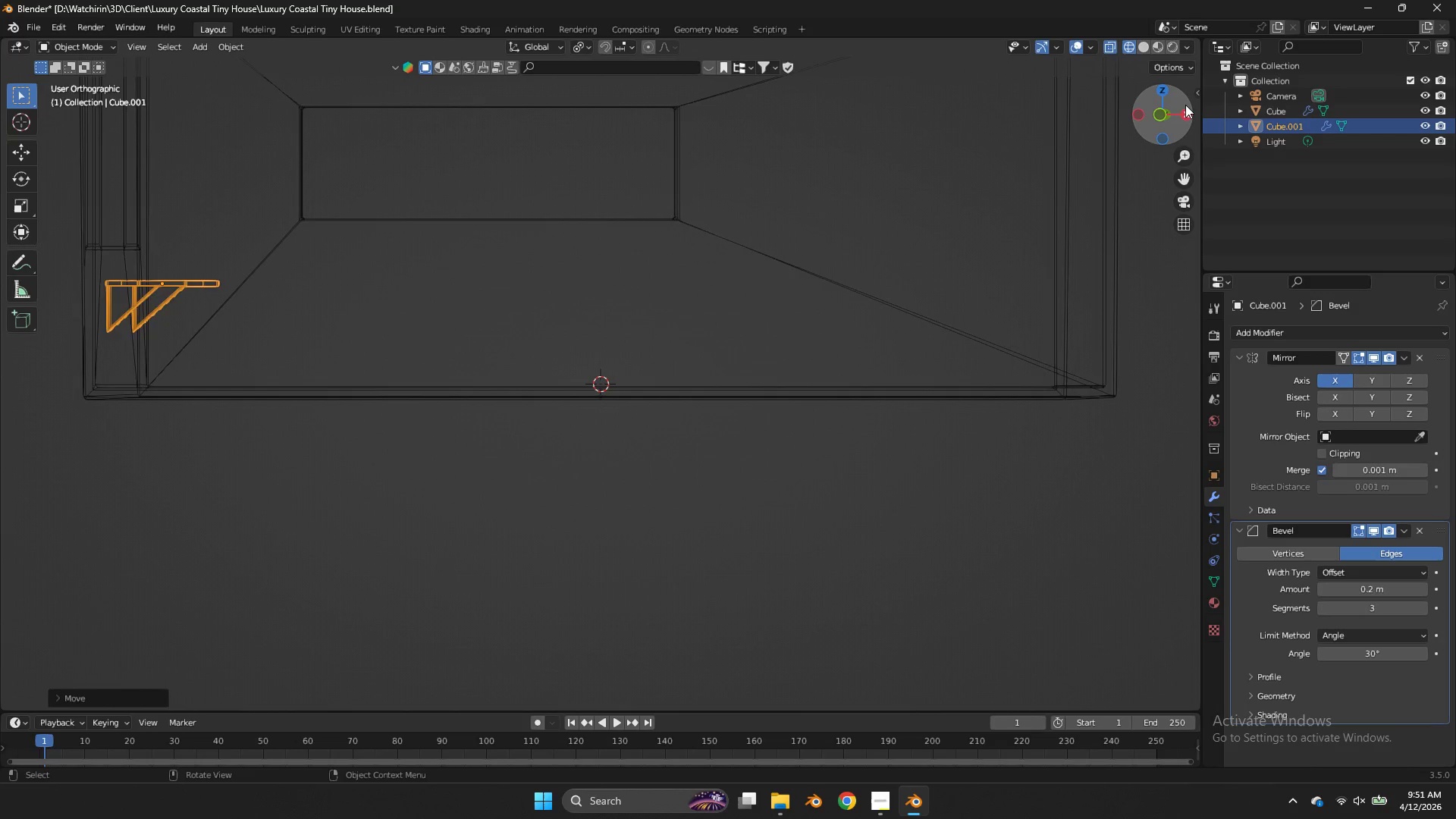 
left_click_drag(start_coordinate=[1185, 105], to_coordinate=[1197, 118])
 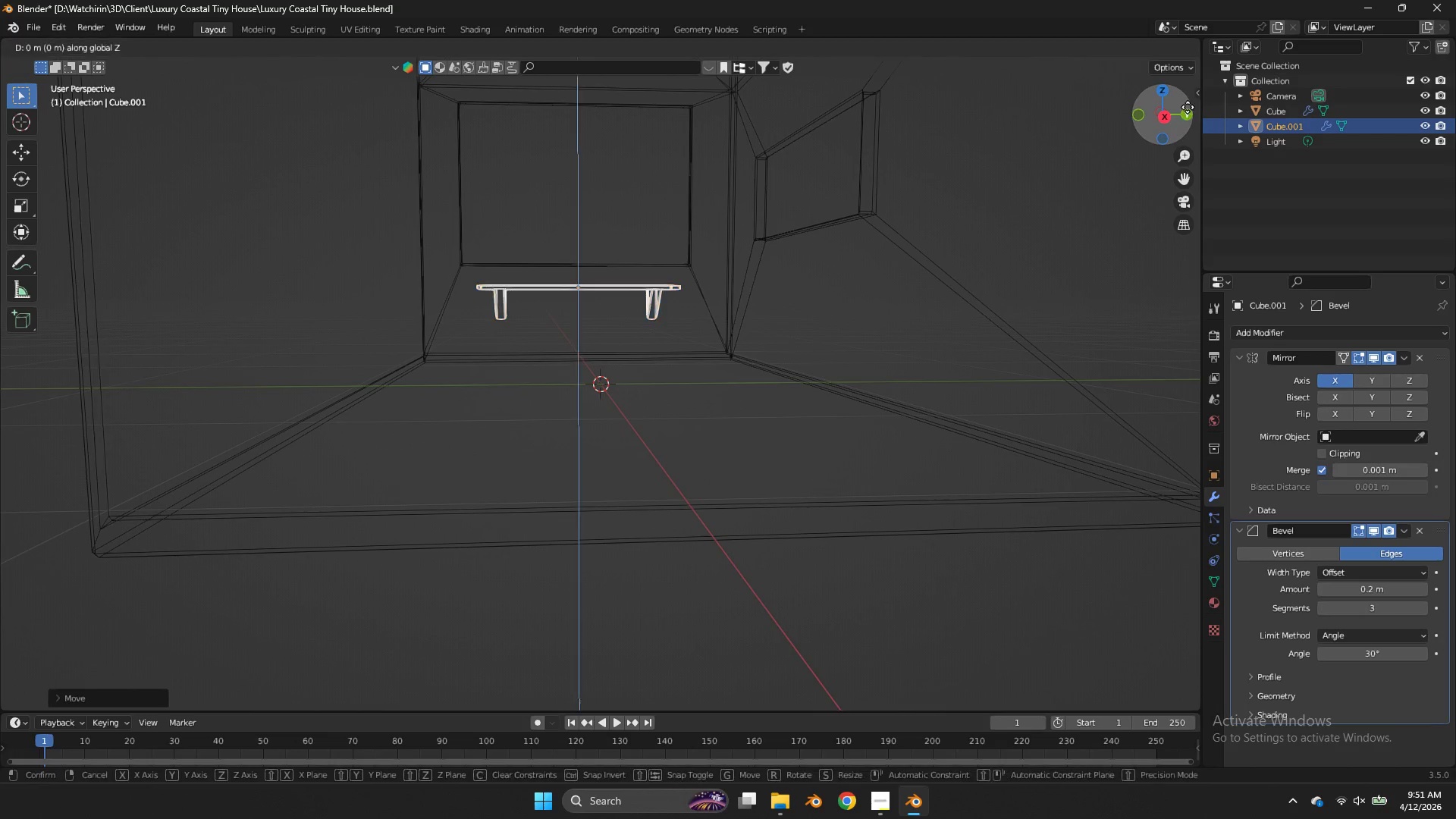 
type(gz)
 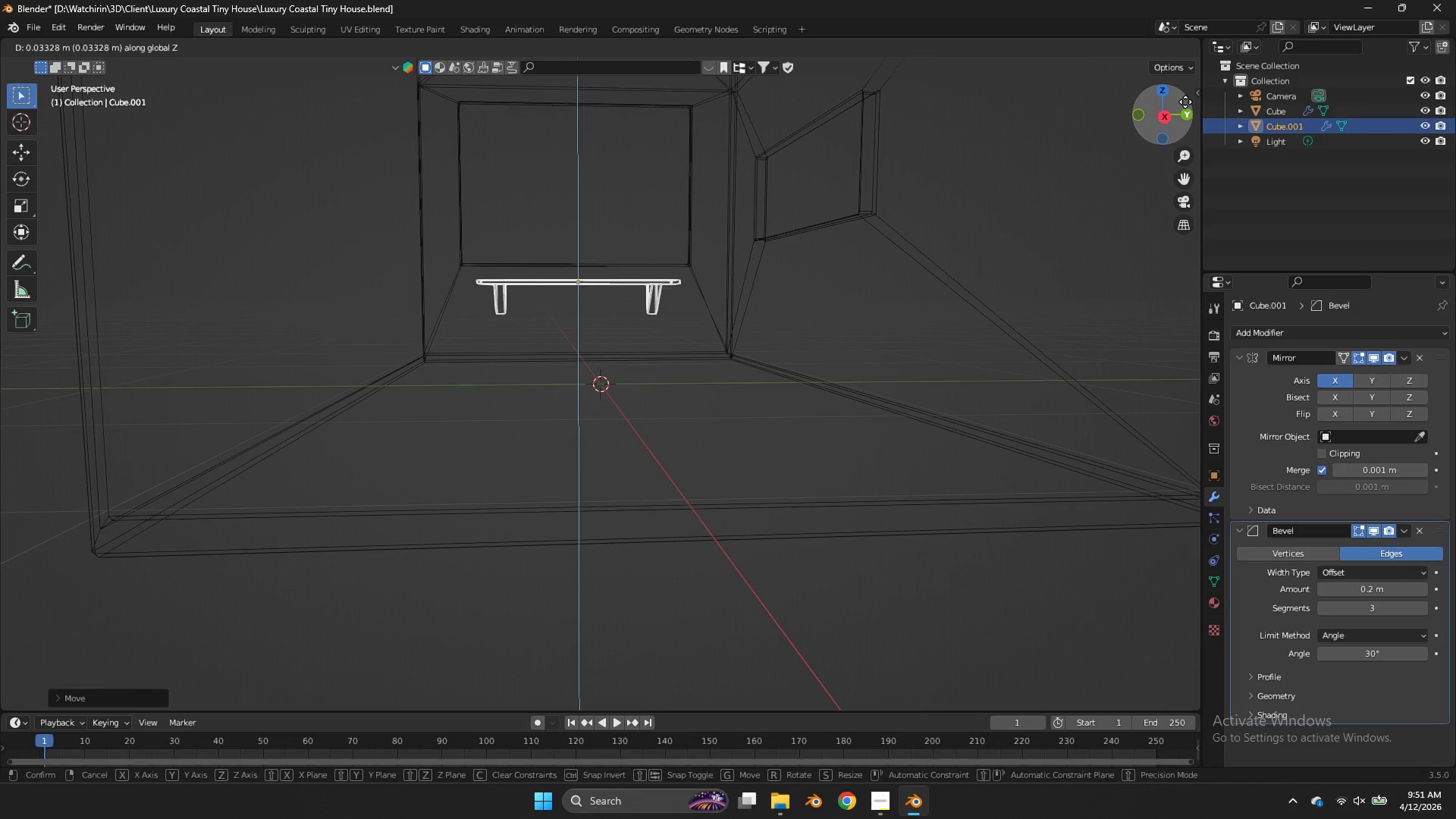 
left_click([1185, 102])
 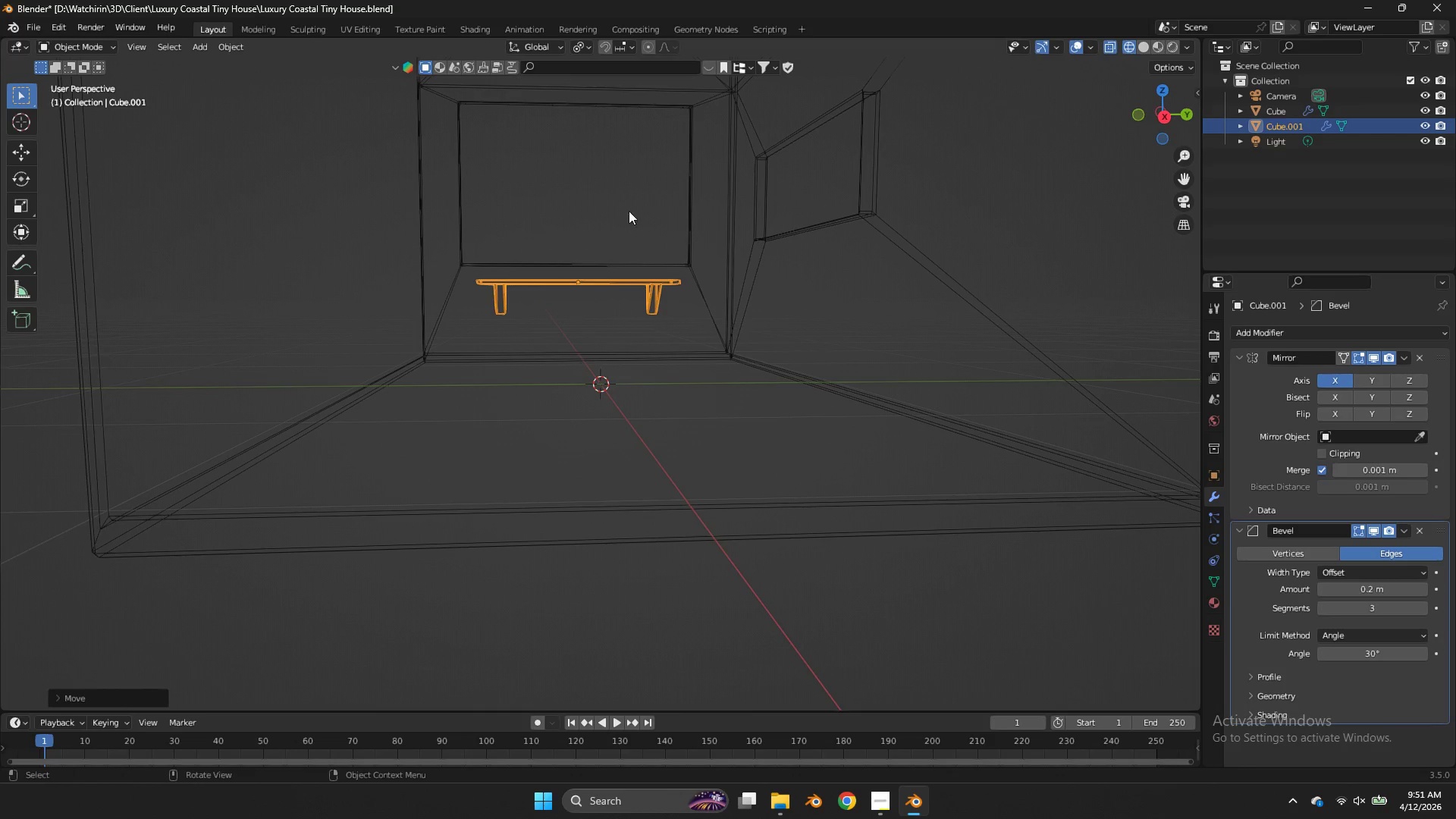 
key(Tab)
 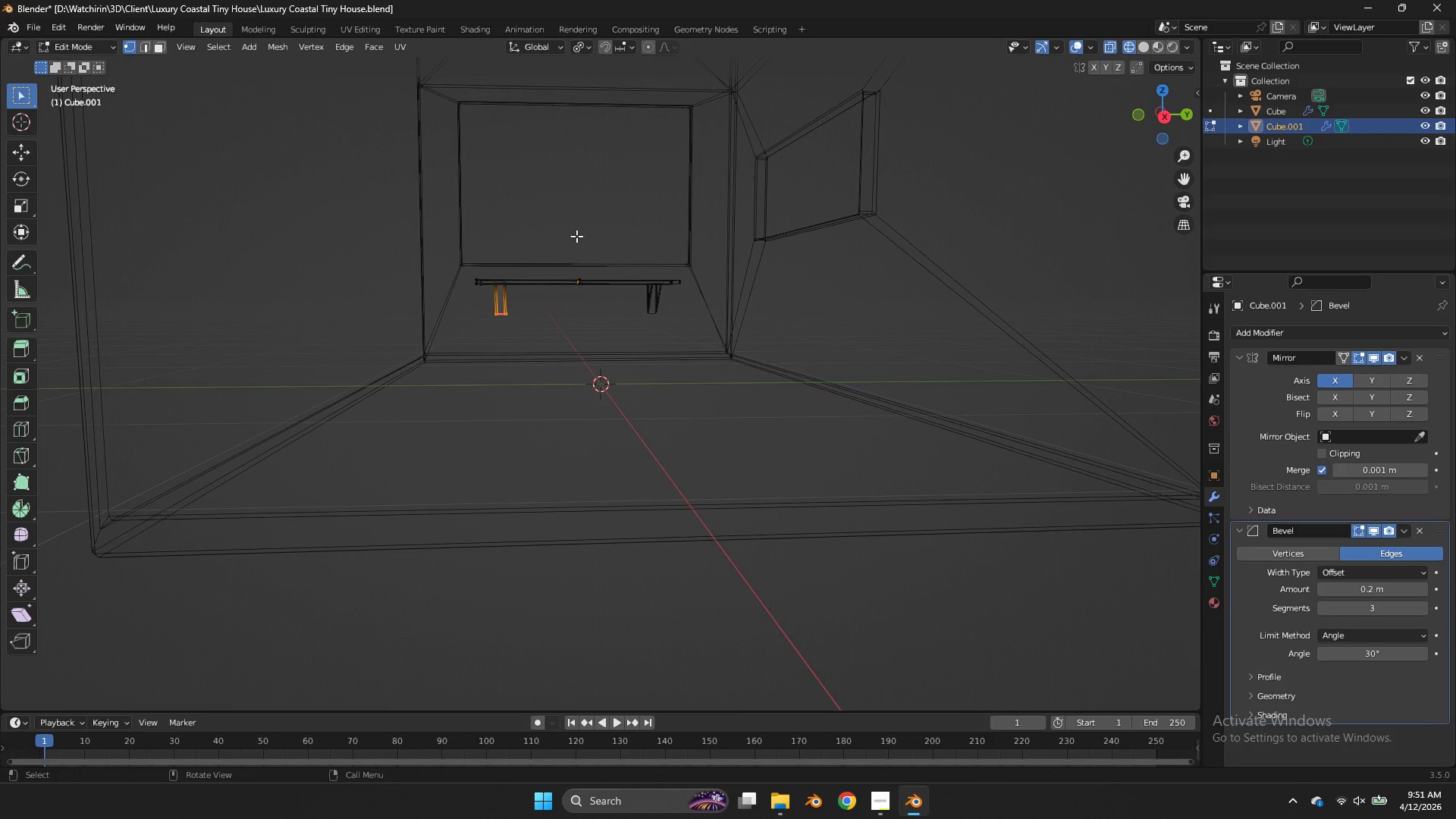 
key(Z)
 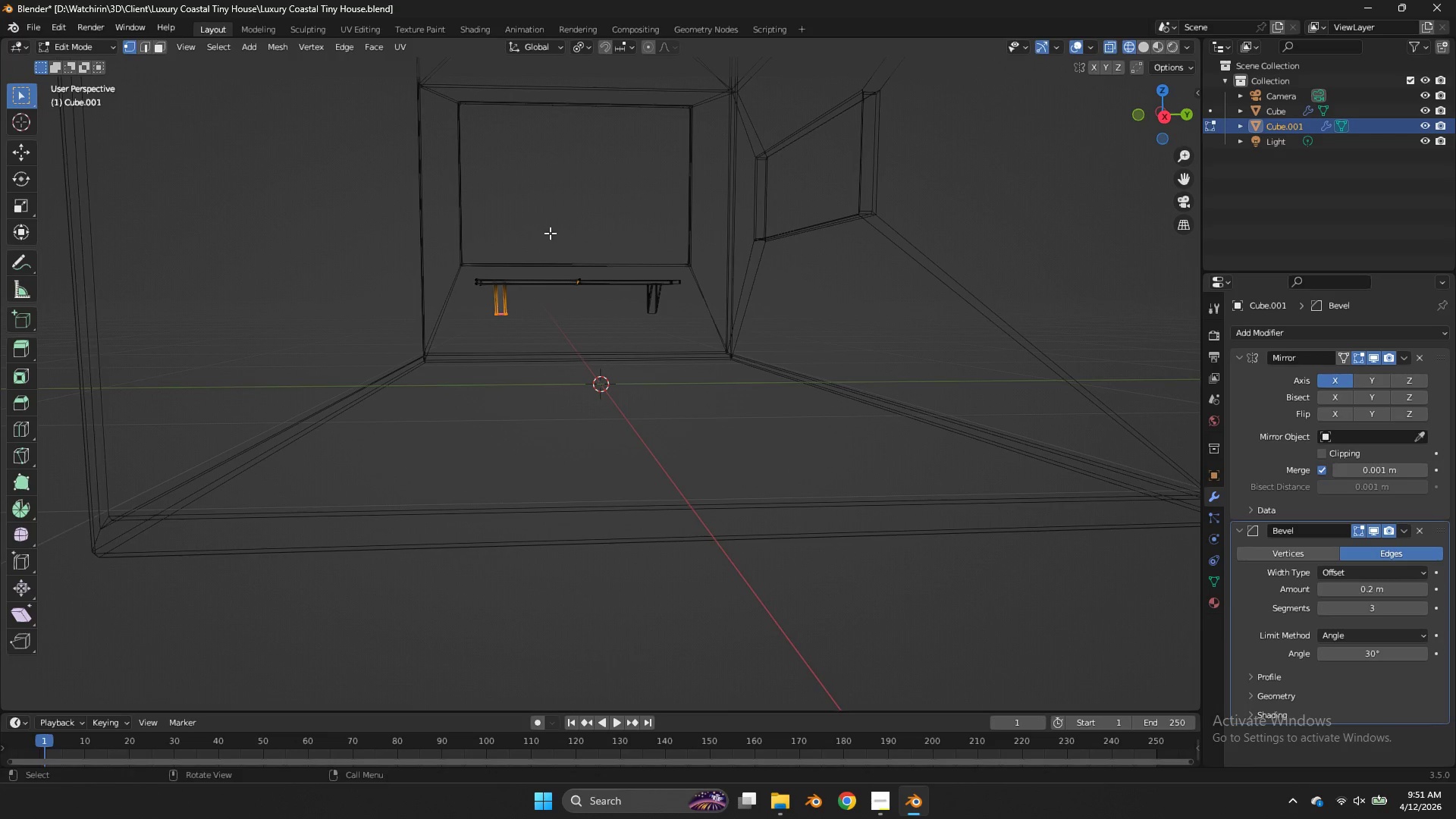 
left_click_drag(start_coordinate=[551, 232], to_coordinate=[315, 391])
 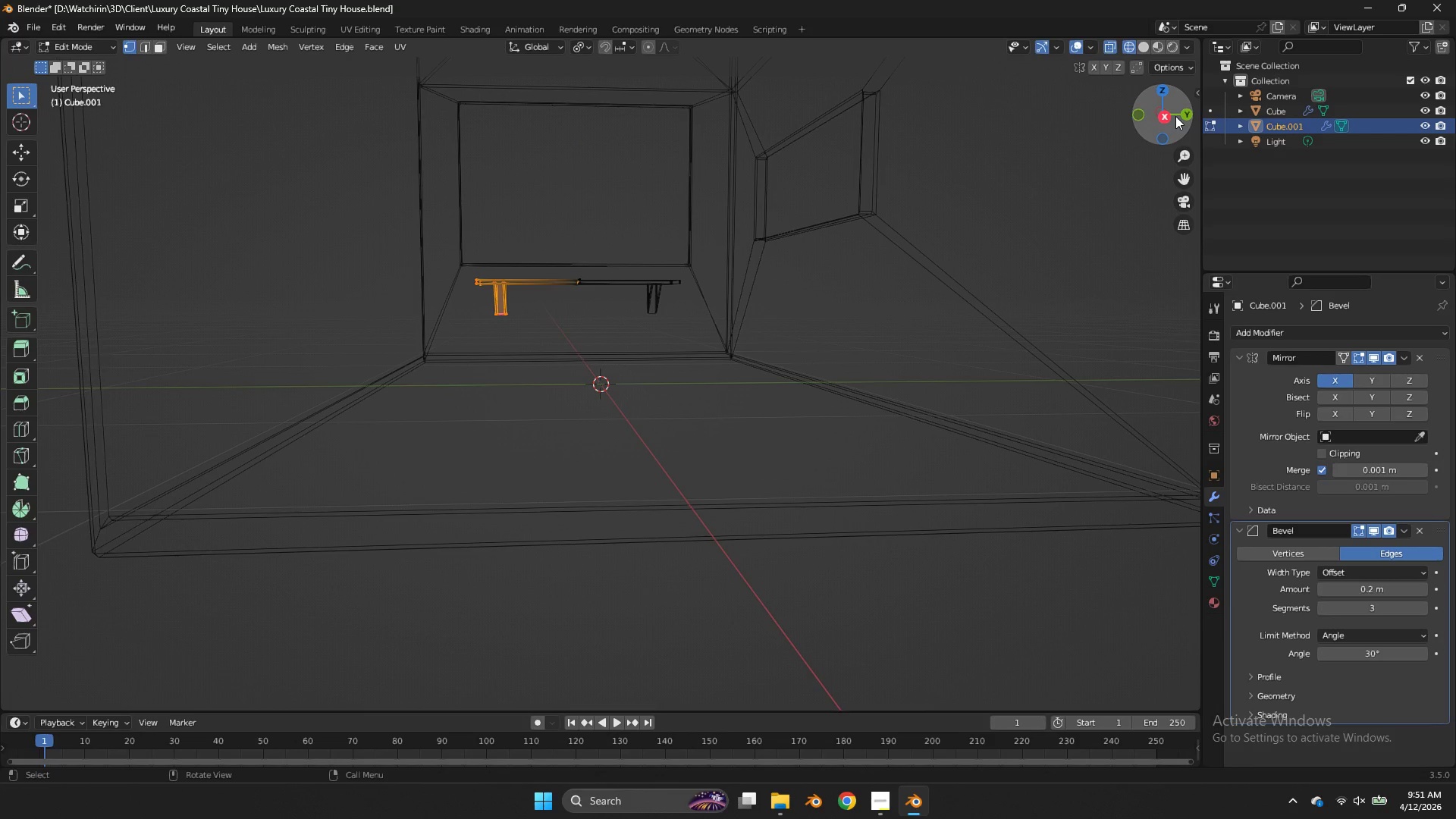 
left_click([1171, 114])
 